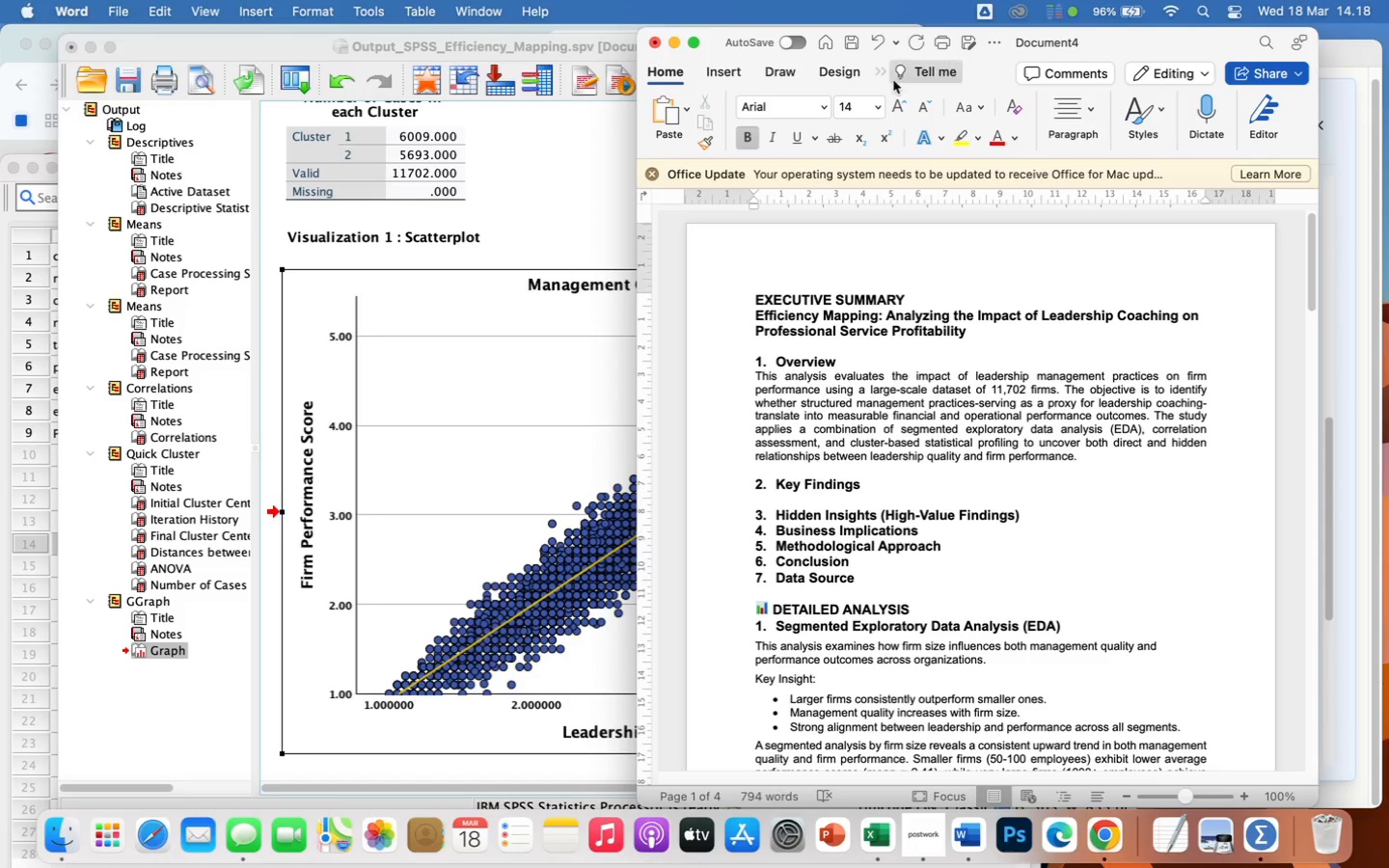 
left_click([879, 106])
 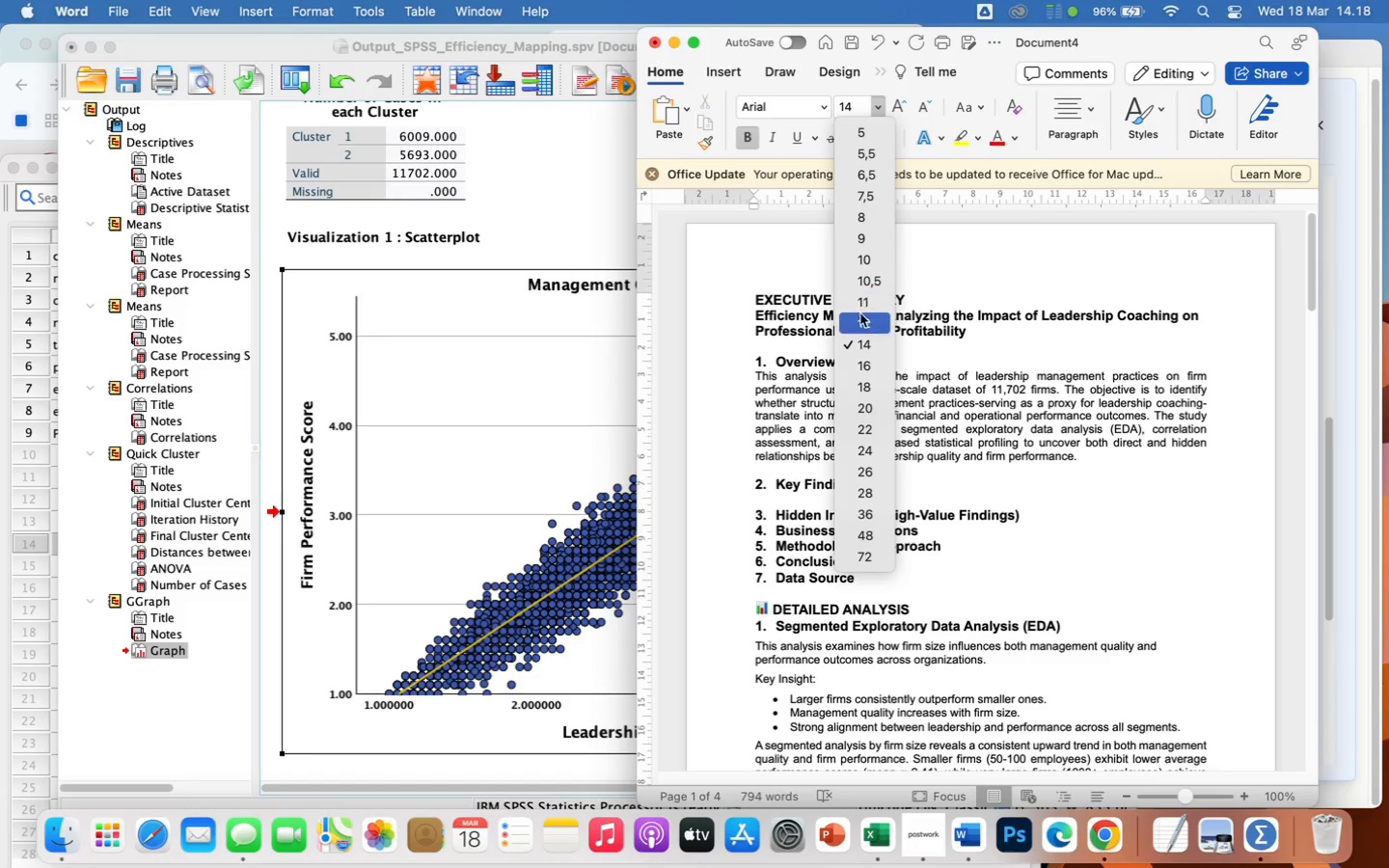 
left_click([860, 322])
 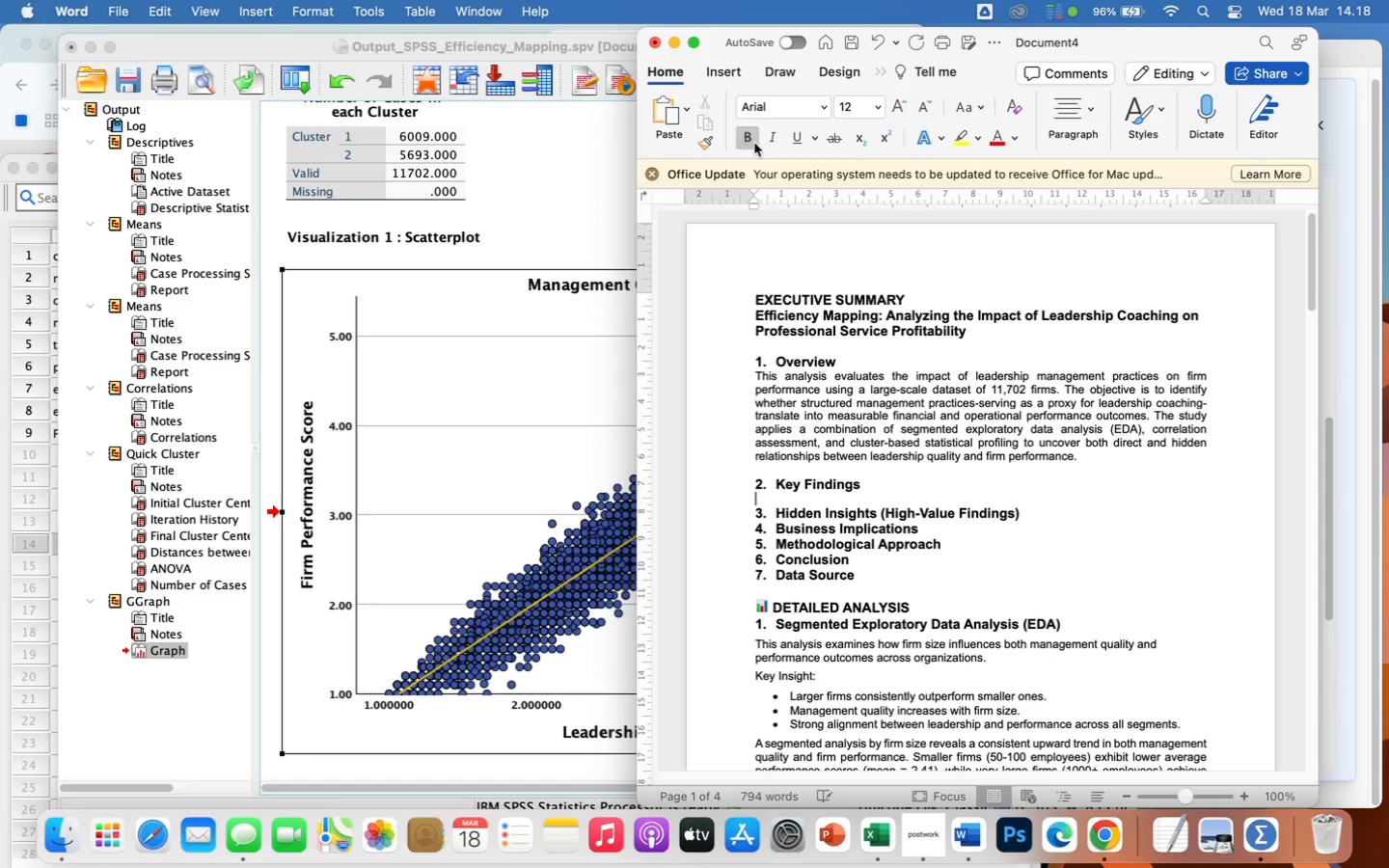 
left_click([749, 141])
 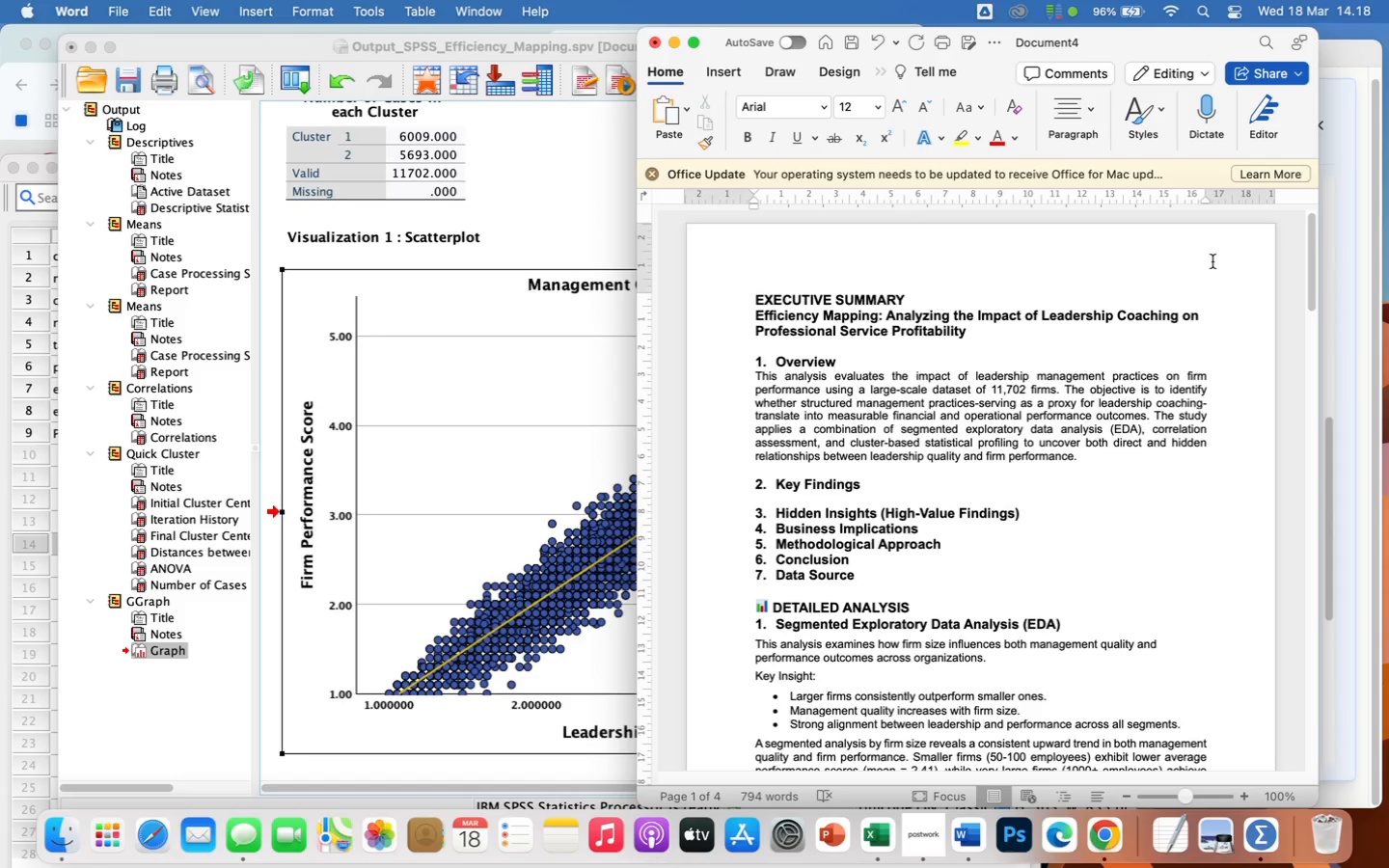 
wait(13.49)
 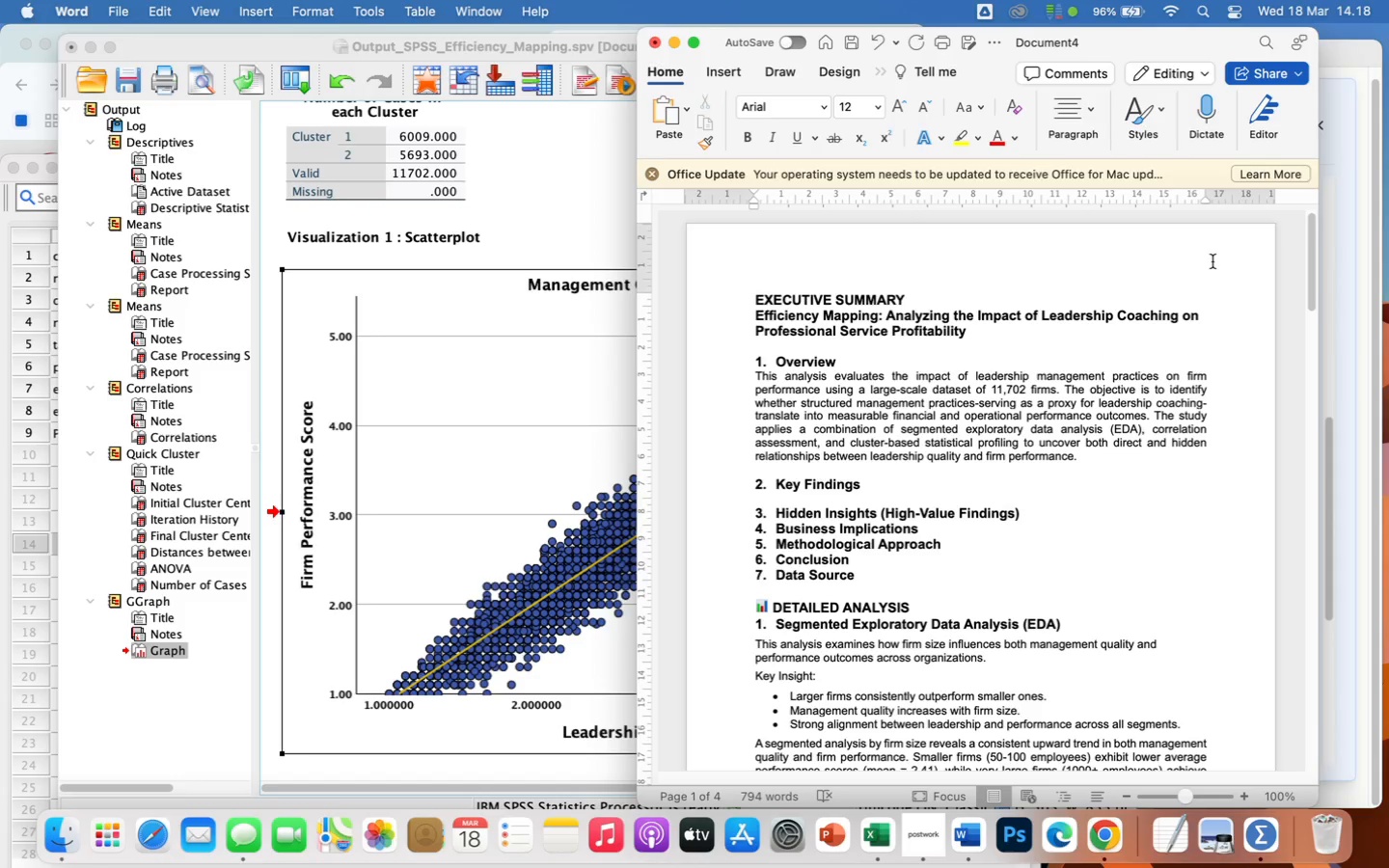 
left_click([875, 487])
 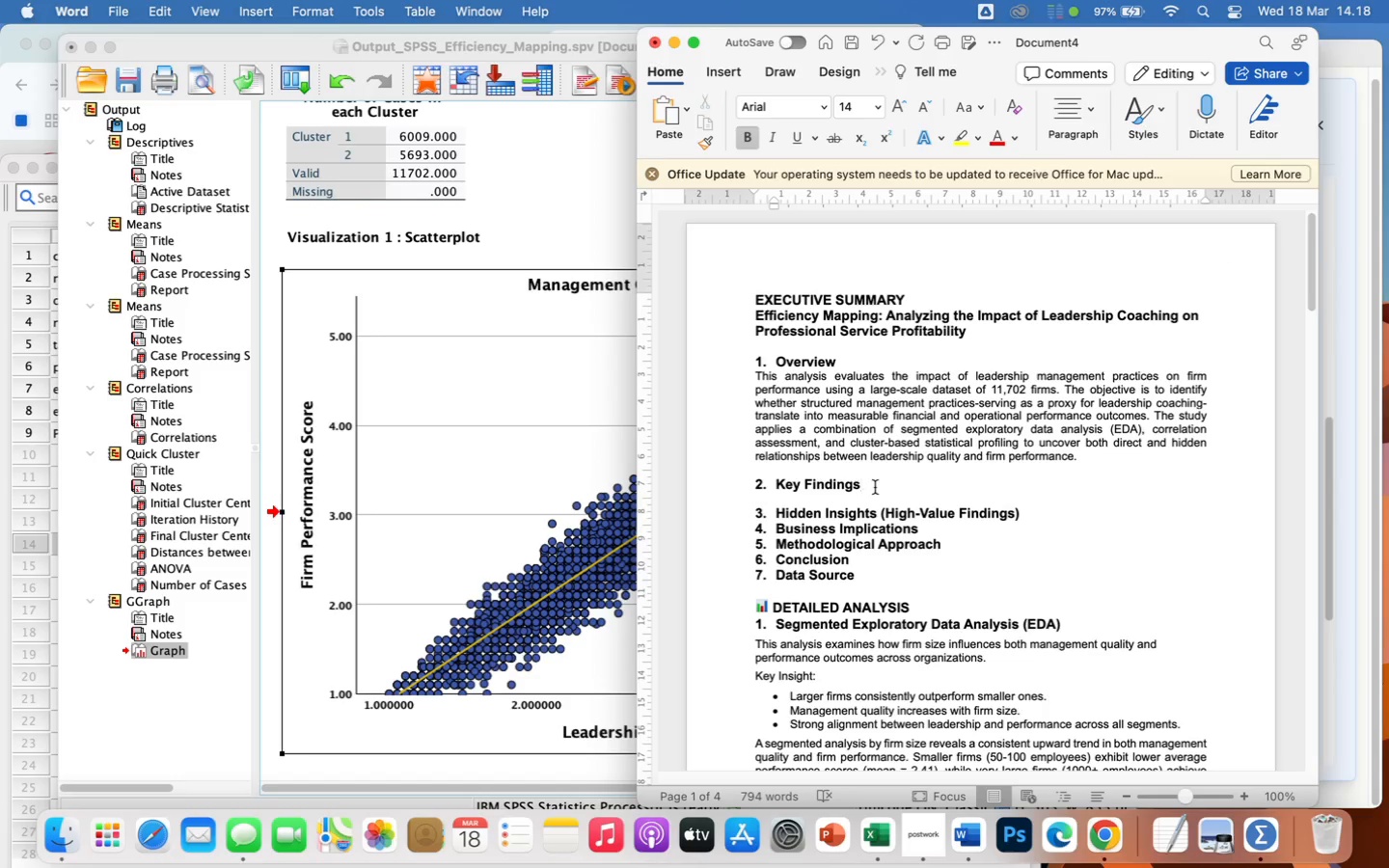 
key(Shift+Semicolon)
 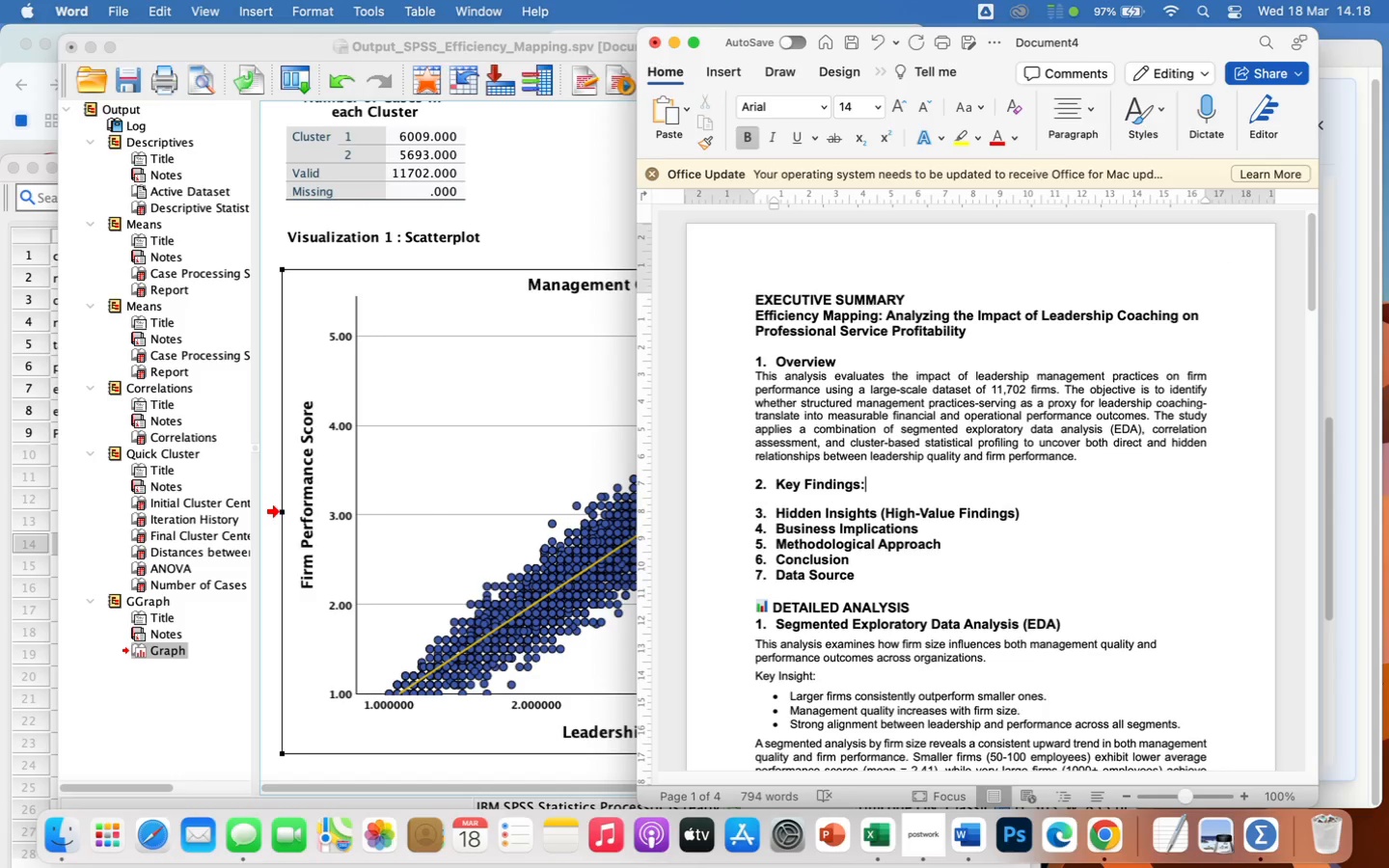 
wait(9.73)
 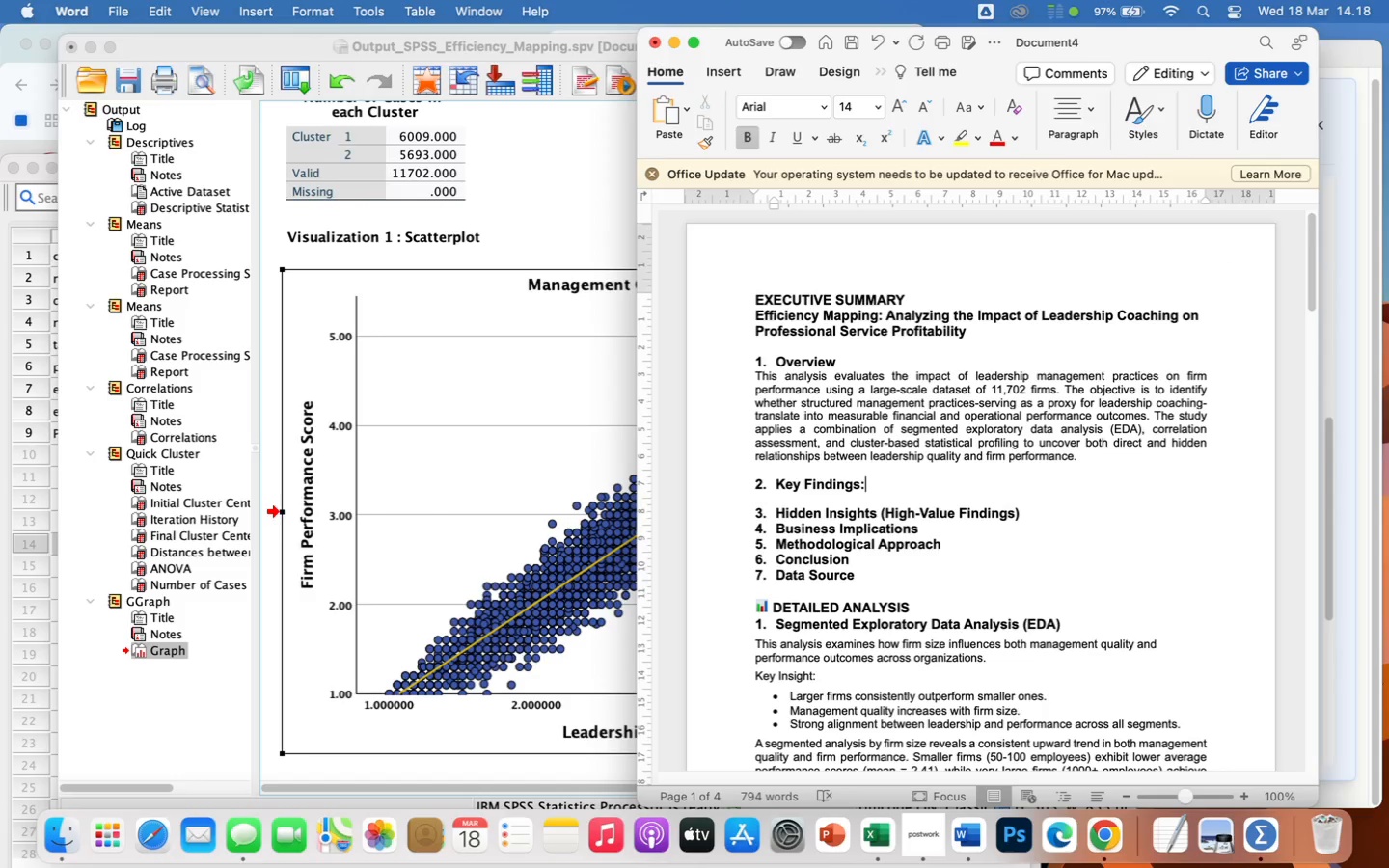 
left_click([763, 497])
 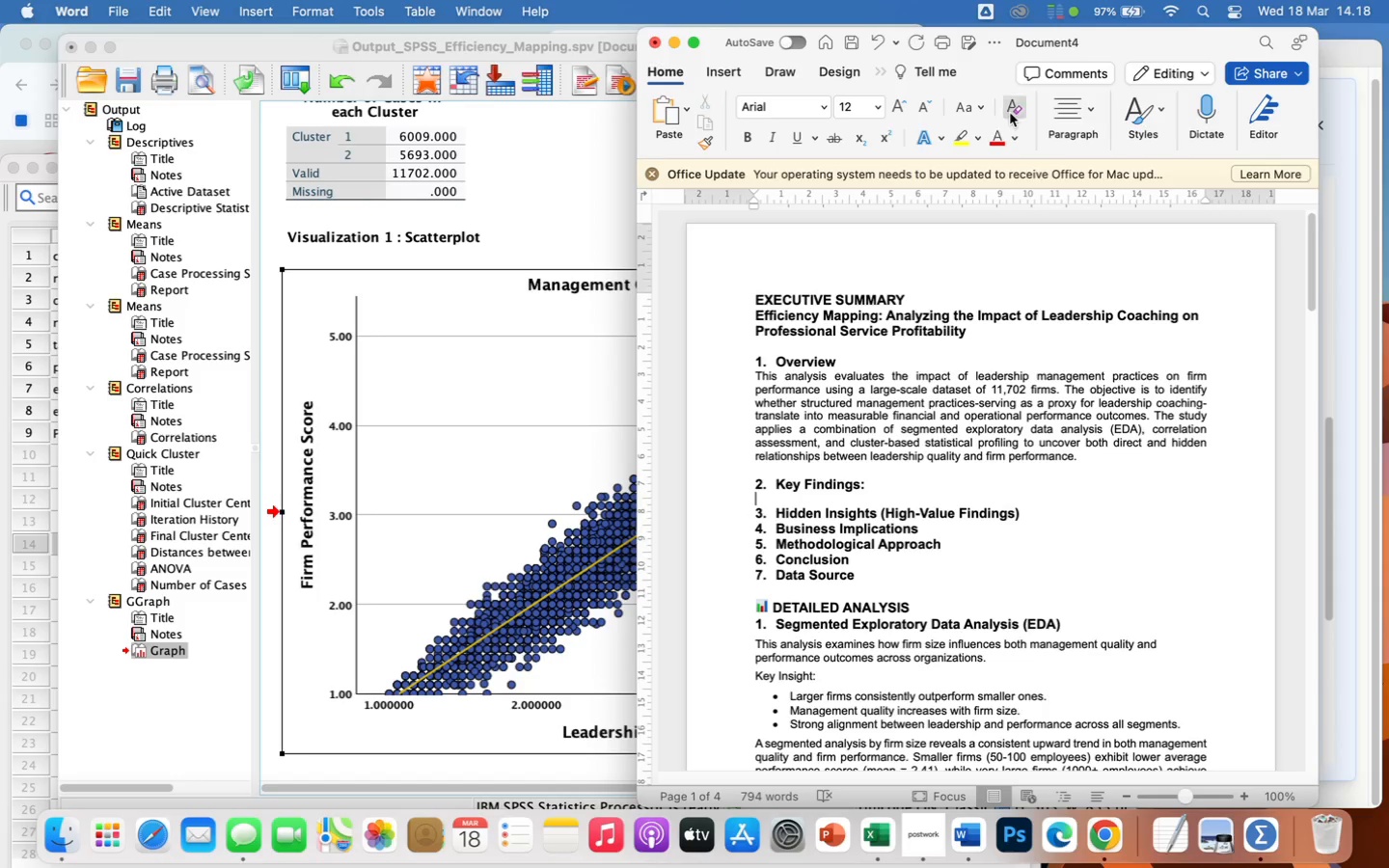 
left_click([1061, 109])
 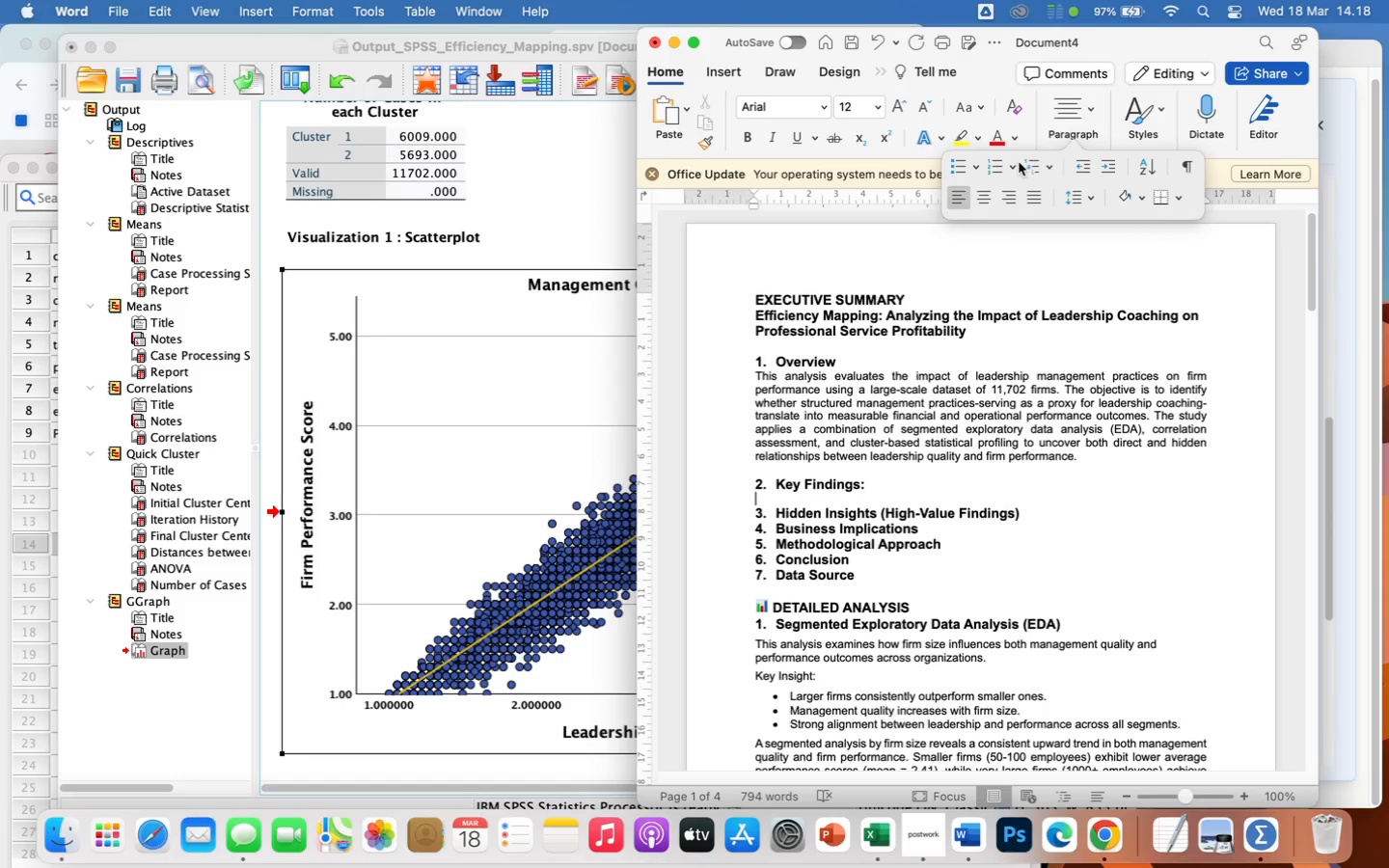 
left_click([1010, 161])
 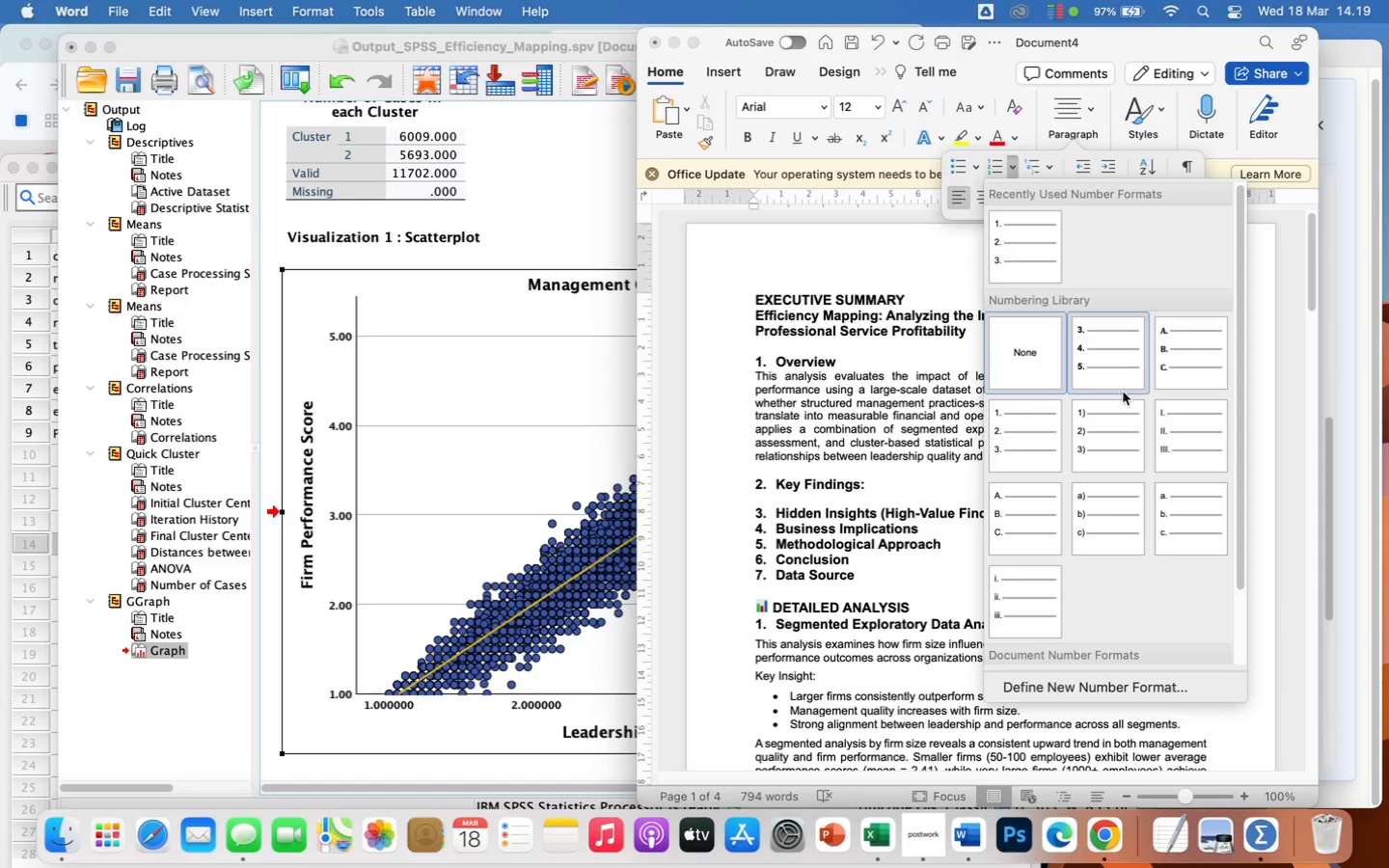 
left_click([1098, 421])
 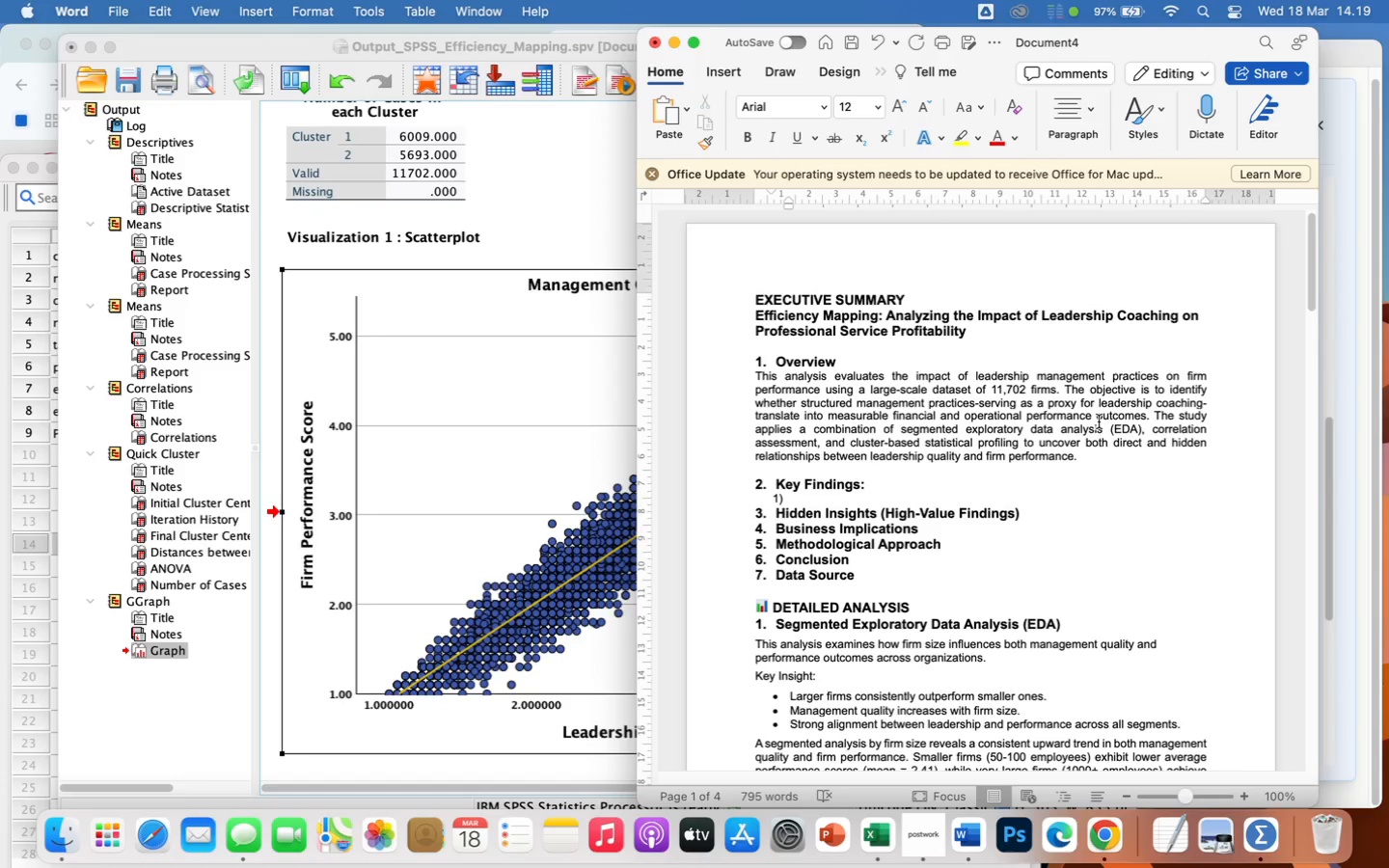 
type(Leadership management Strongly Drives Performance)
 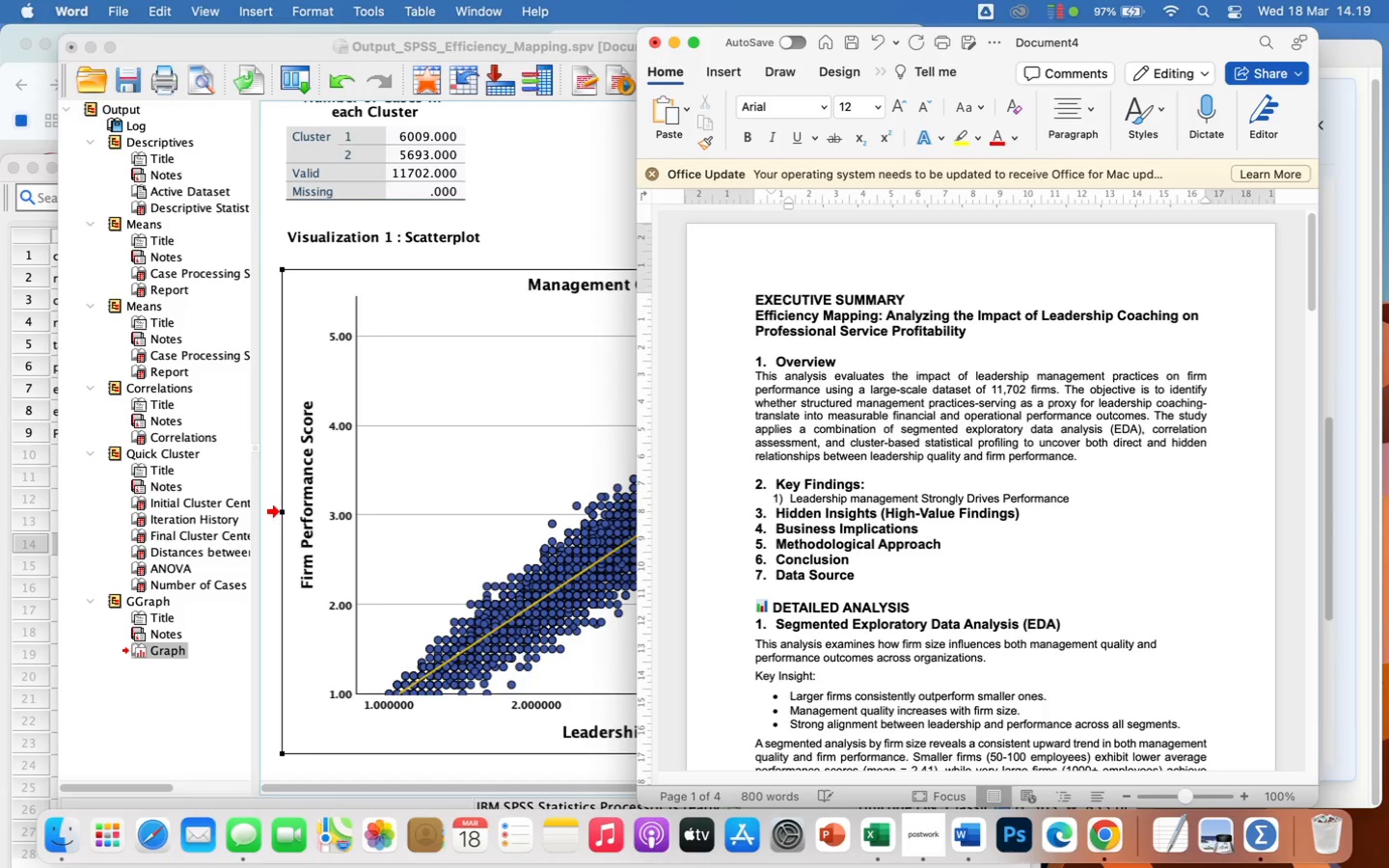 
key(Enter)
 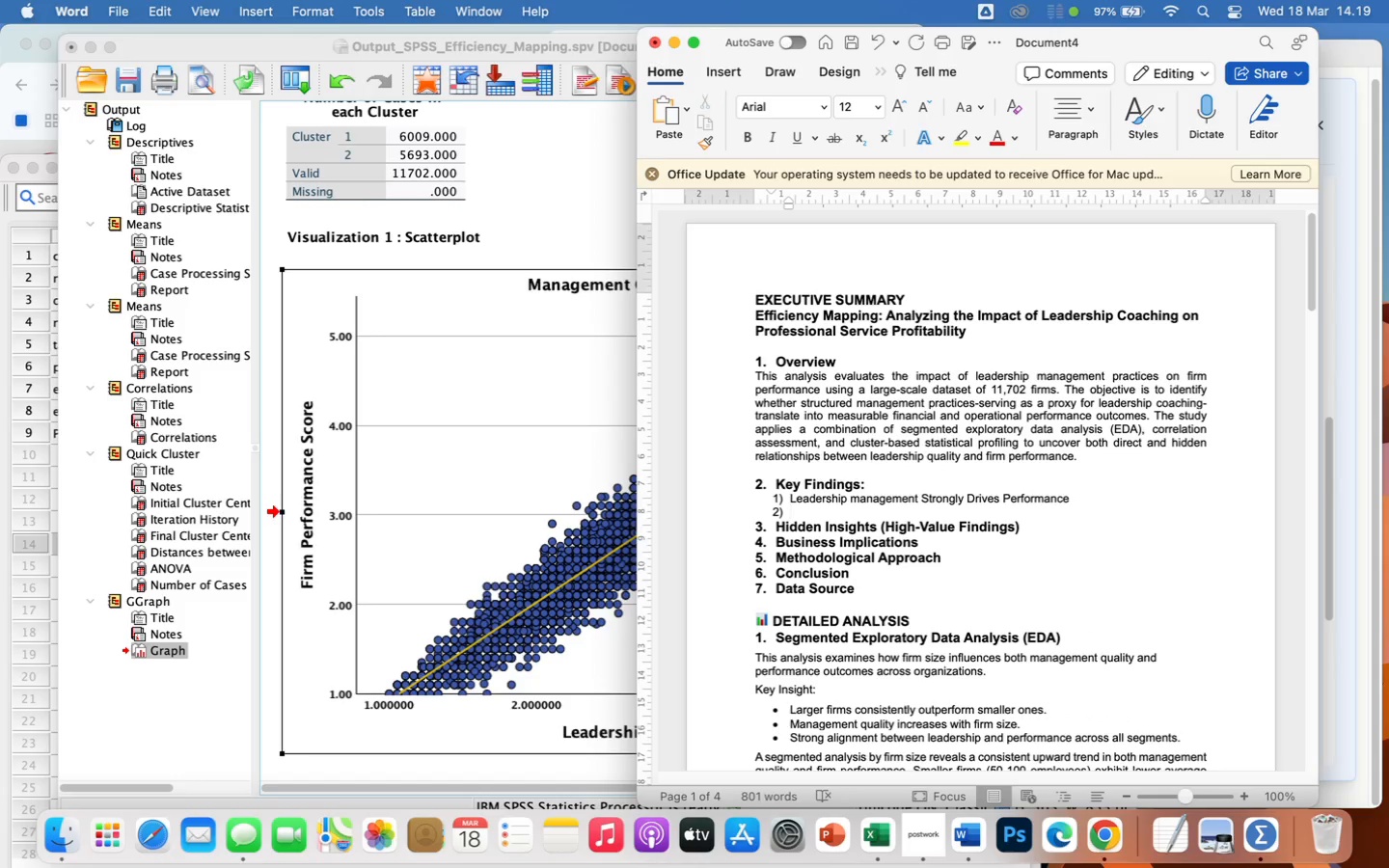 
type(Firm Size Amplifies Performance Outcomes)
 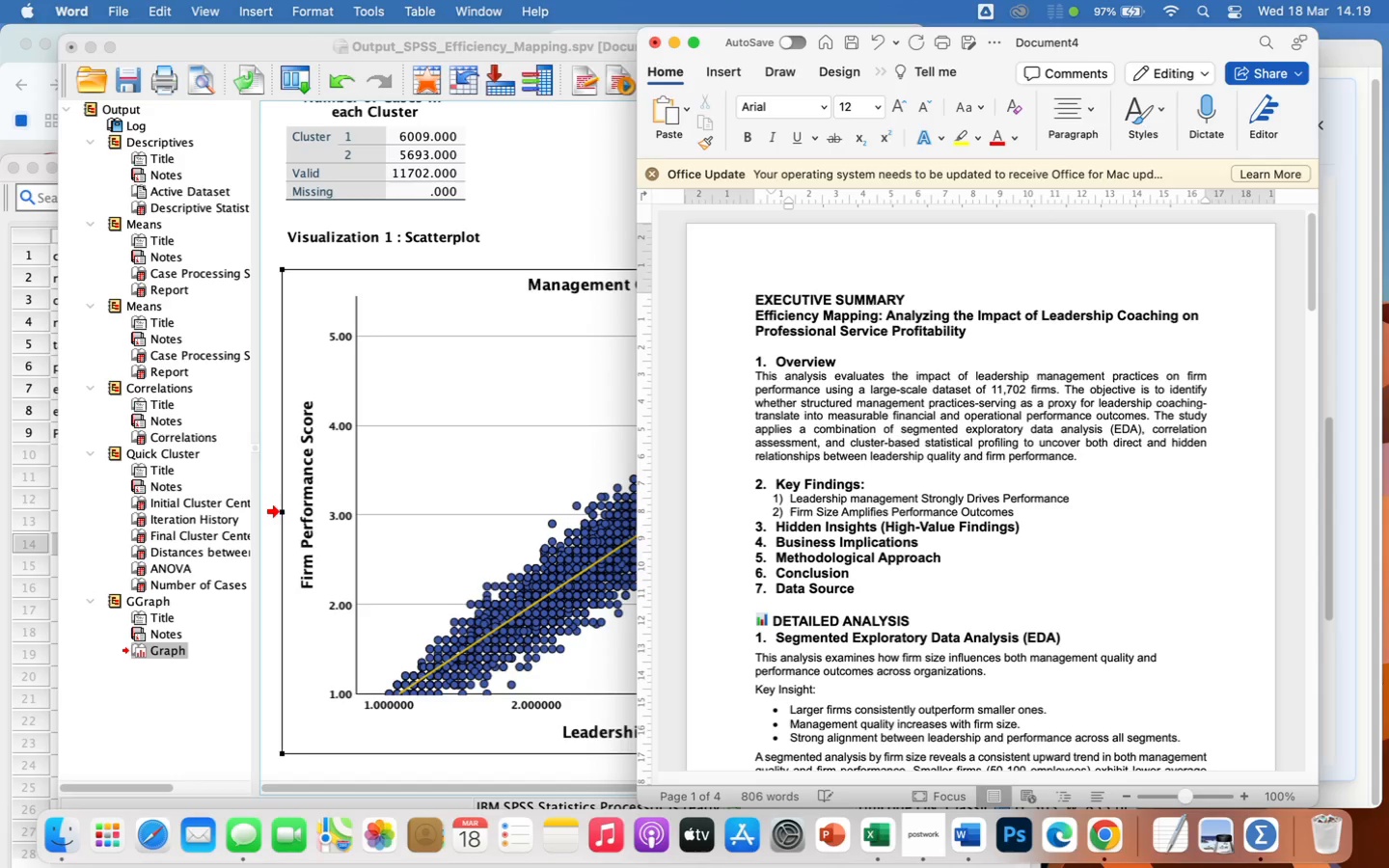 
key(Enter)
 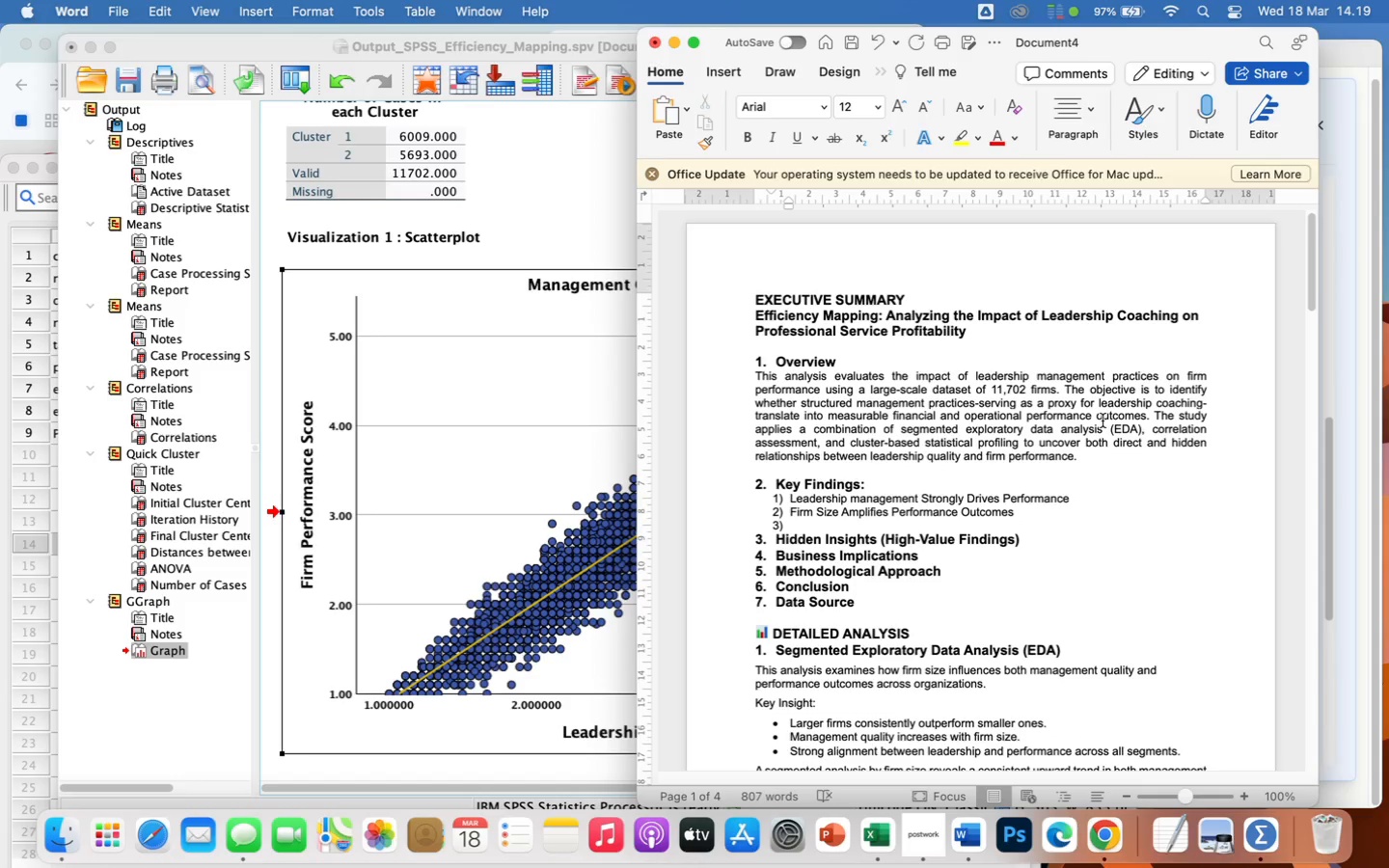 
key(Backspace)
 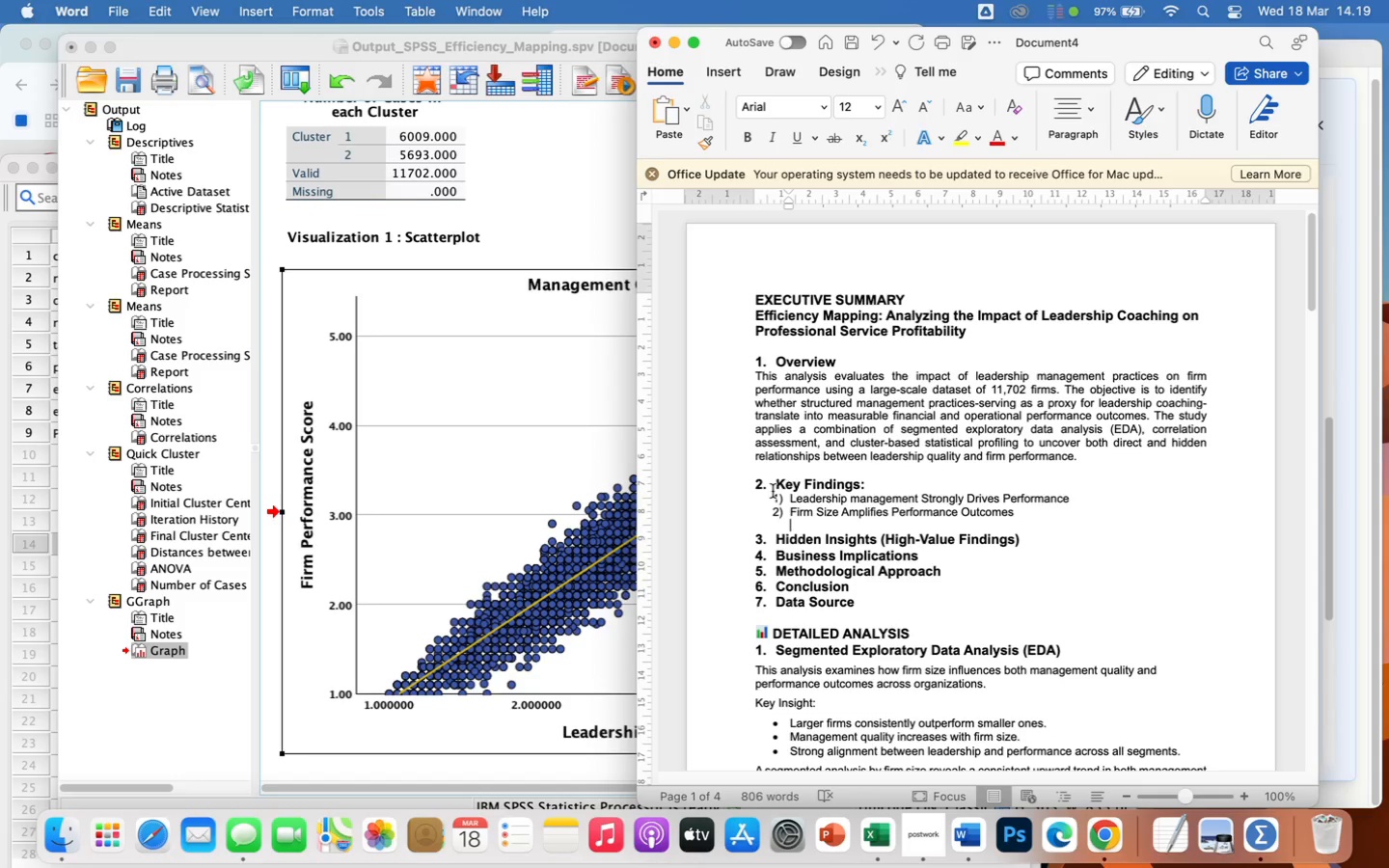 
left_click_drag(start_coordinate=[770, 499], to_coordinate=[1047, 505])
 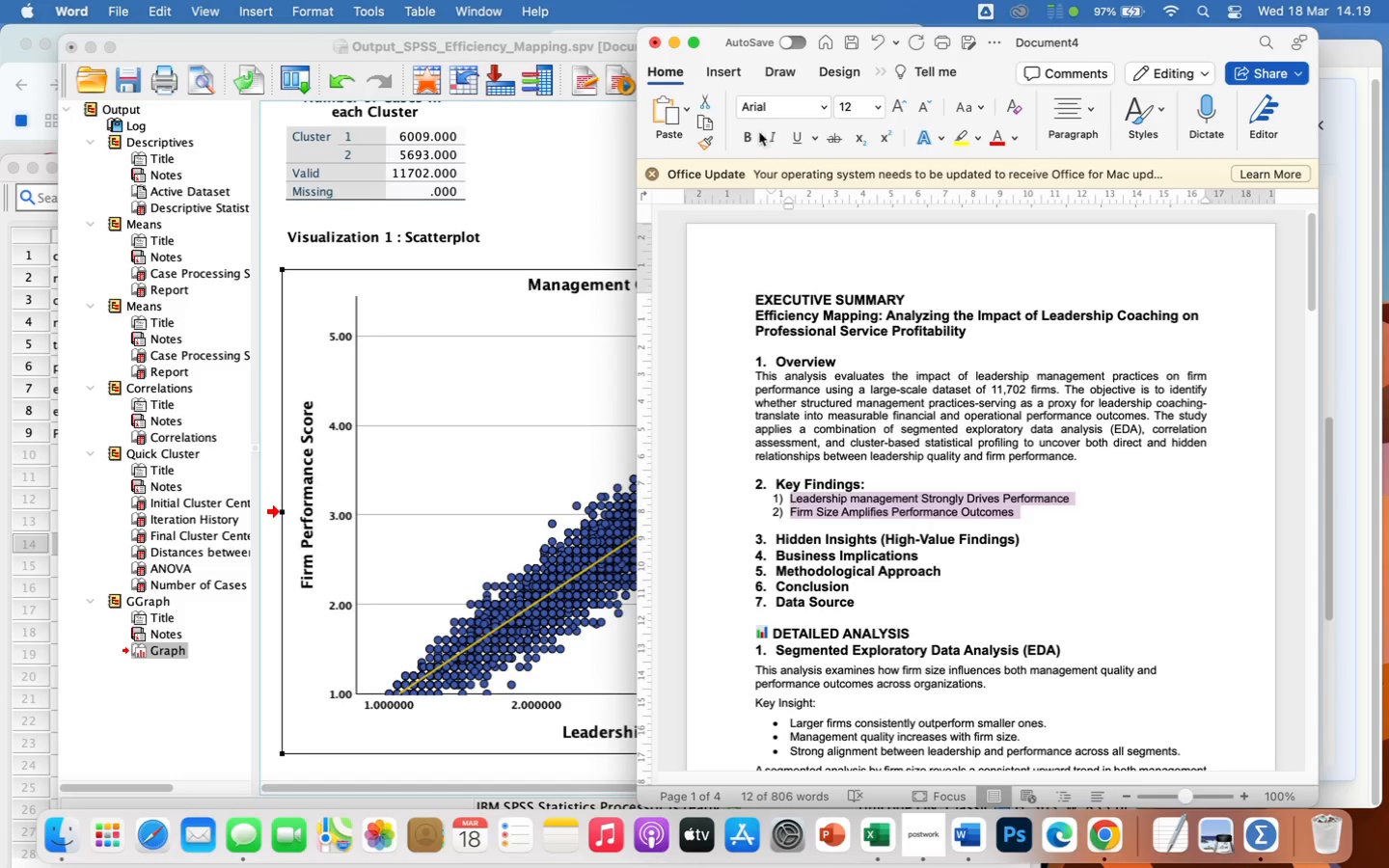 
left_click([746, 135])
 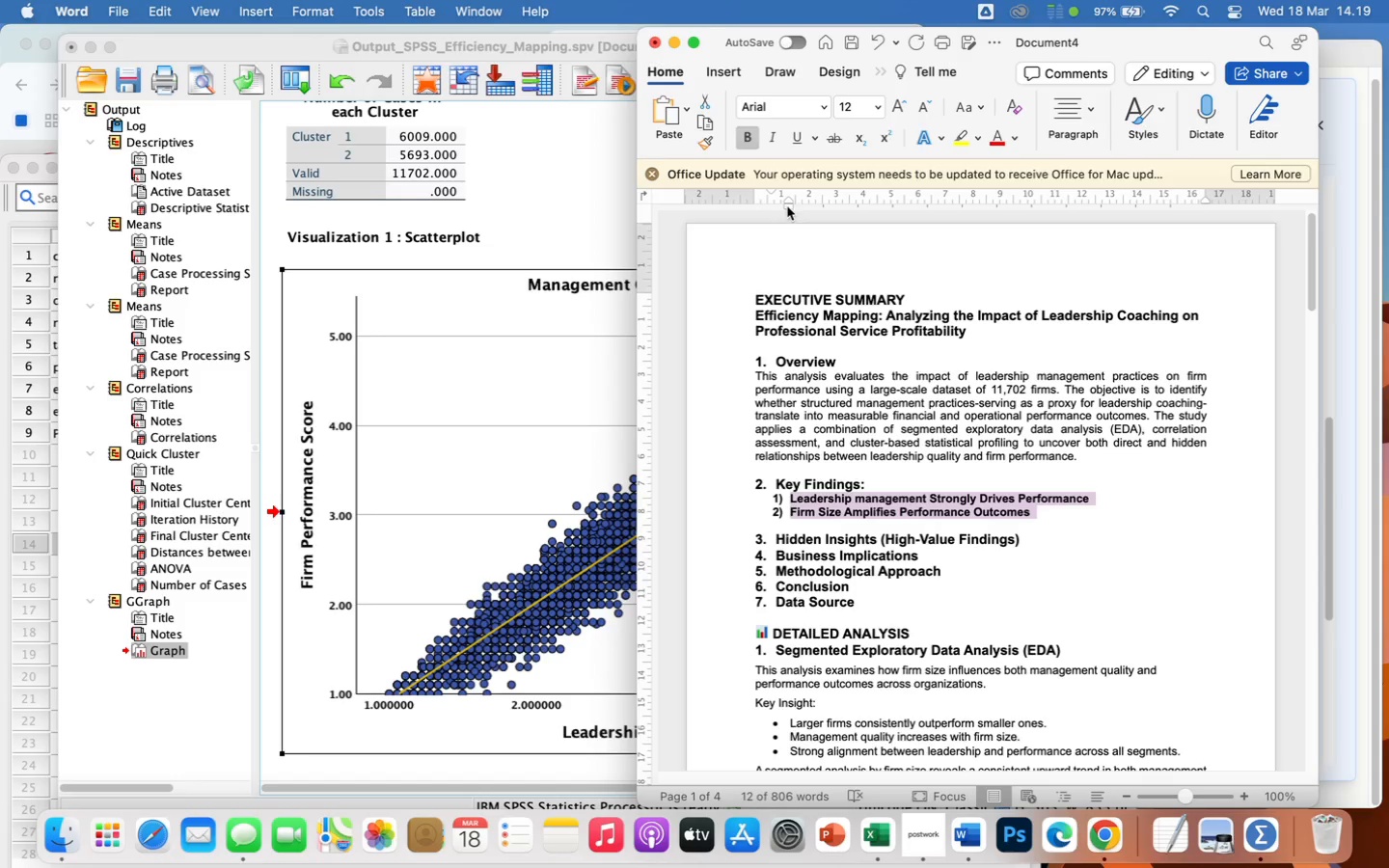 
left_click_drag(start_coordinate=[788, 207], to_coordinate=[775, 213])
 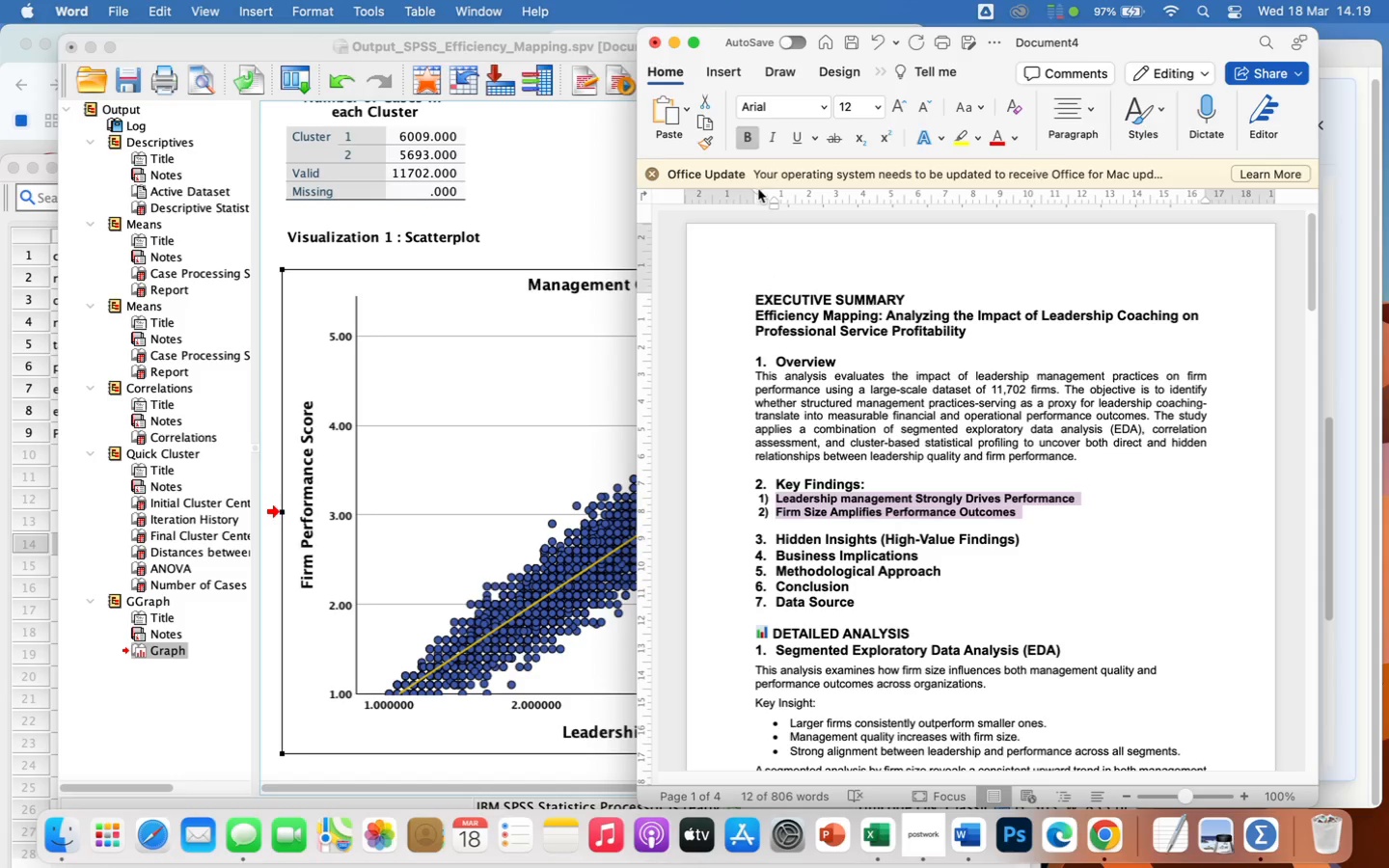 
left_click_drag(start_coordinate=[758, 189], to_coordinate=[762, 195])
 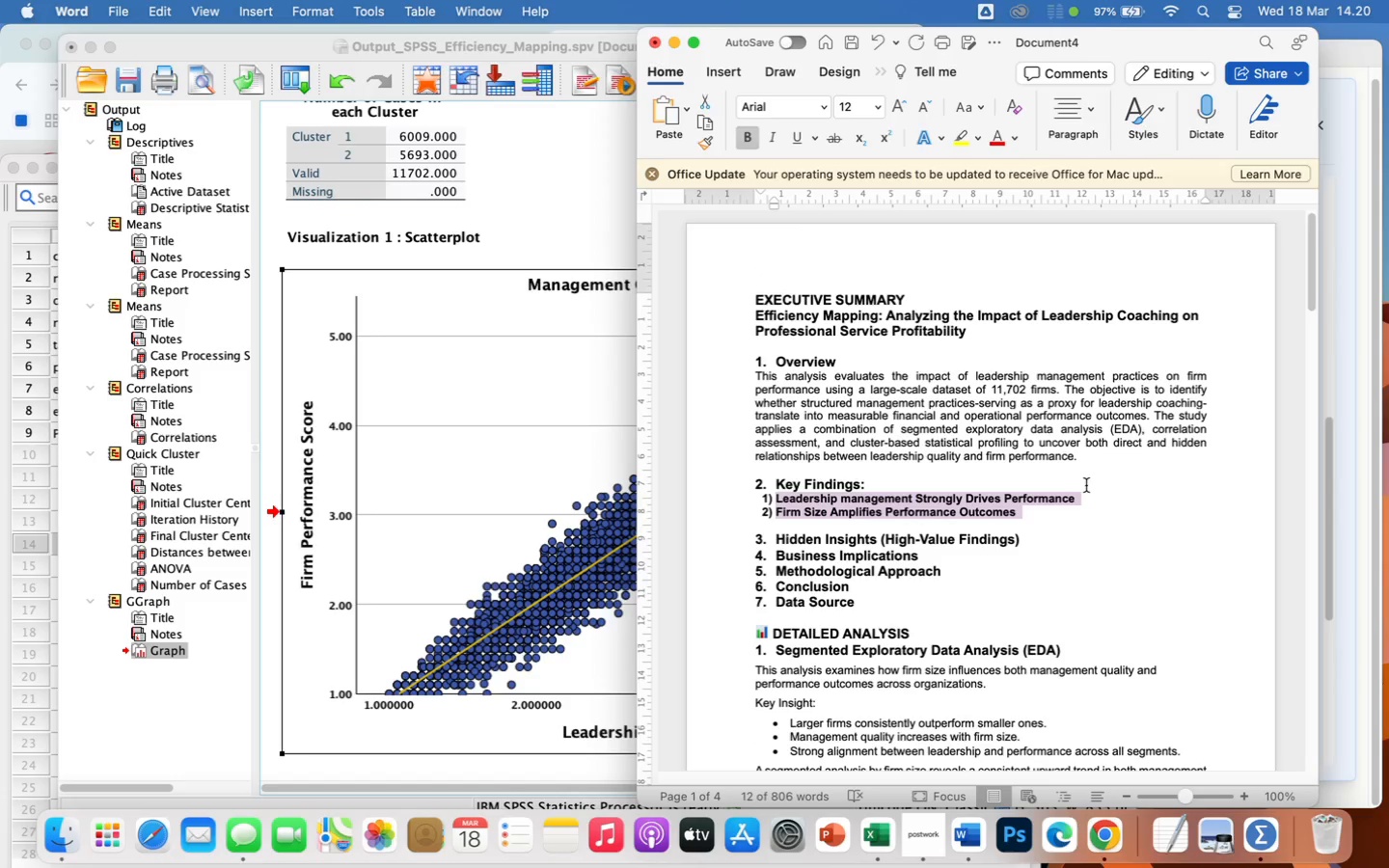 
left_click([1095, 486])
 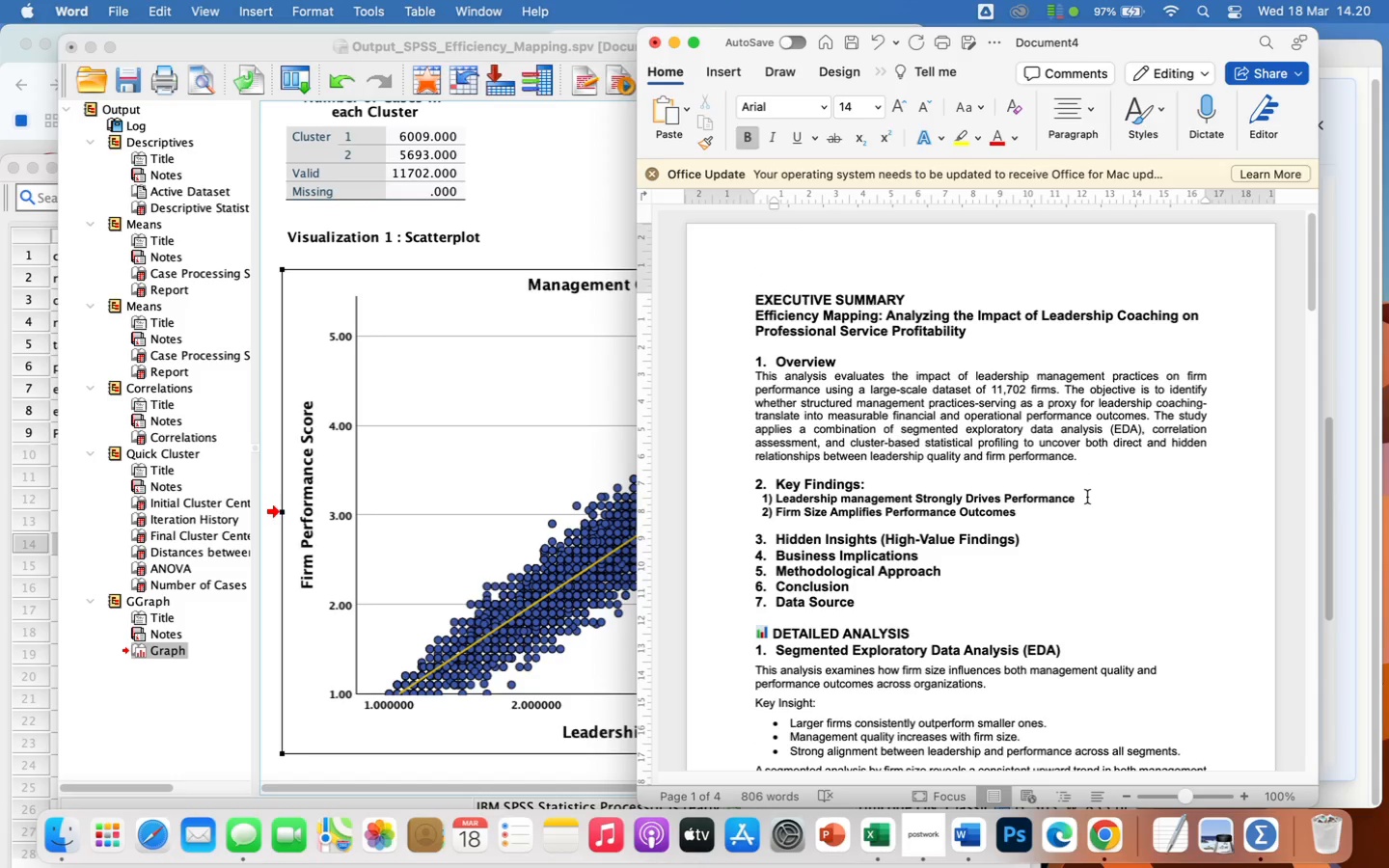 
left_click([1086, 497])
 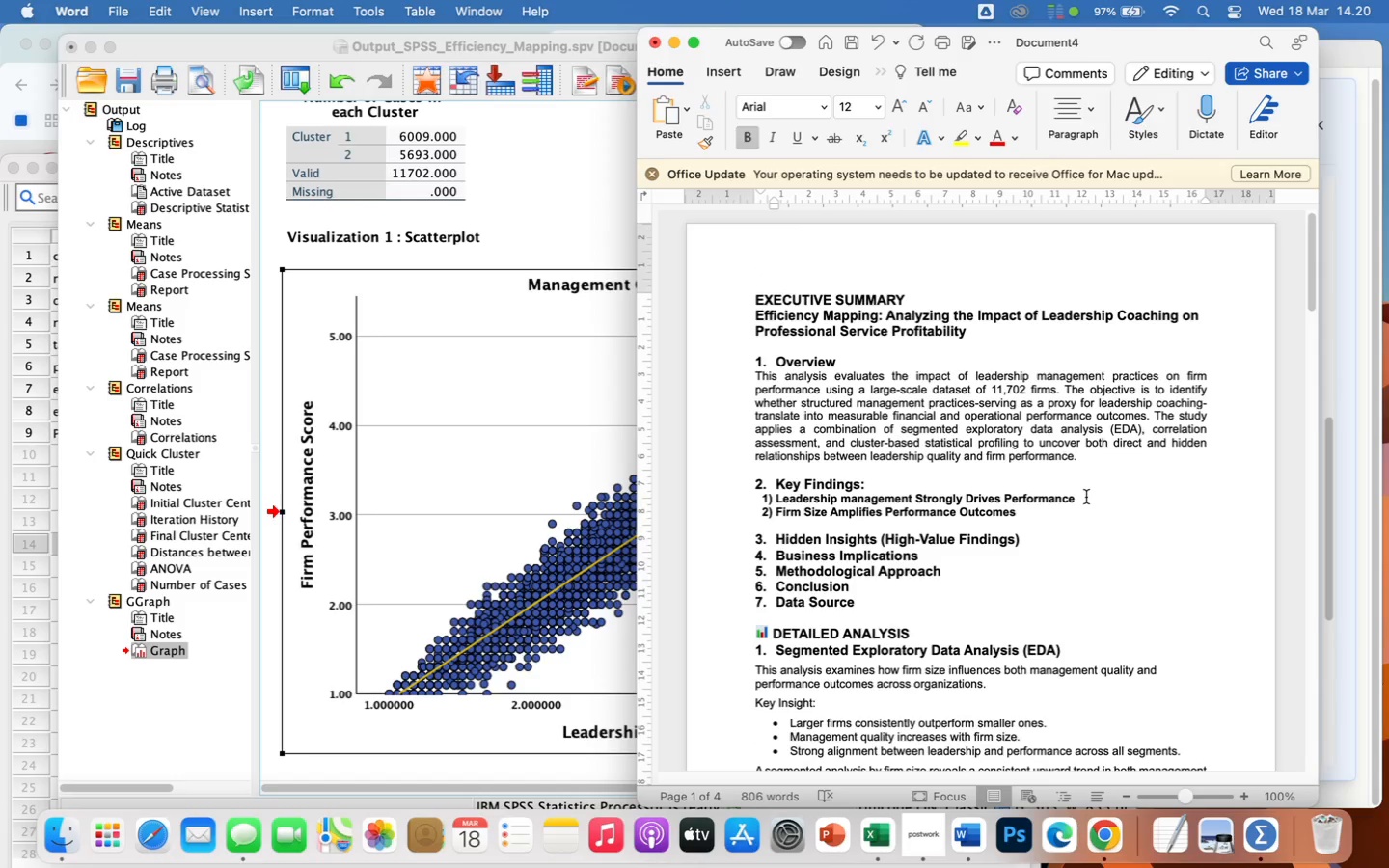 
key(Enter)
 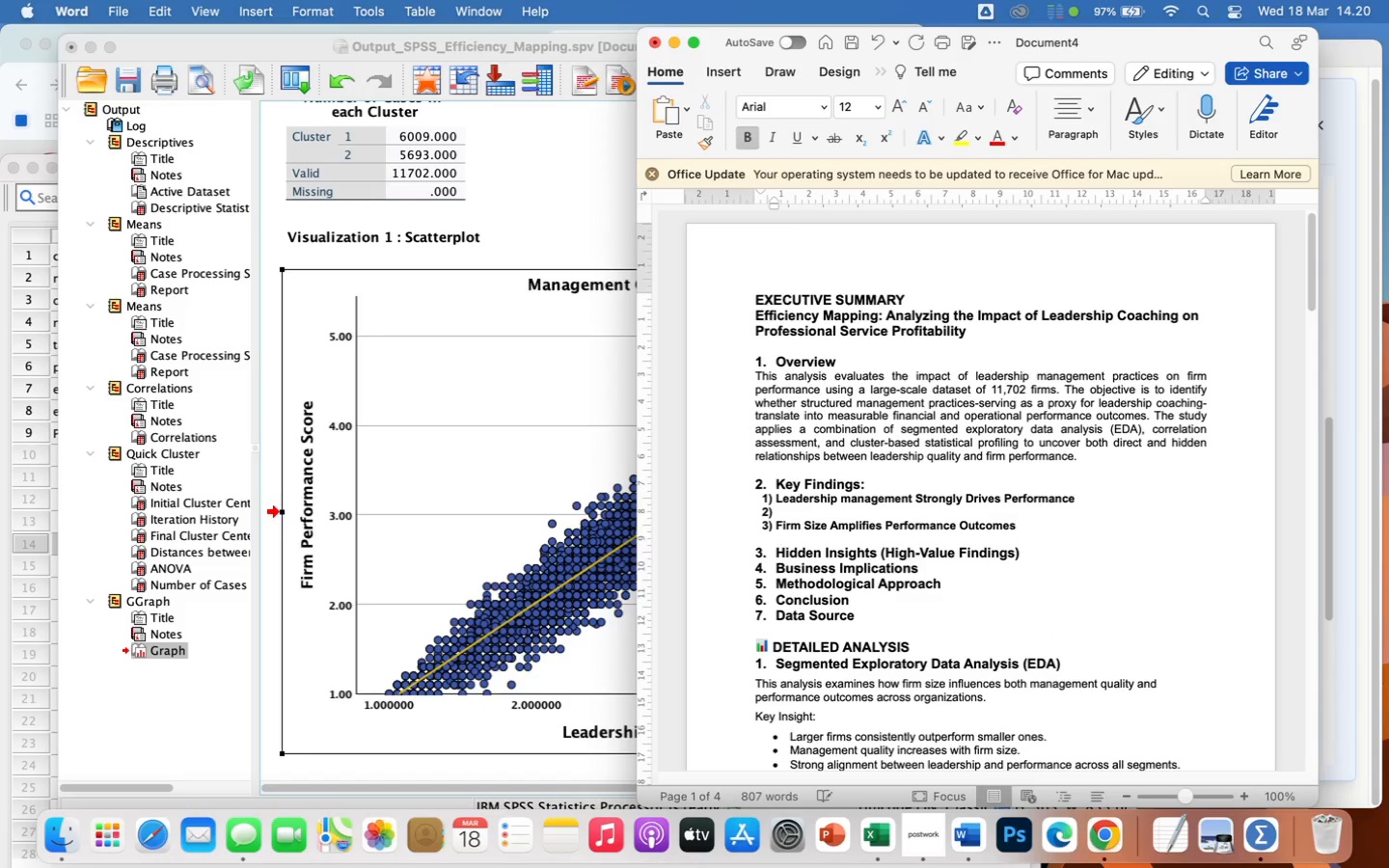 
key(Backspace)
 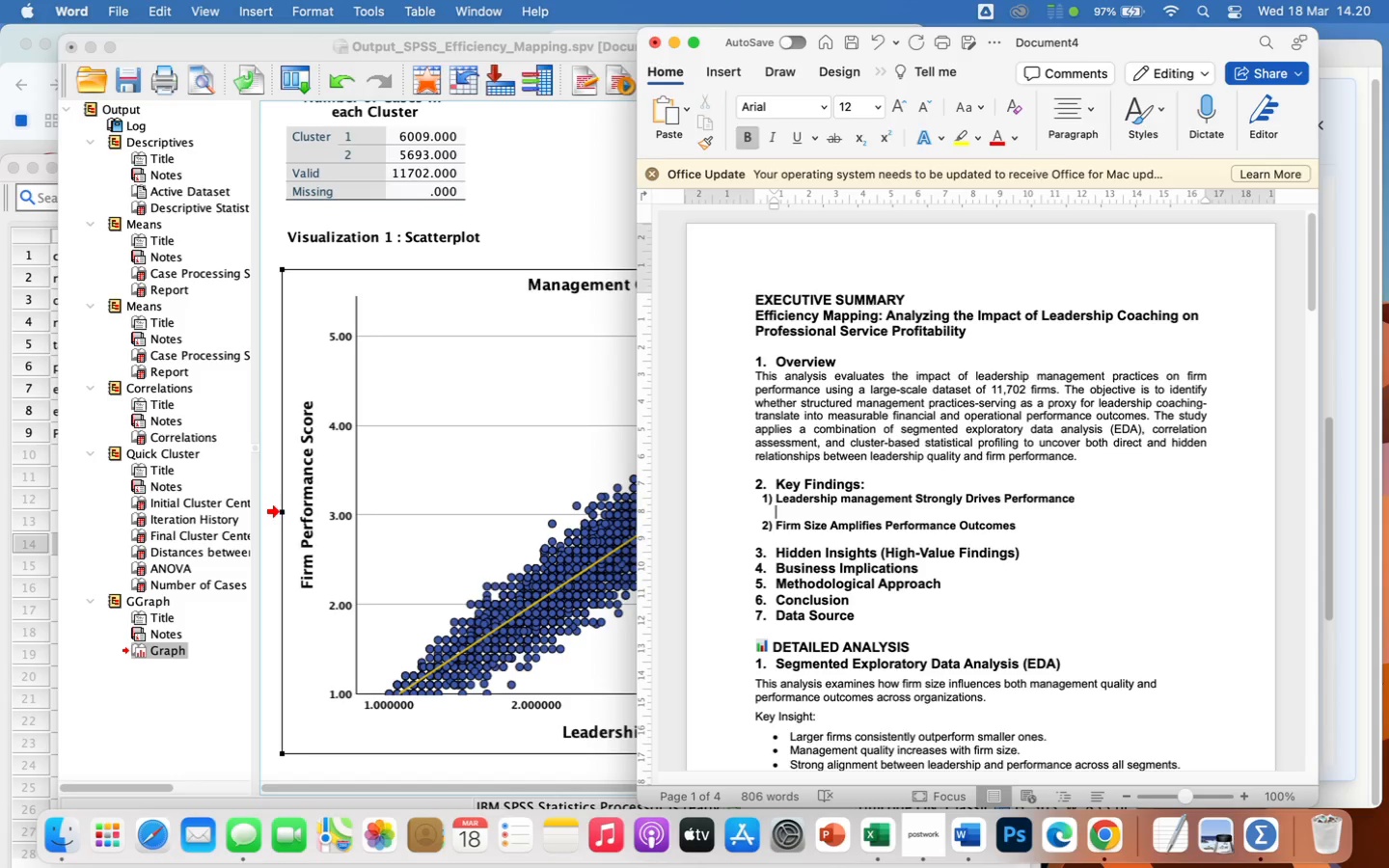 
wait(9.69)
 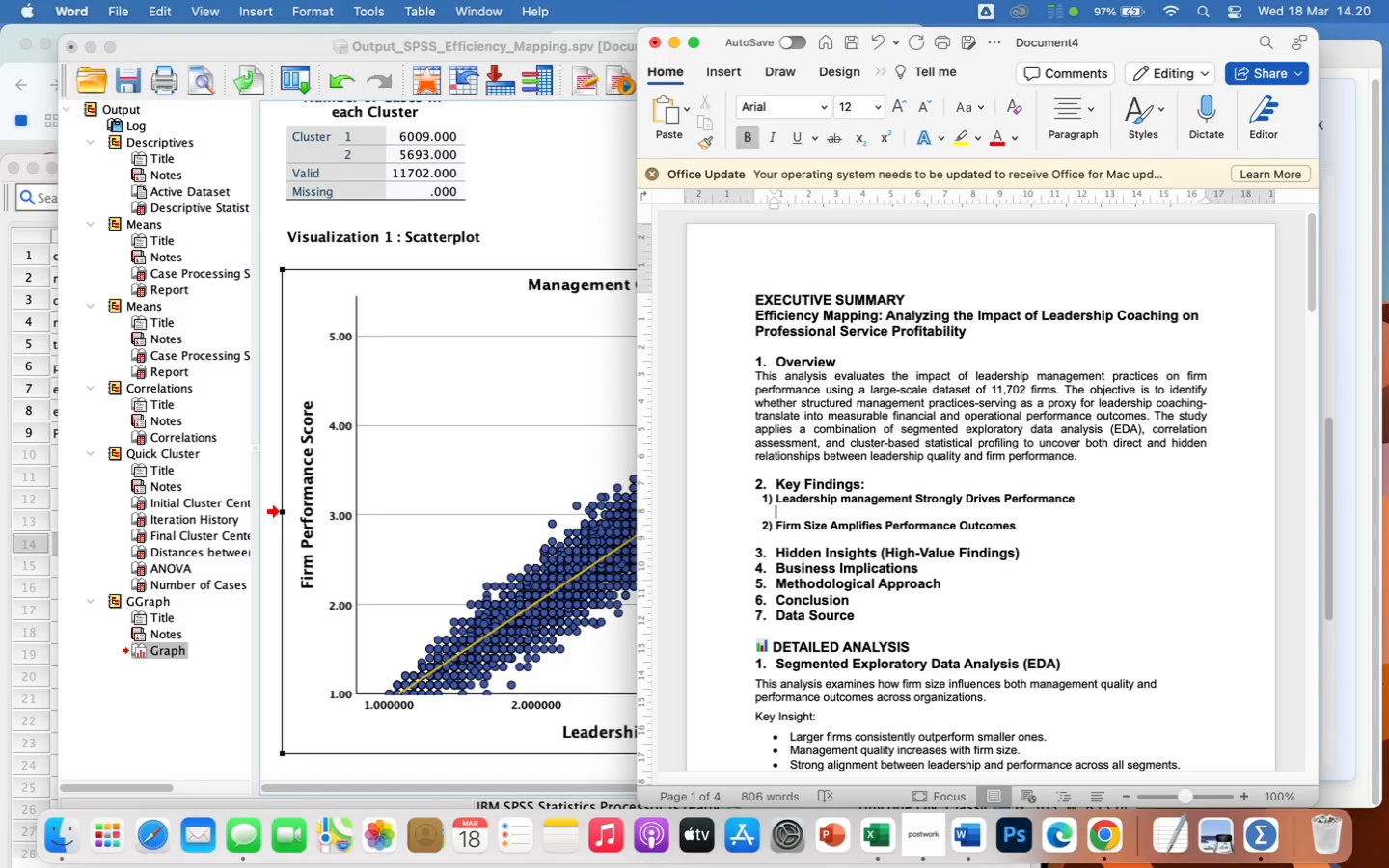 
key(Shift+ShiftLeft)
 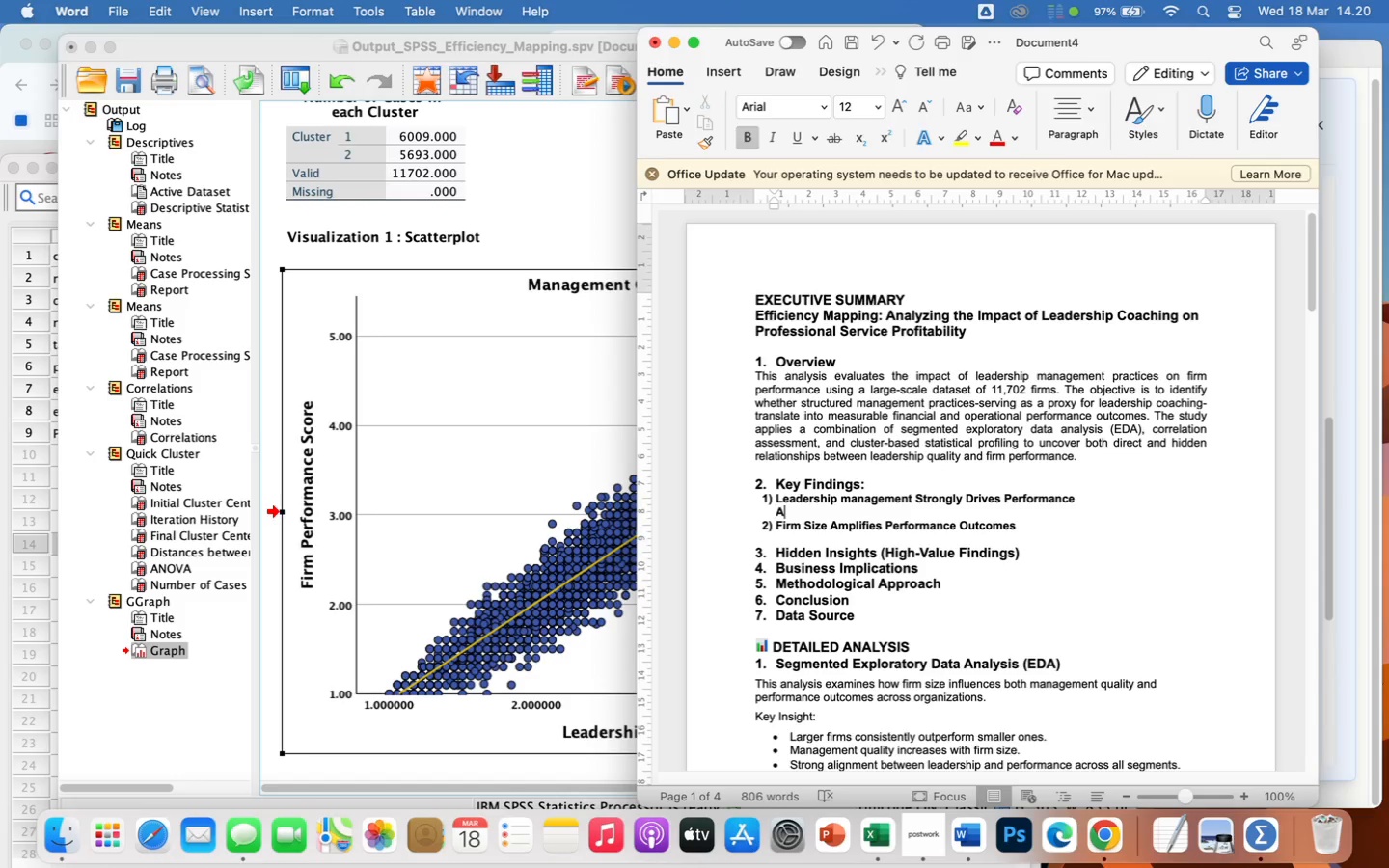 
key(Shift+A)
 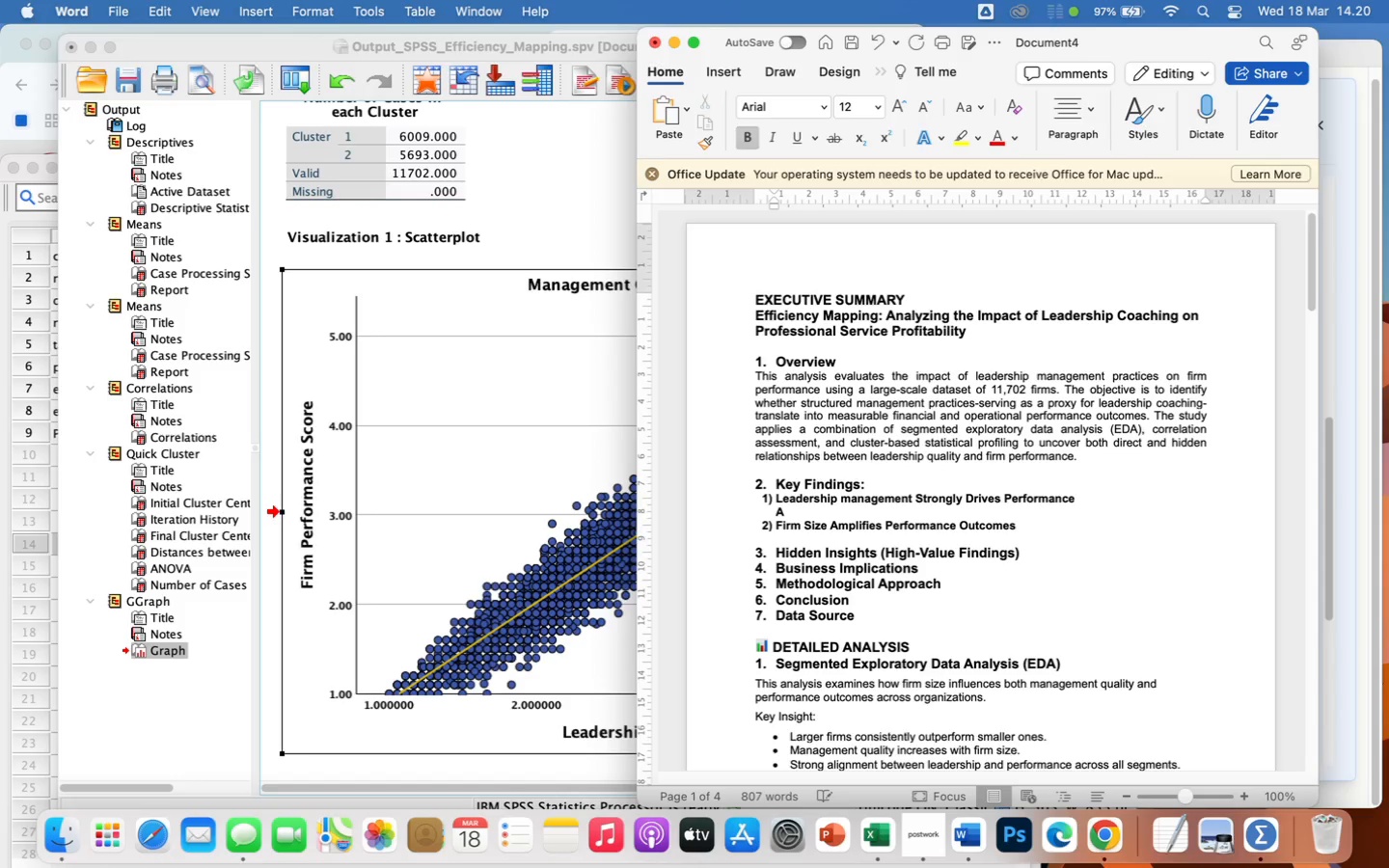 
key(Backspace)
 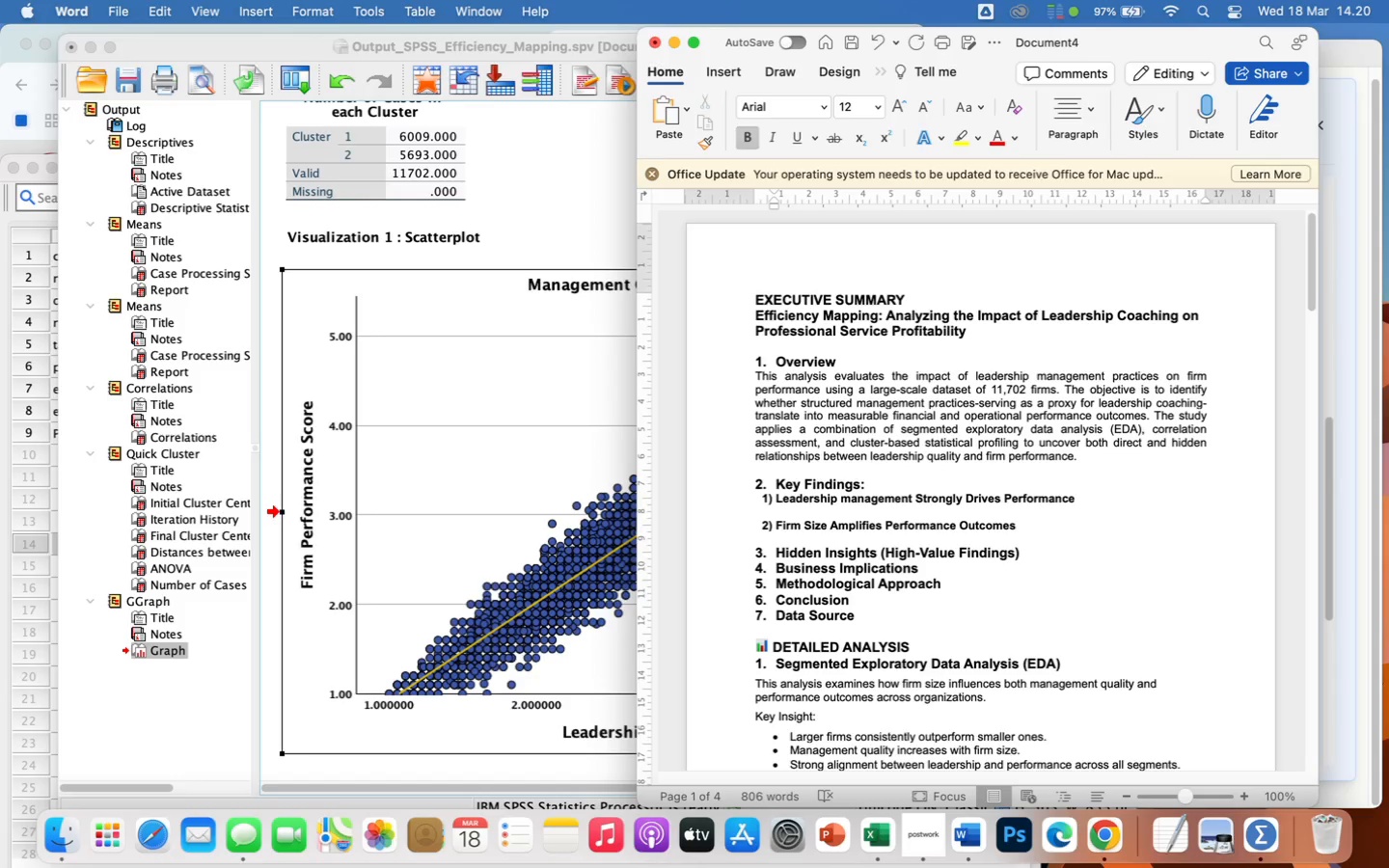 
wait(13.2)
 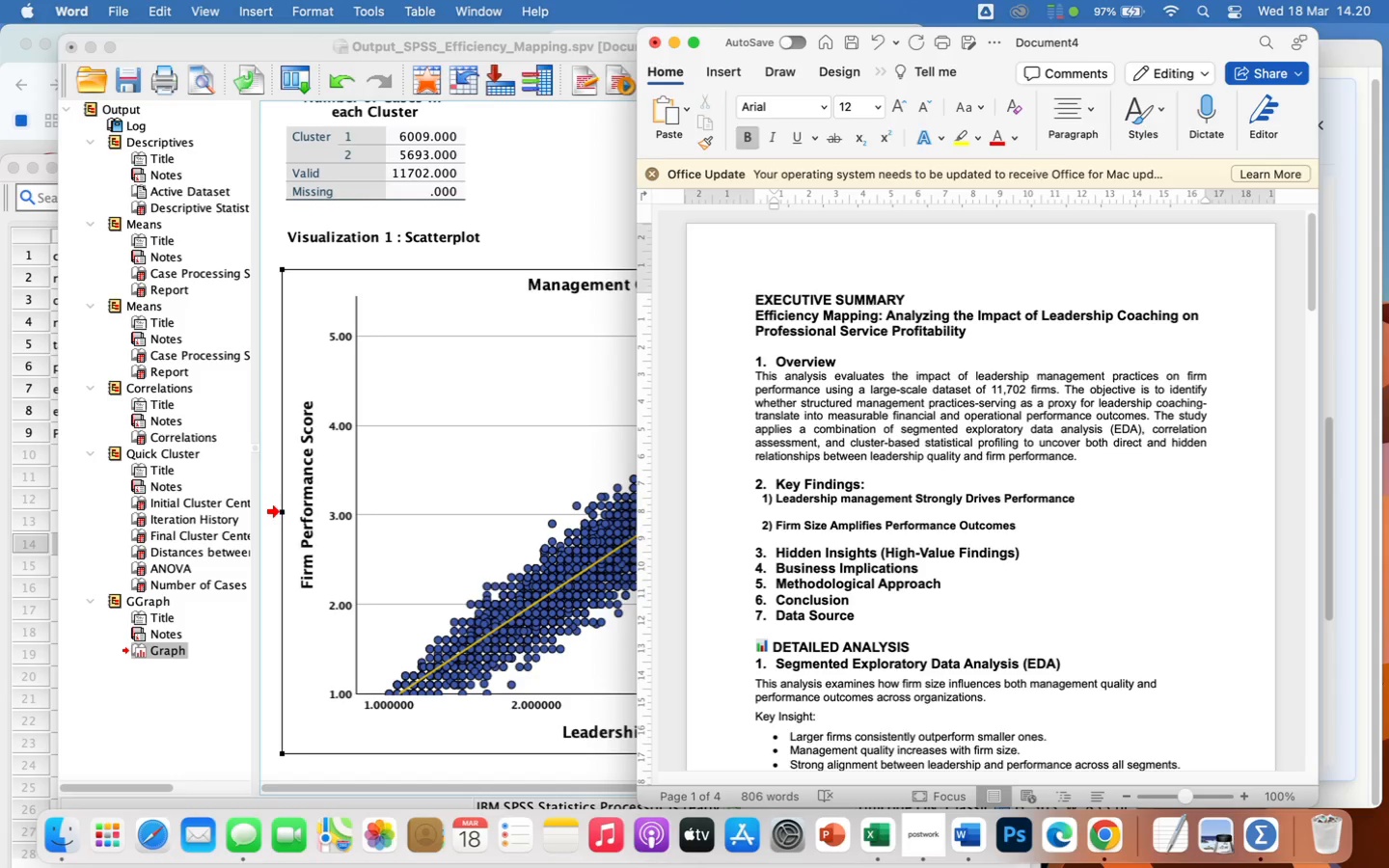 
left_click([881, 486])
 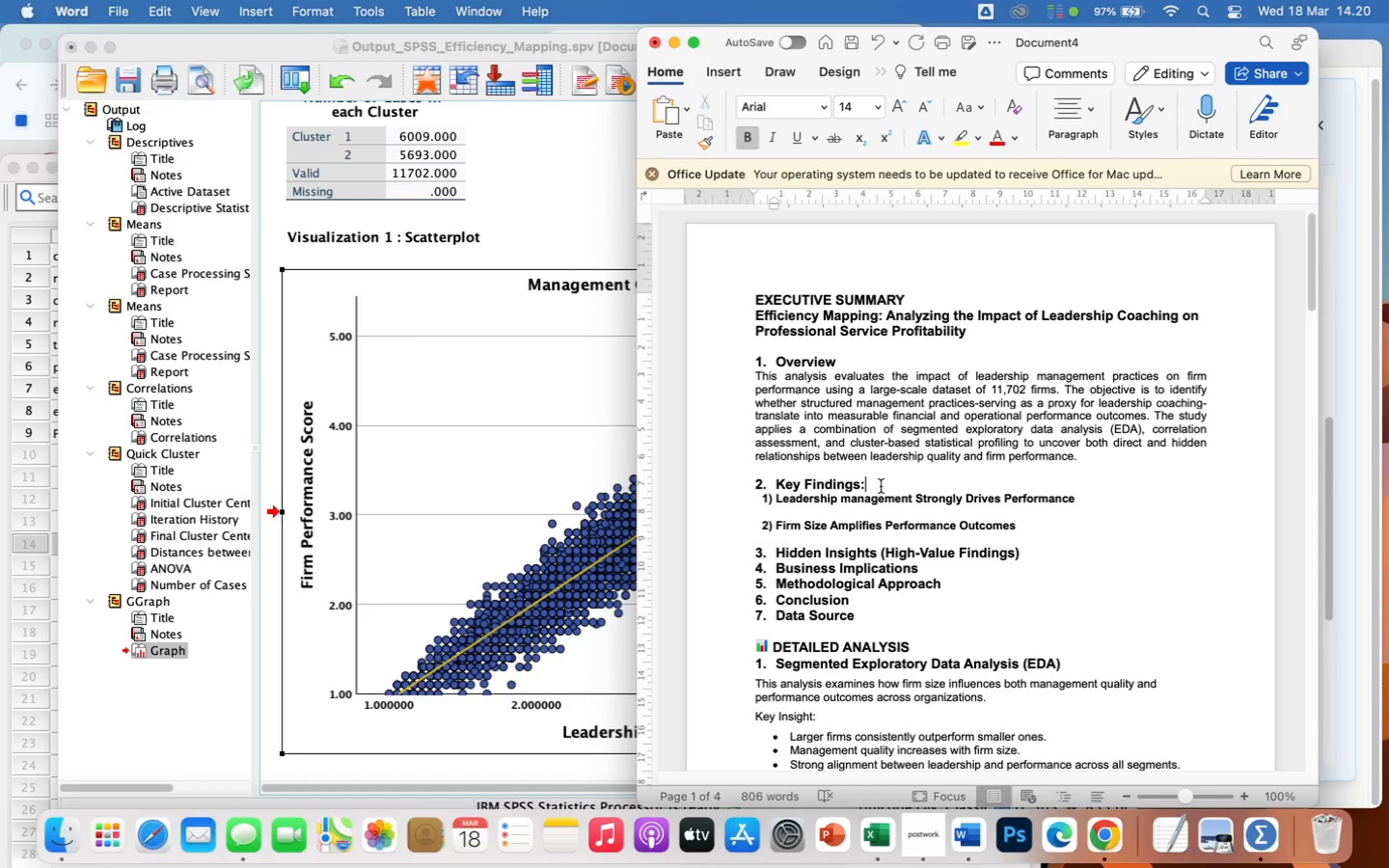 
key(Backspace)
 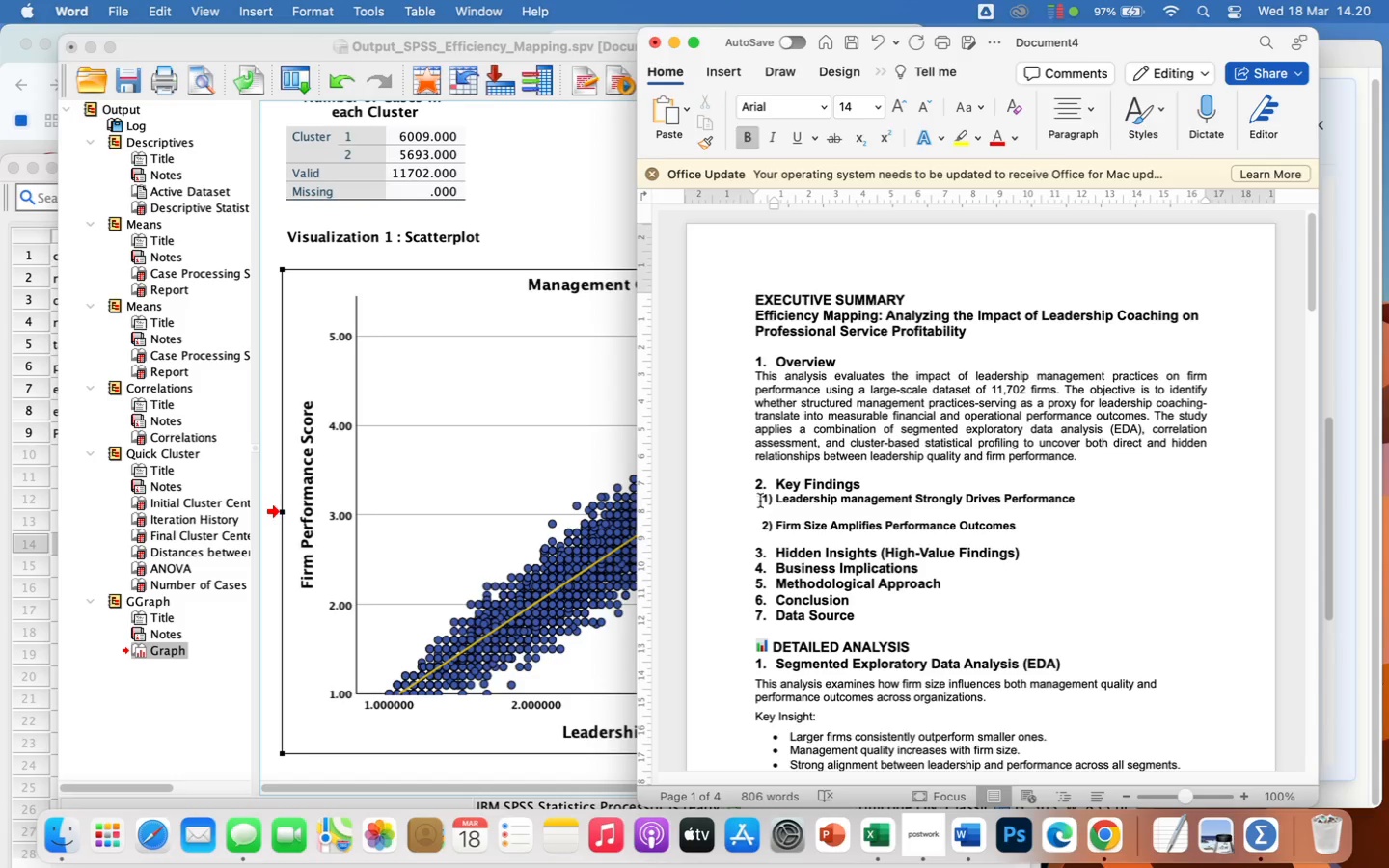 
left_click_drag(start_coordinate=[760, 498], to_coordinate=[1029, 526])
 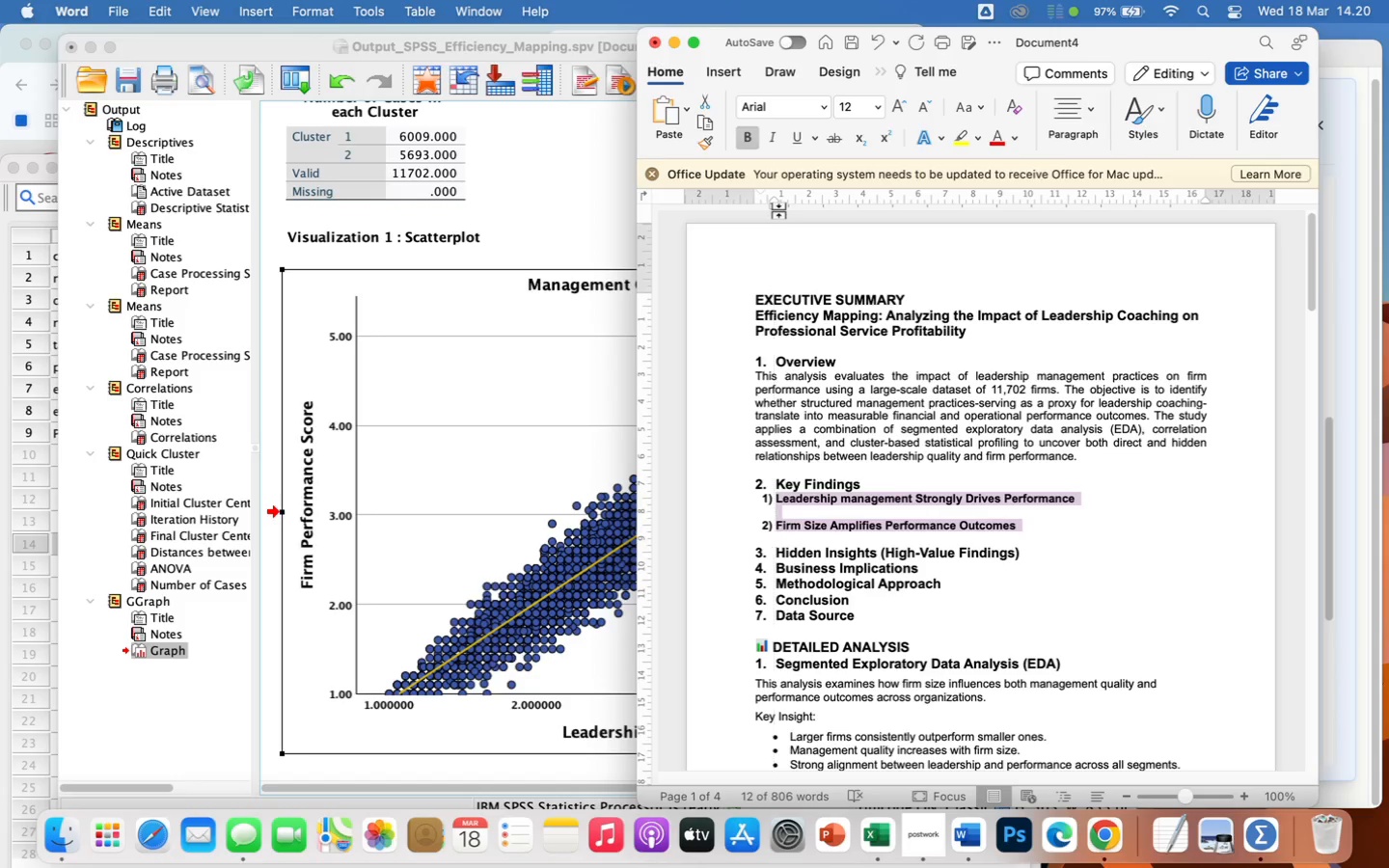 
left_click_drag(start_coordinate=[761, 192], to_coordinate=[754, 193])
 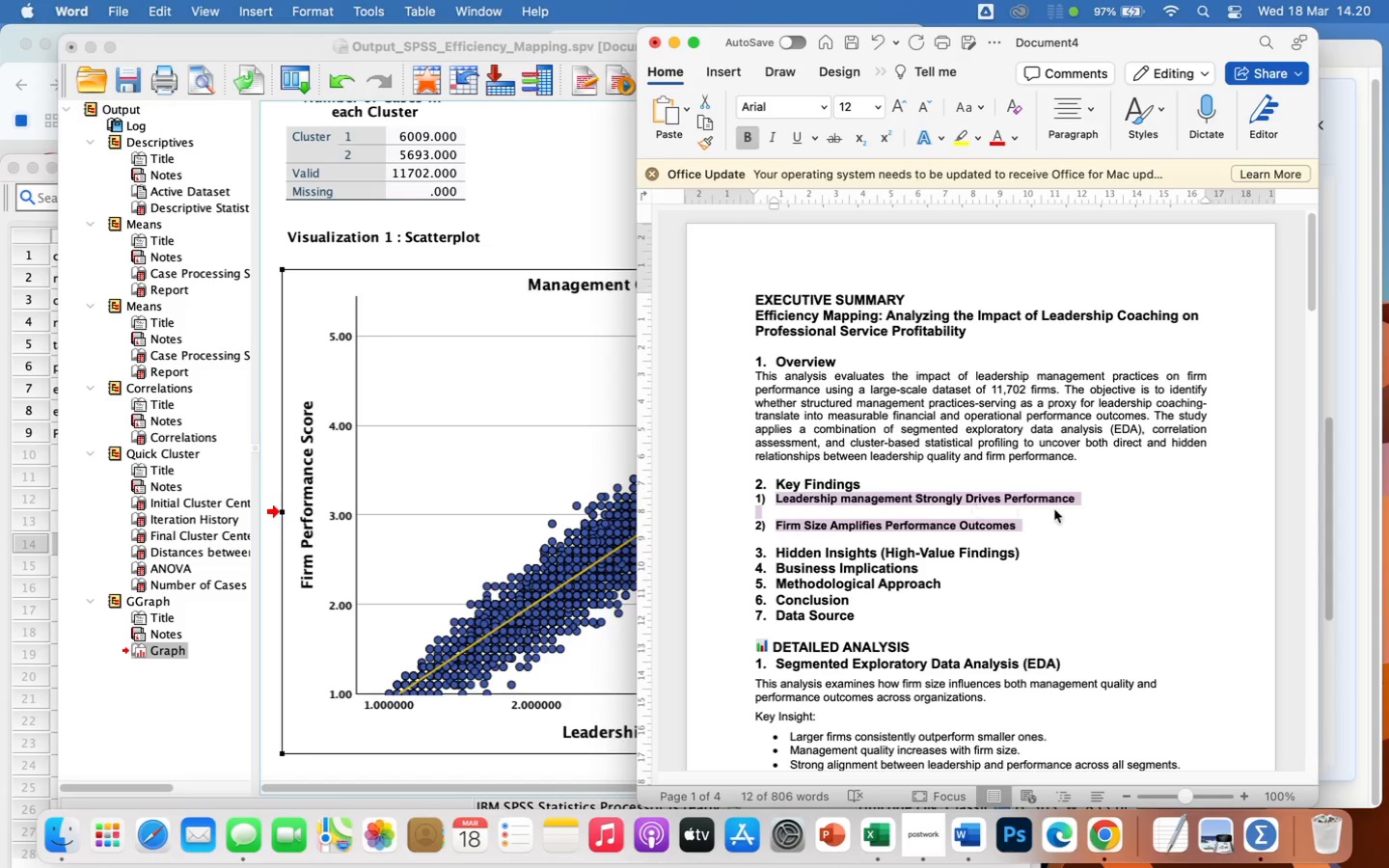 
left_click([1097, 494])
 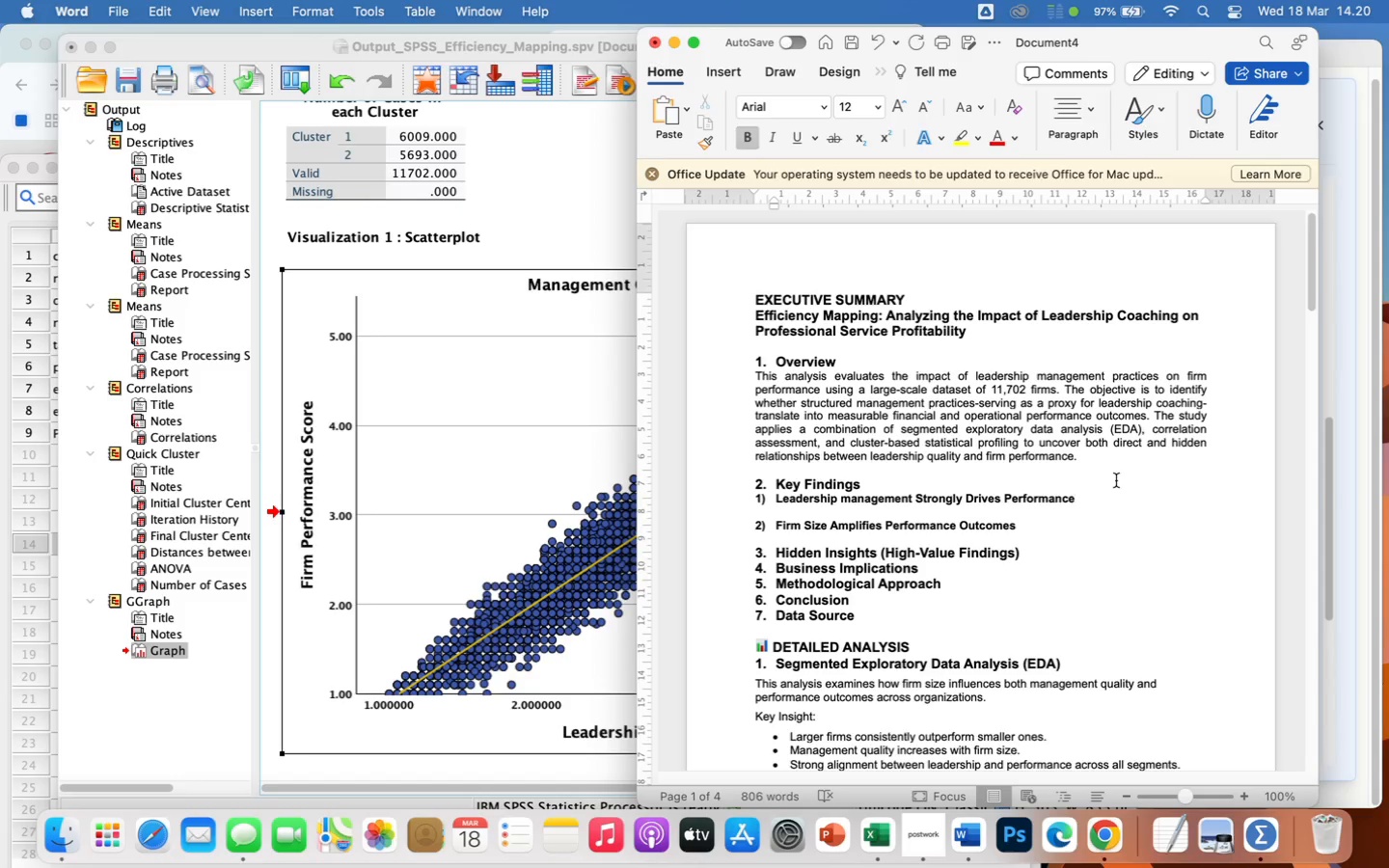 
key(Enter)
 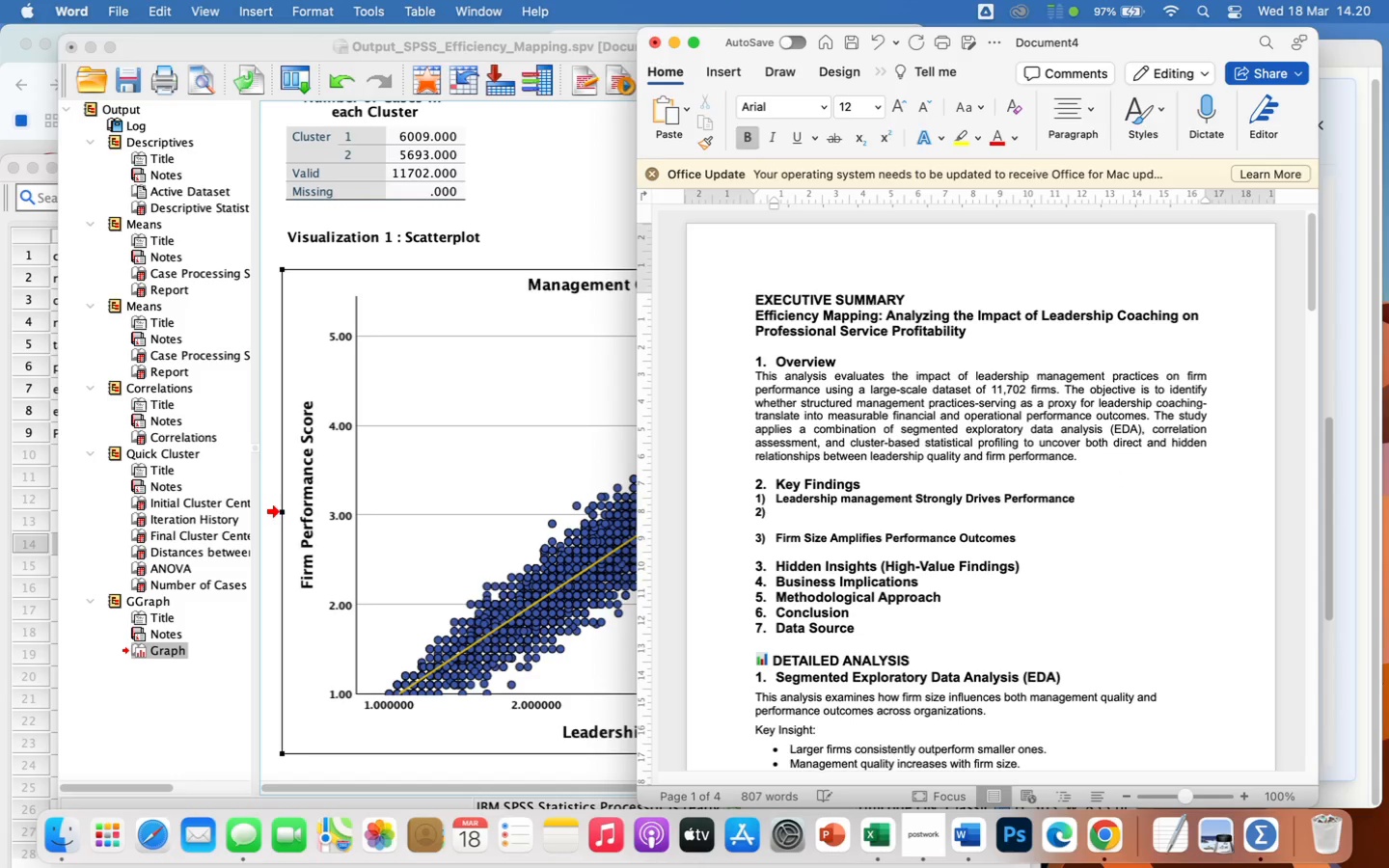 
key(Backspace)
 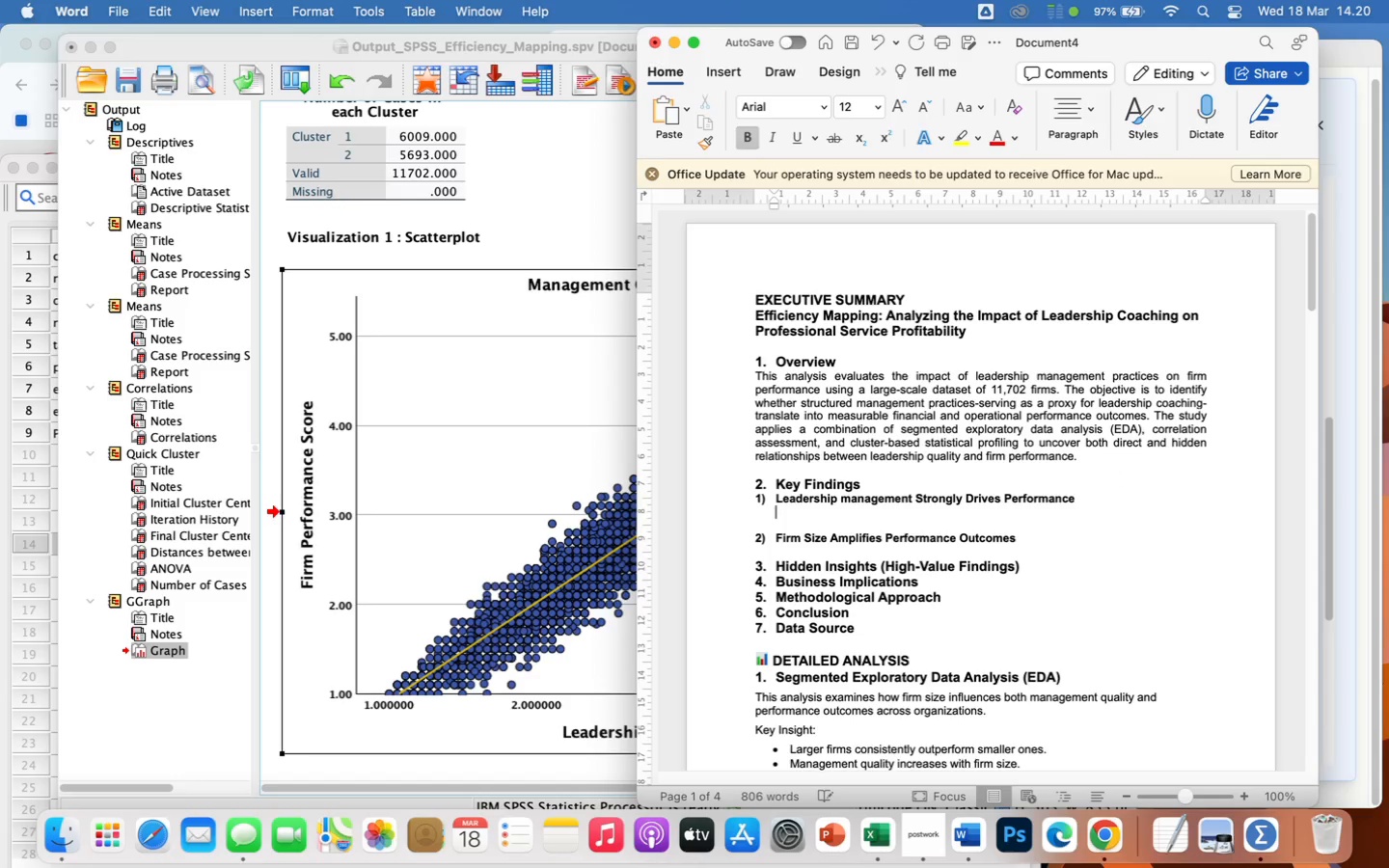 
key(Backspace)
 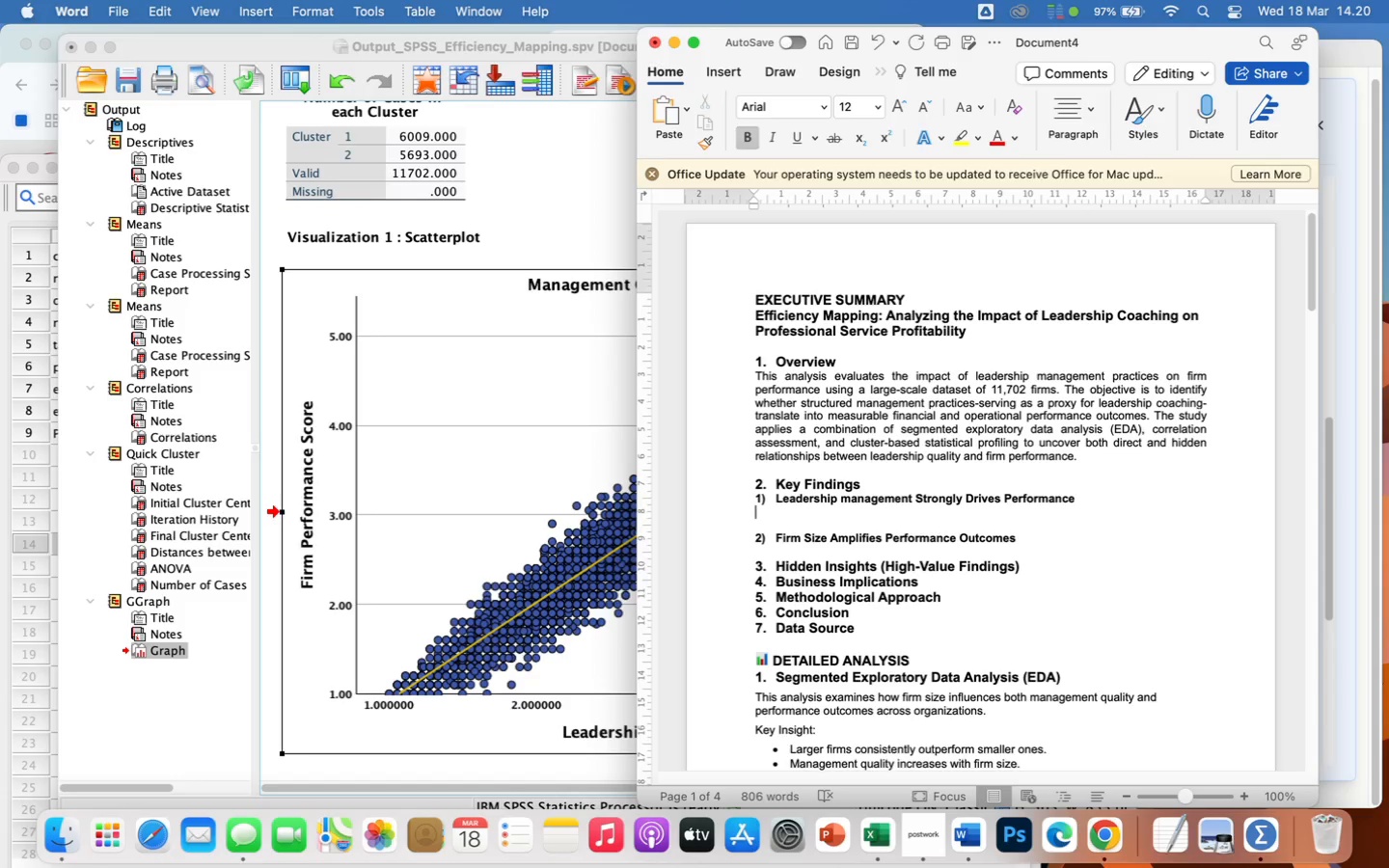 
wait(12.5)
 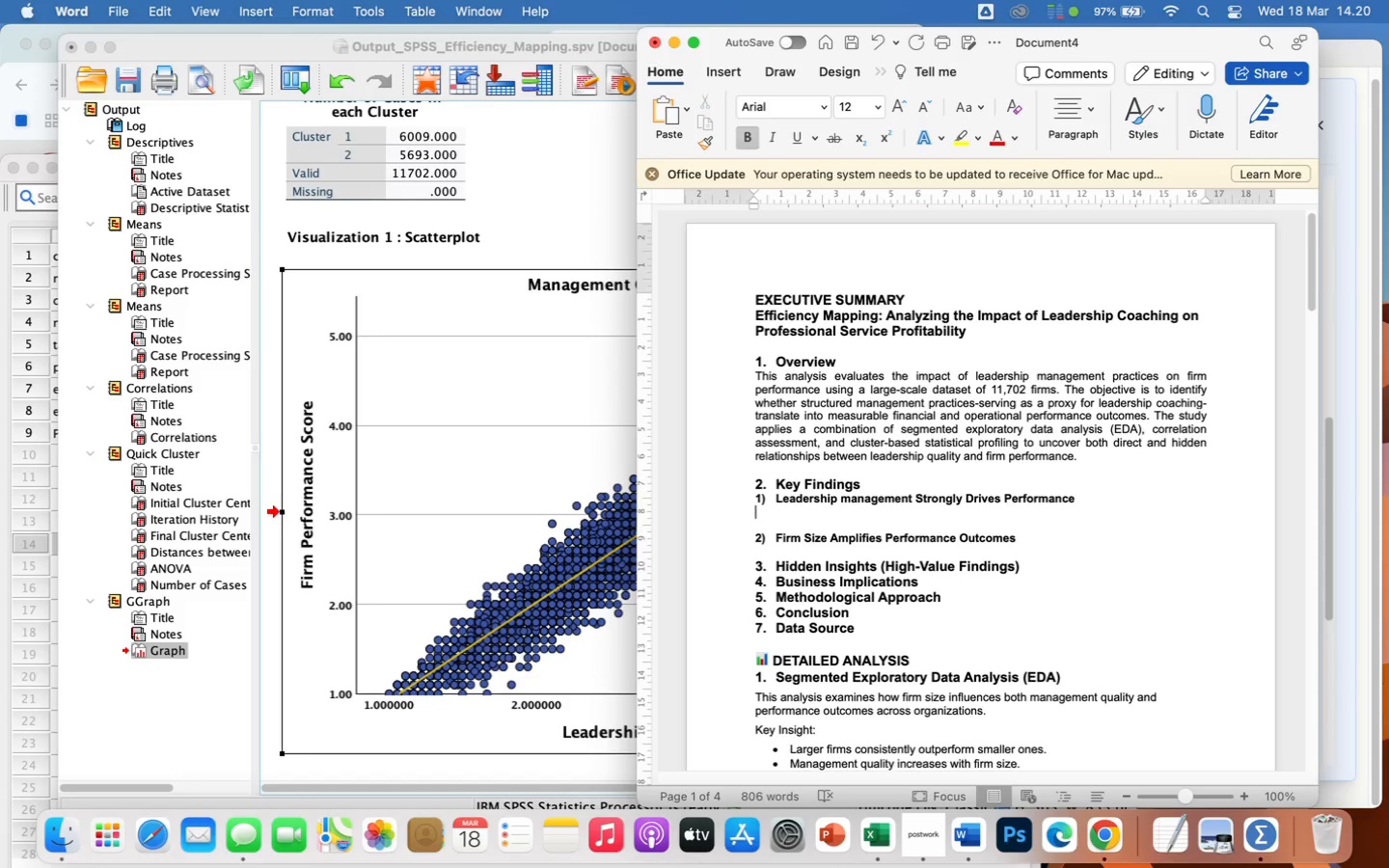 
key(Shift+ShiftLeft)
 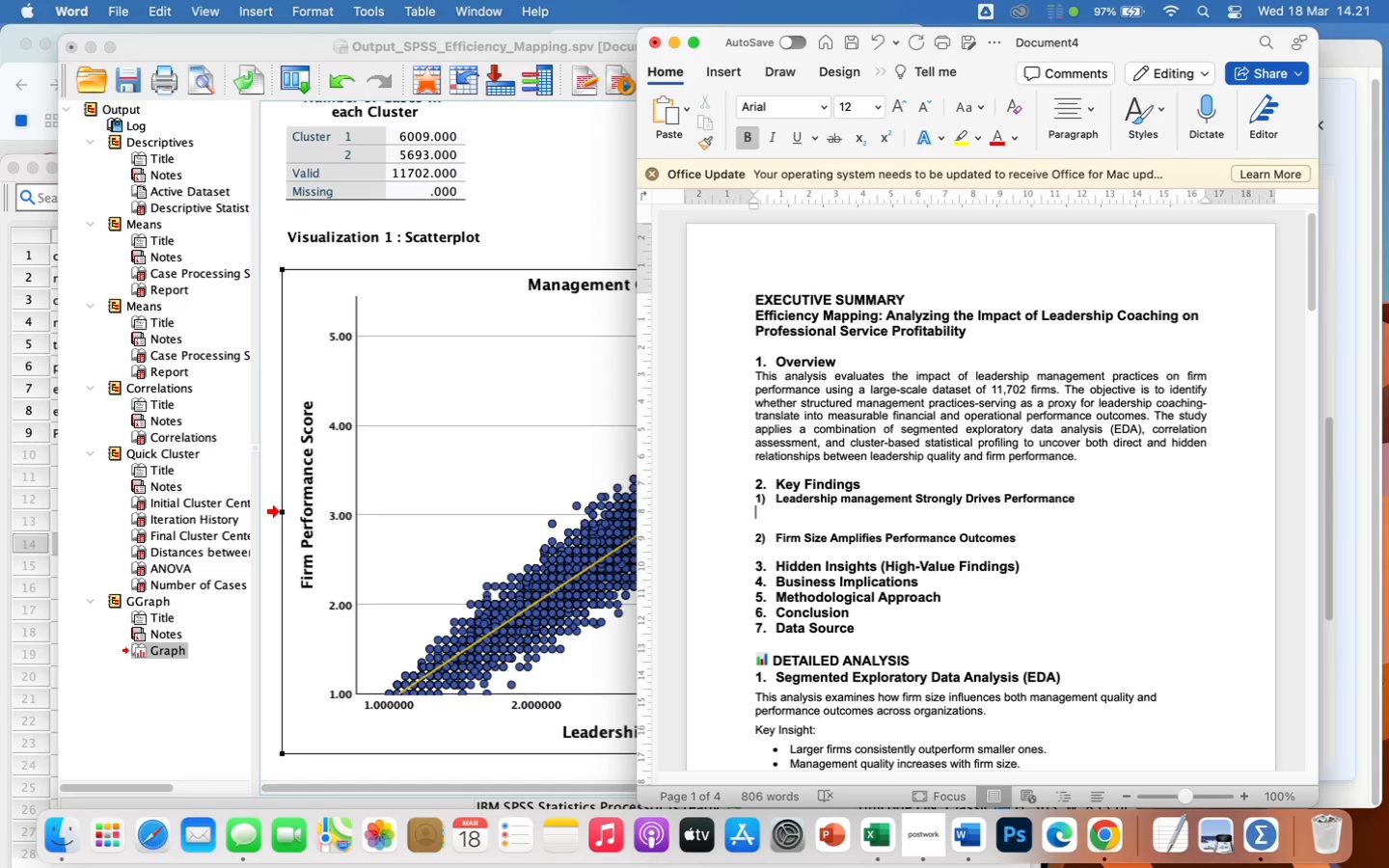 
key(Shift+A)
 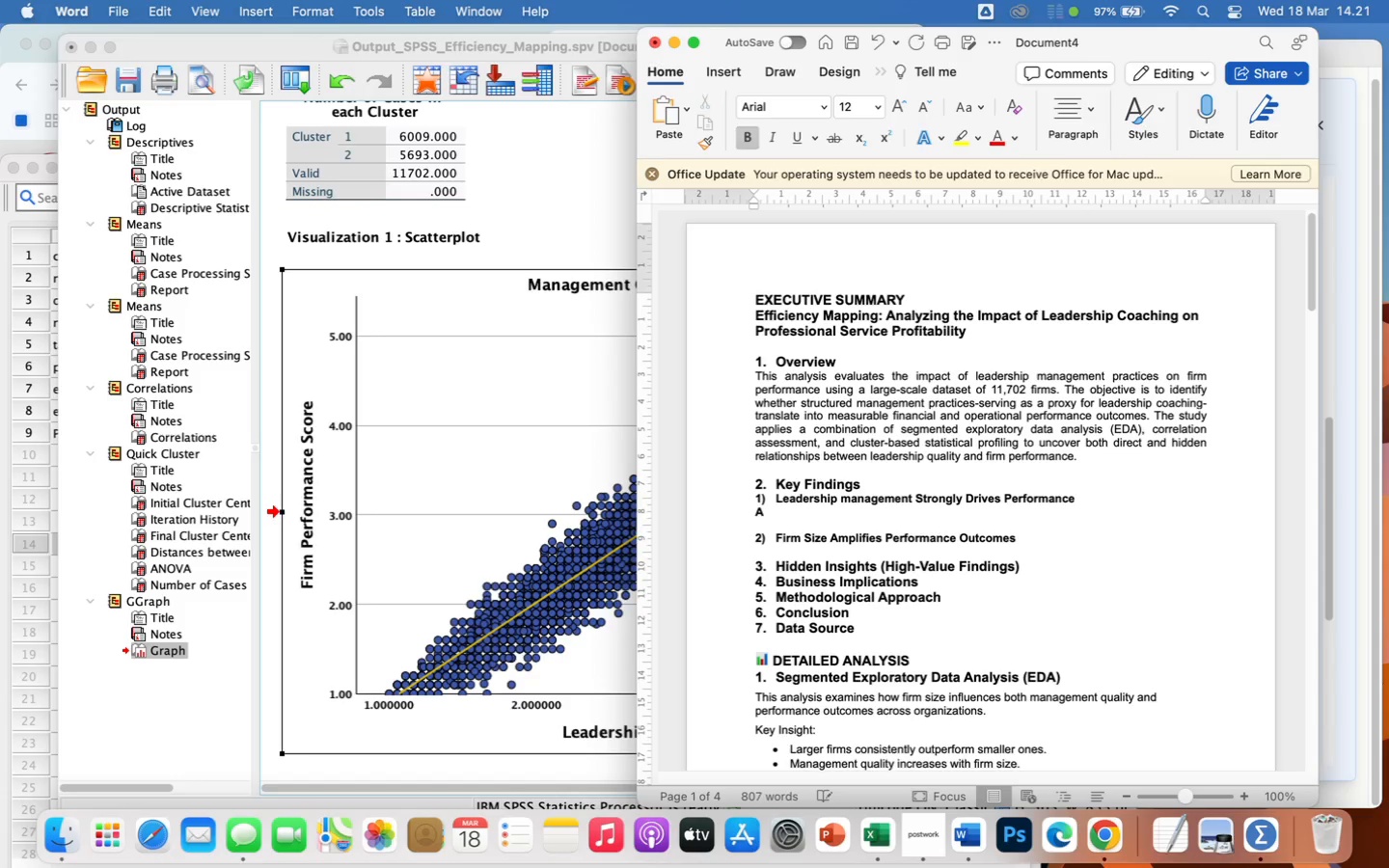 
key(Backspace)
 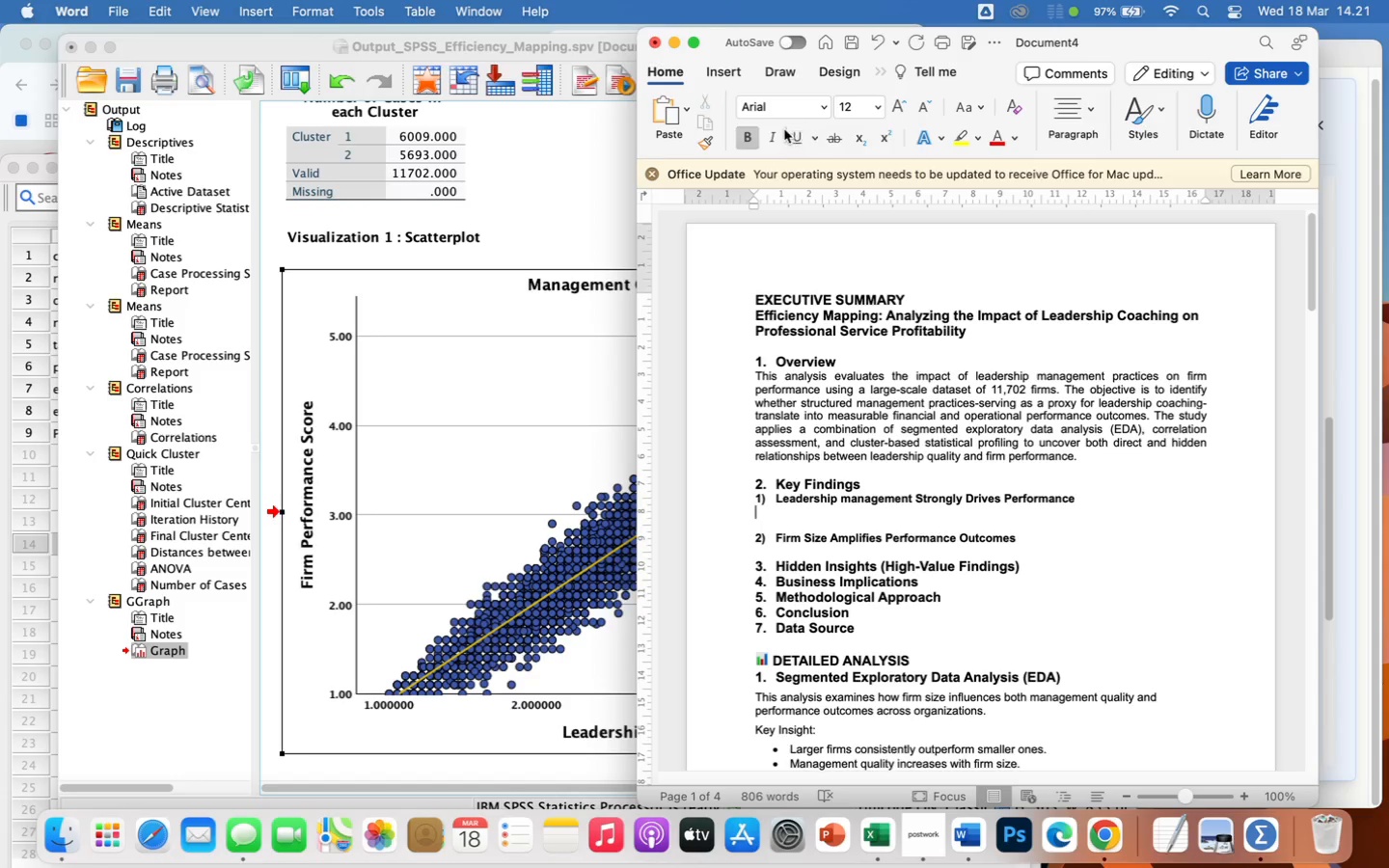 
left_click([754, 138])
 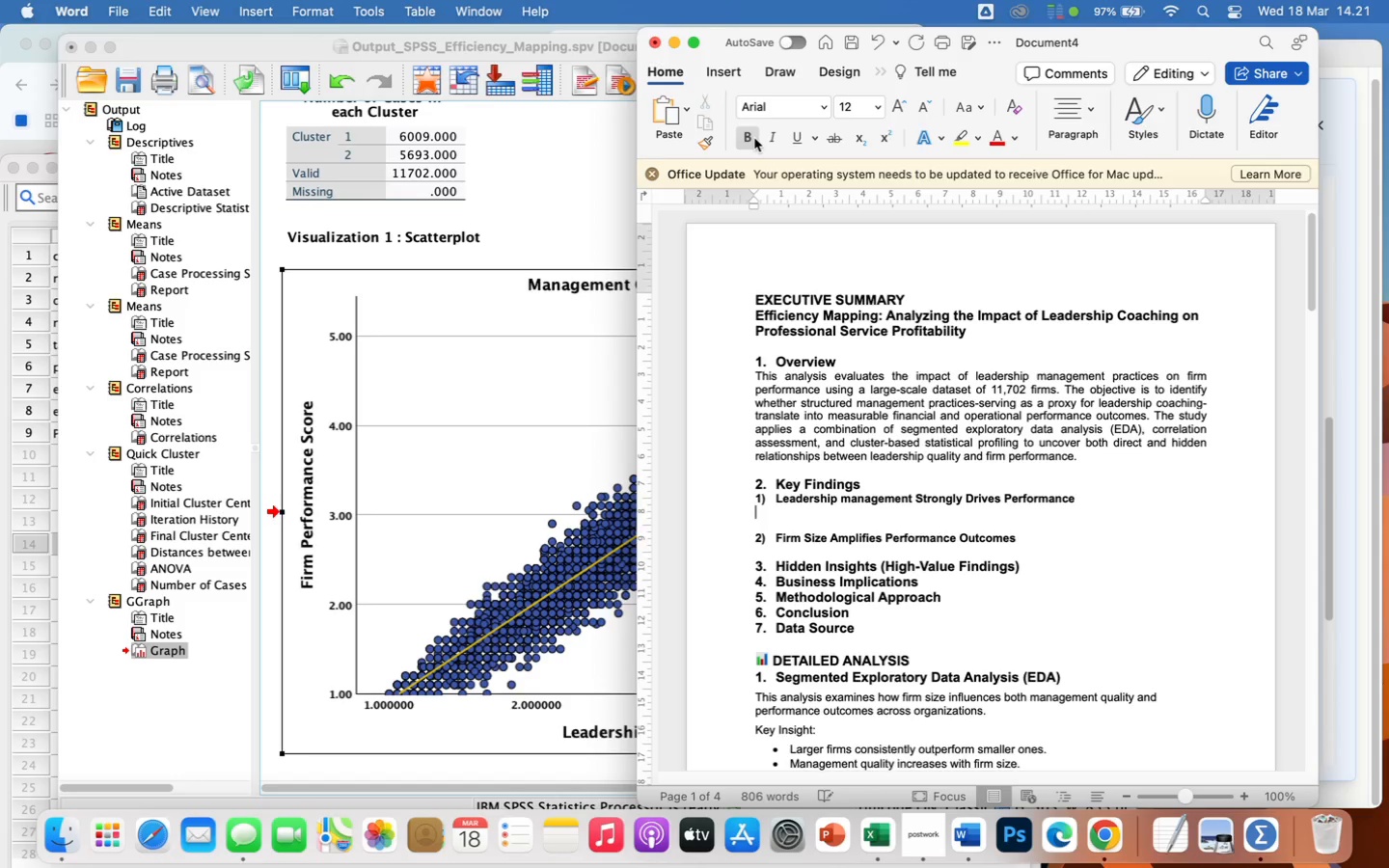 
type(A correlation analysis reveals a very strong positive relationship (r = 0)
 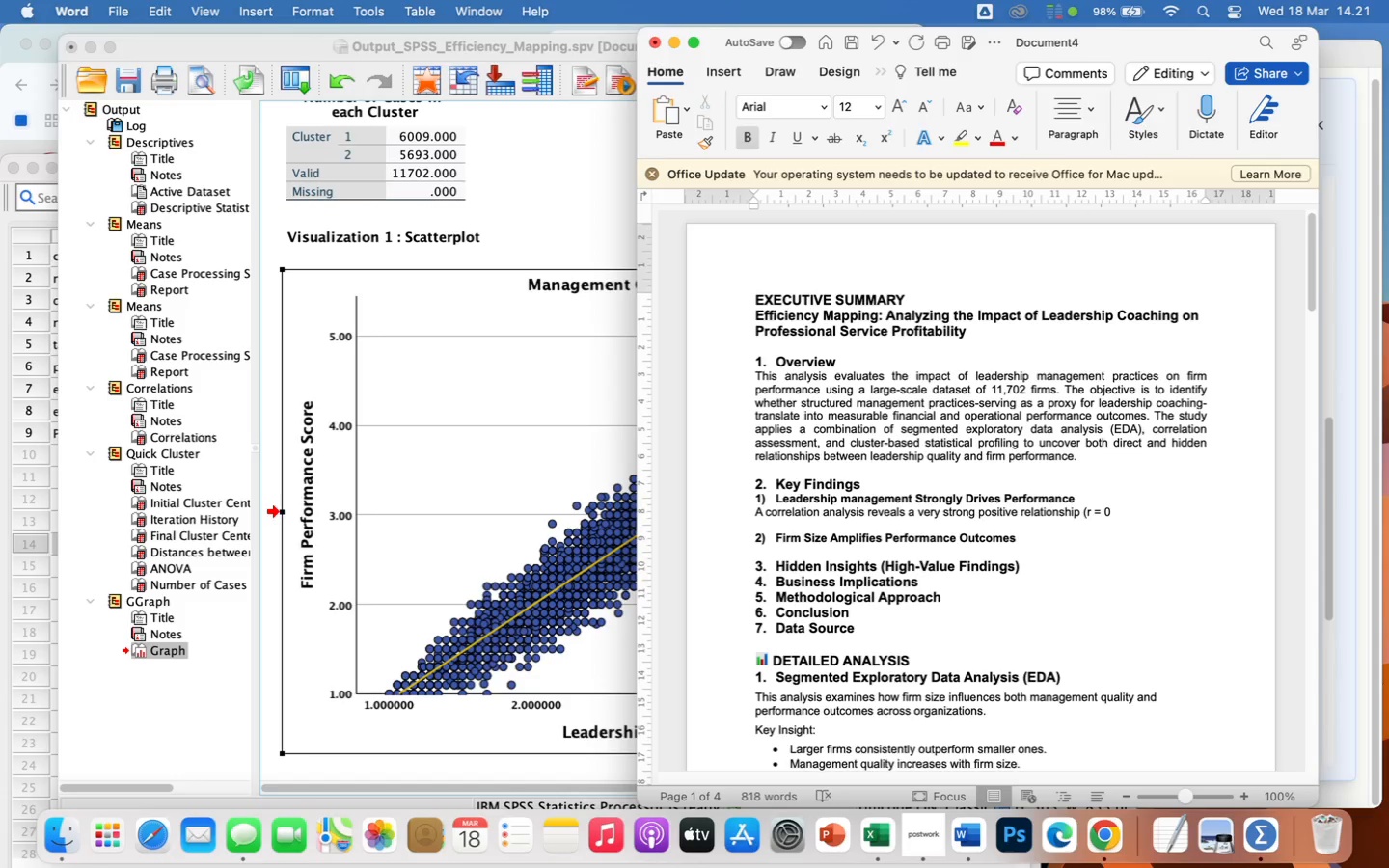 
type(.965, p<)
key(Backspace)
type( ))
key(Backspace)
key(Backspace)
type( < 0.001) between leadership management quality and firm performanv)
key(Backspace)
type(ce)
 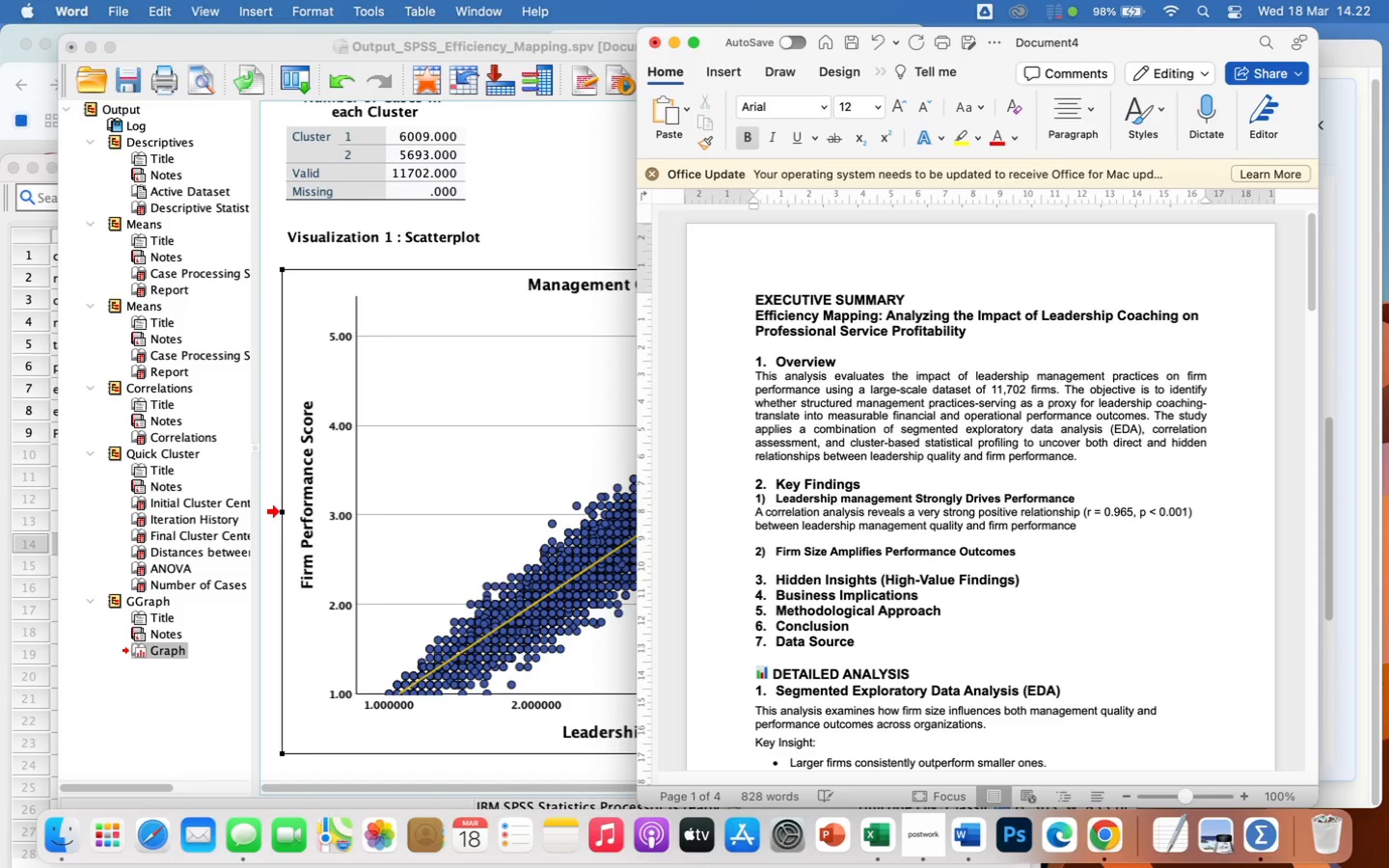 
type(. This indicates that improvements in management practices are closely associated with signific)
 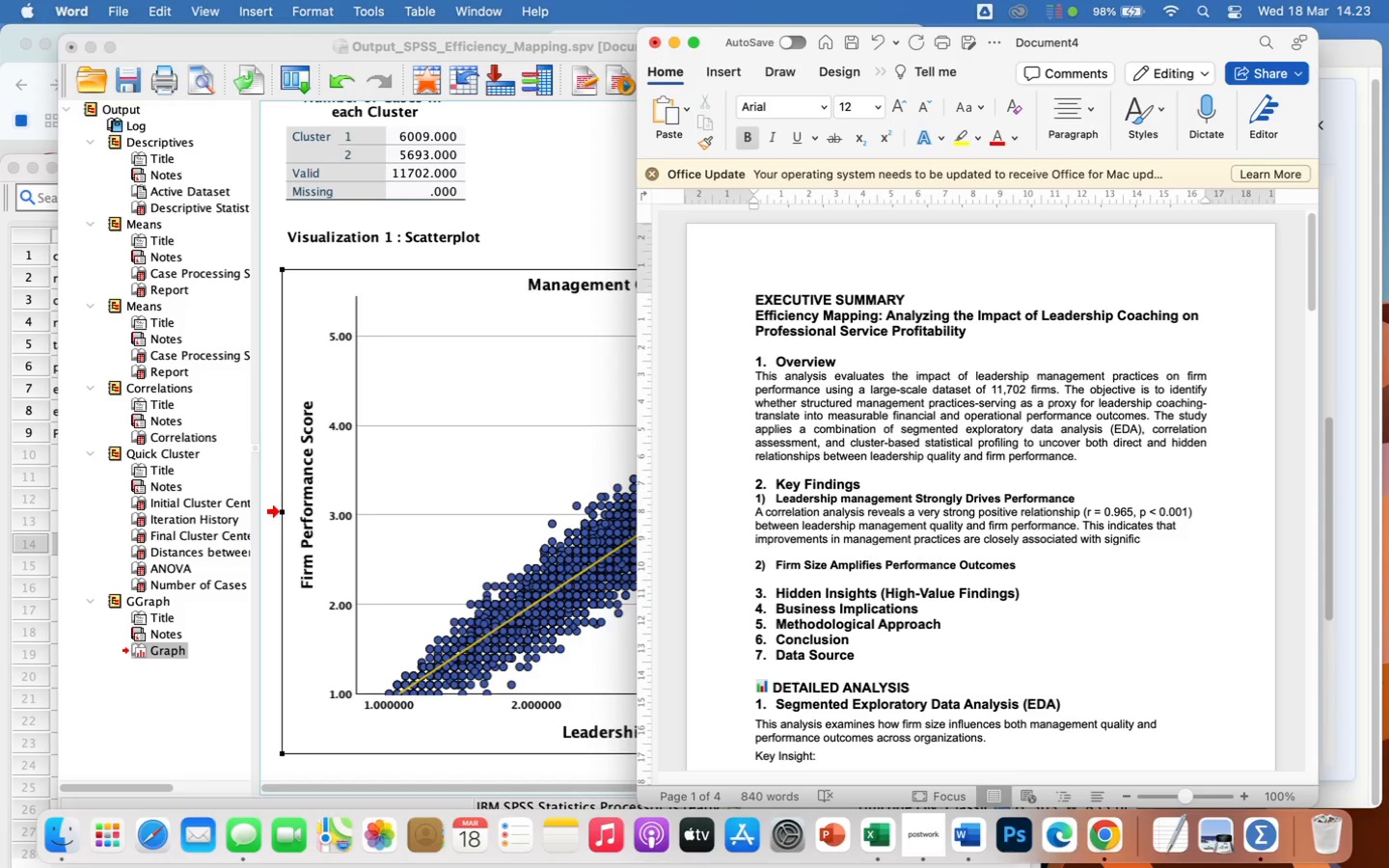 
type(antly higher performing)
 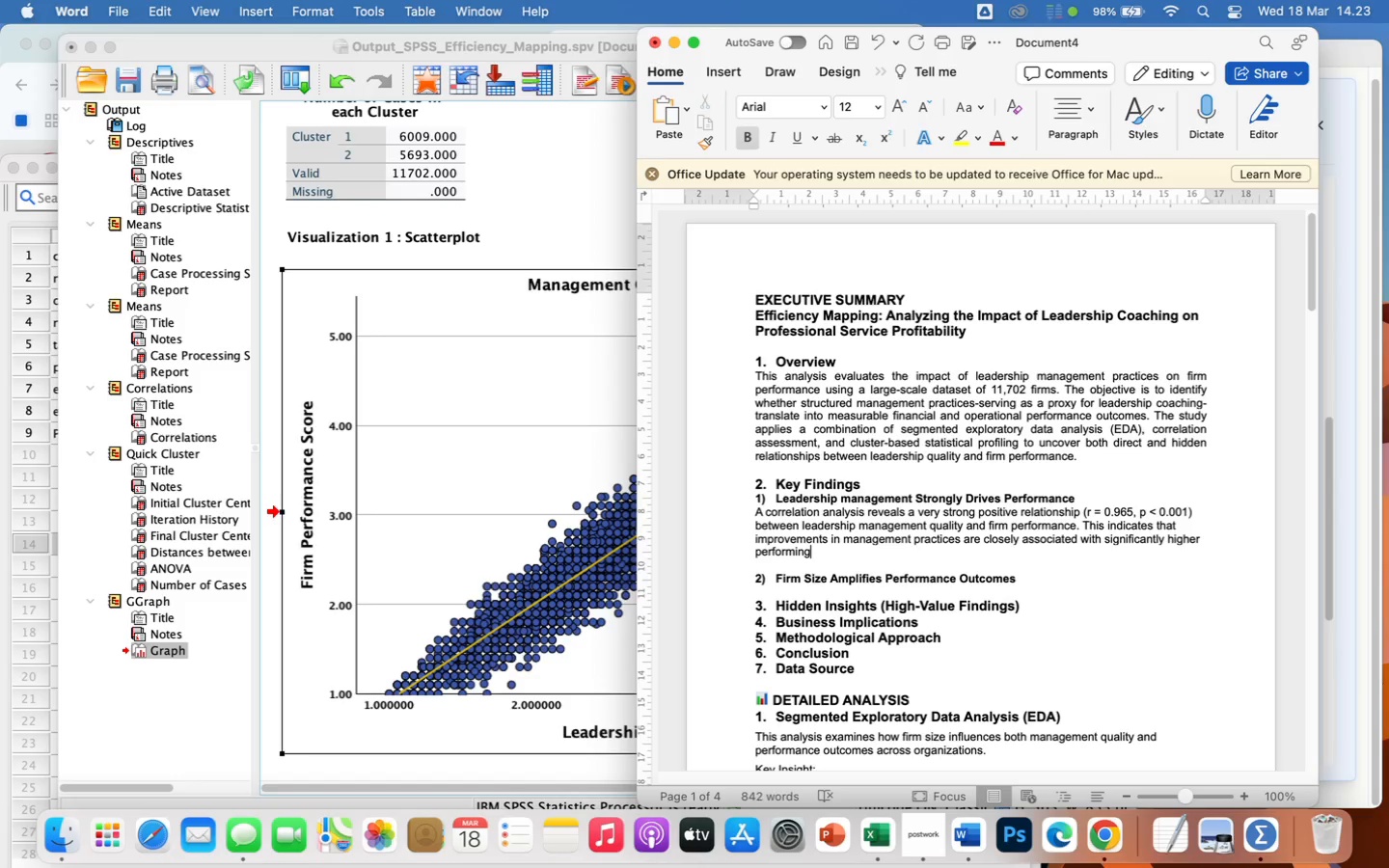 
key(Backspace)
key(Backspace)
key(Backspace)
key(Backspace)
type(mance outcomes.)
 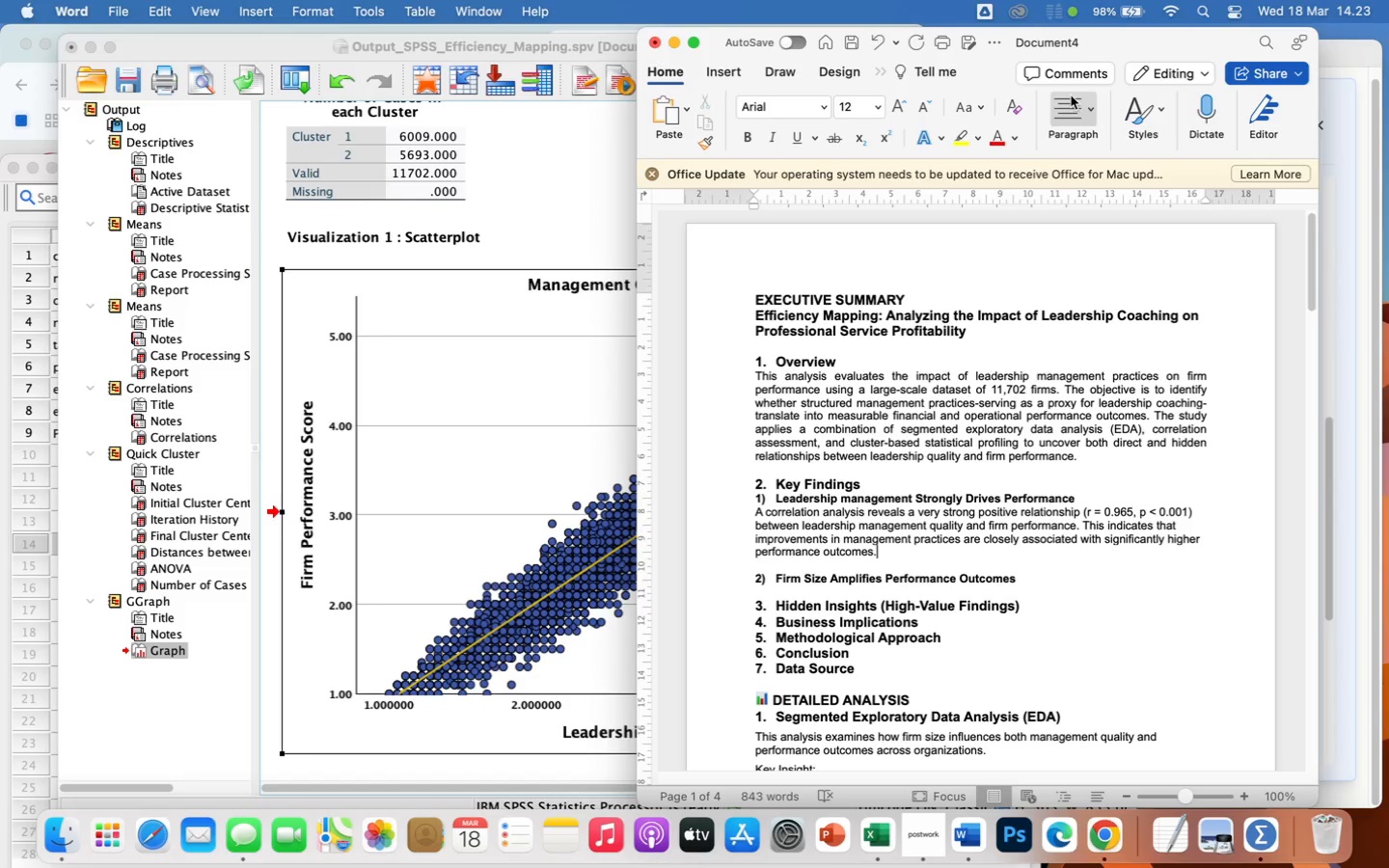 
left_click([1067, 105])
 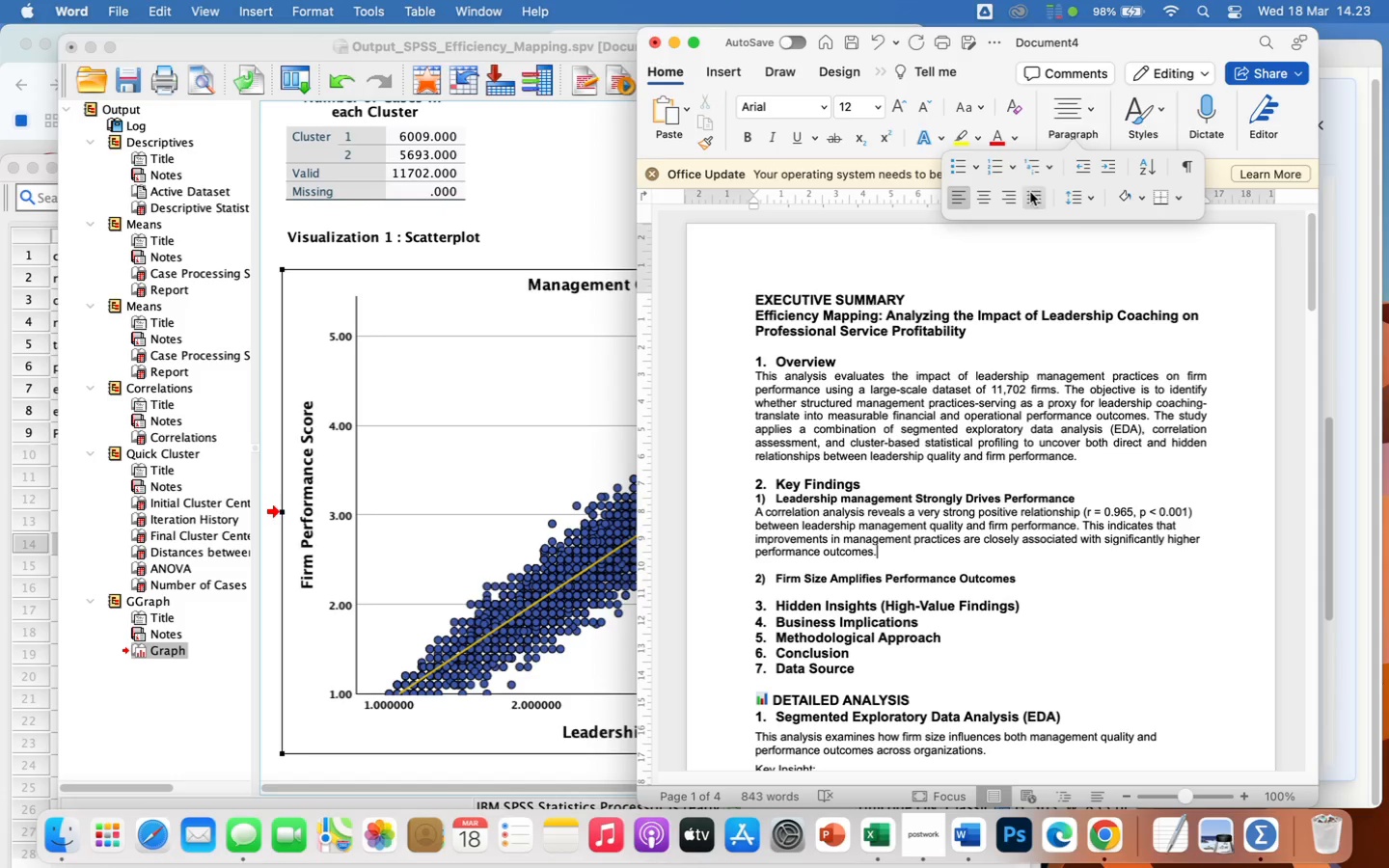 
left_click([1034, 198])
 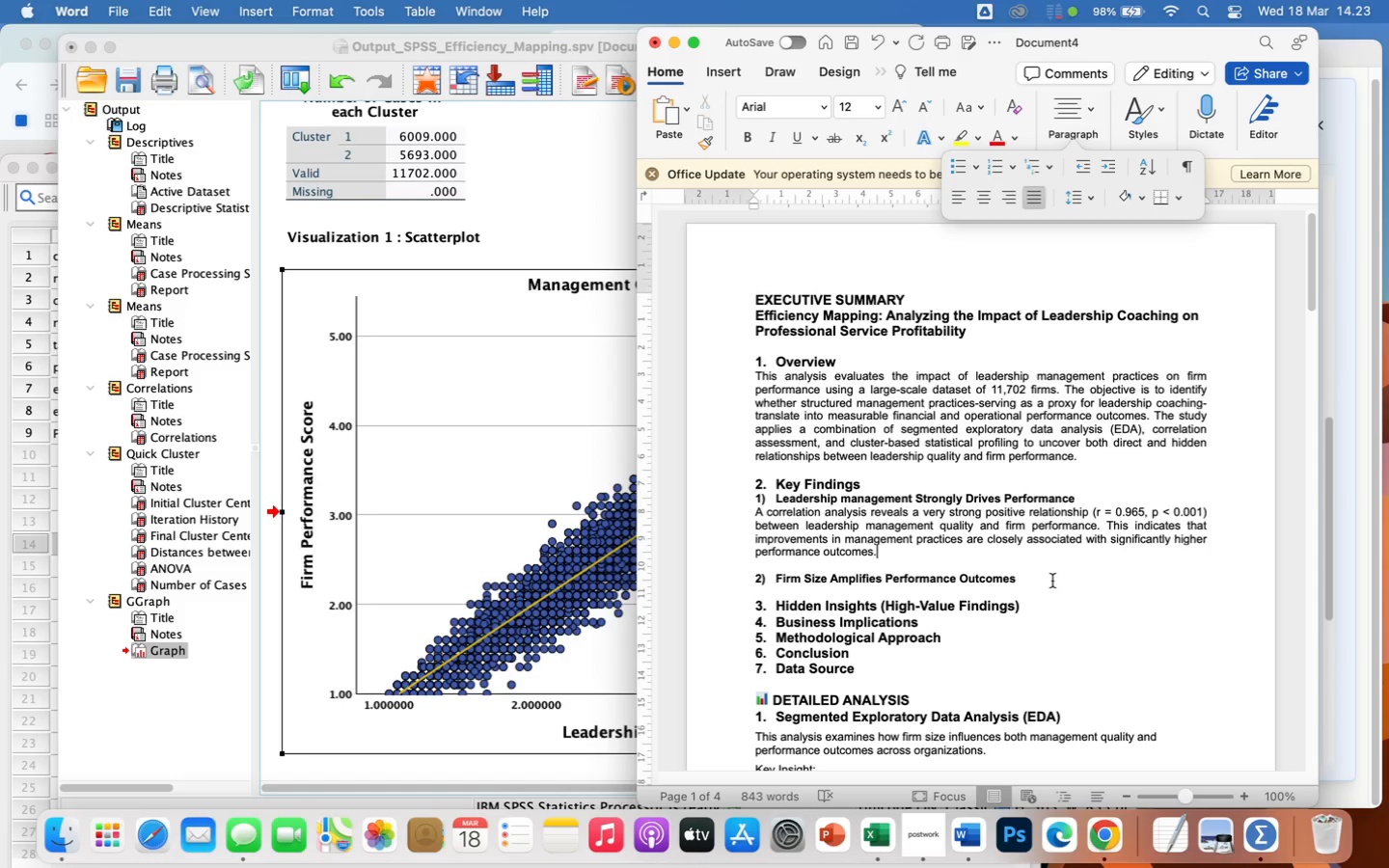 
left_click([1031, 580])
 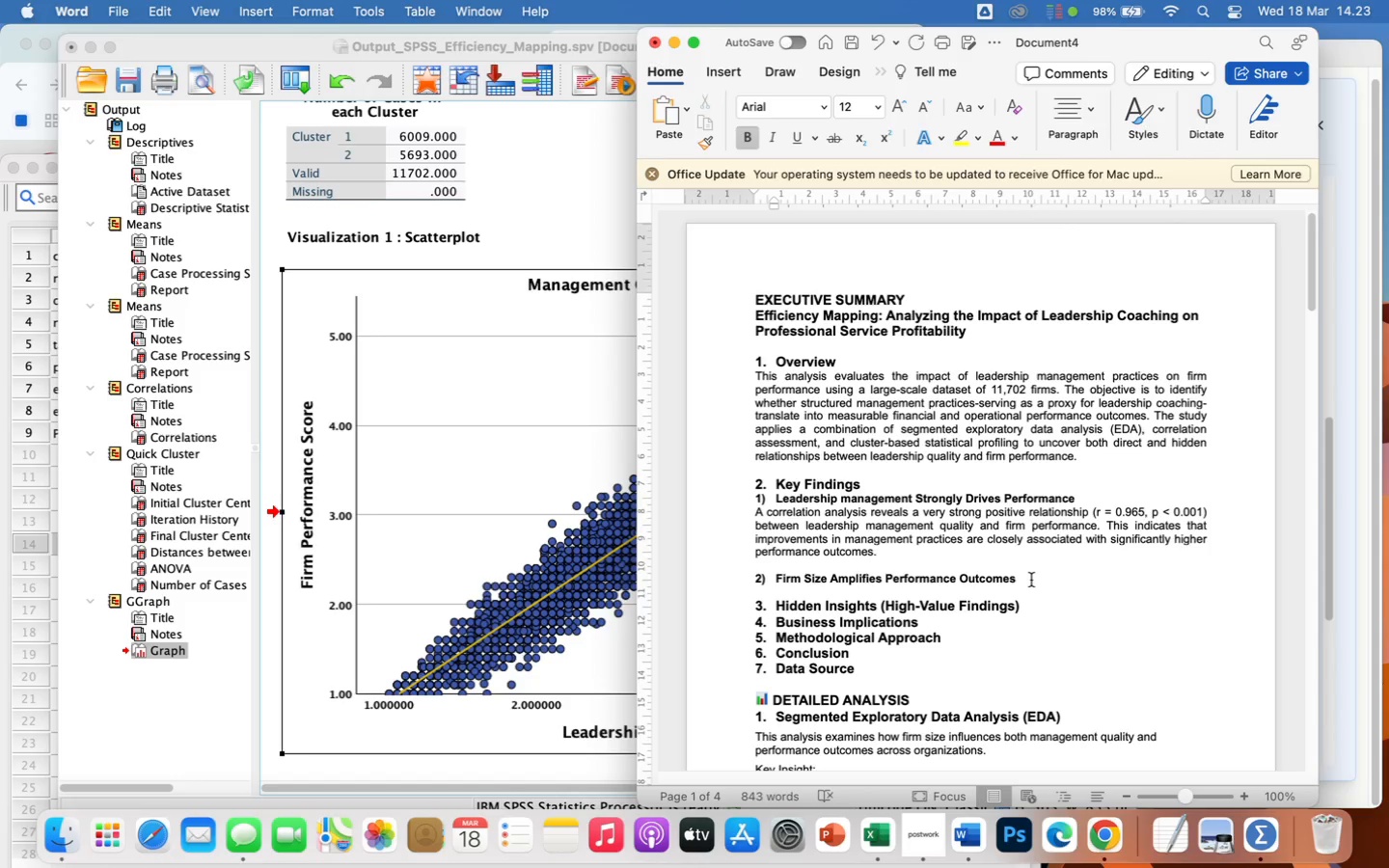 
key(Enter)
 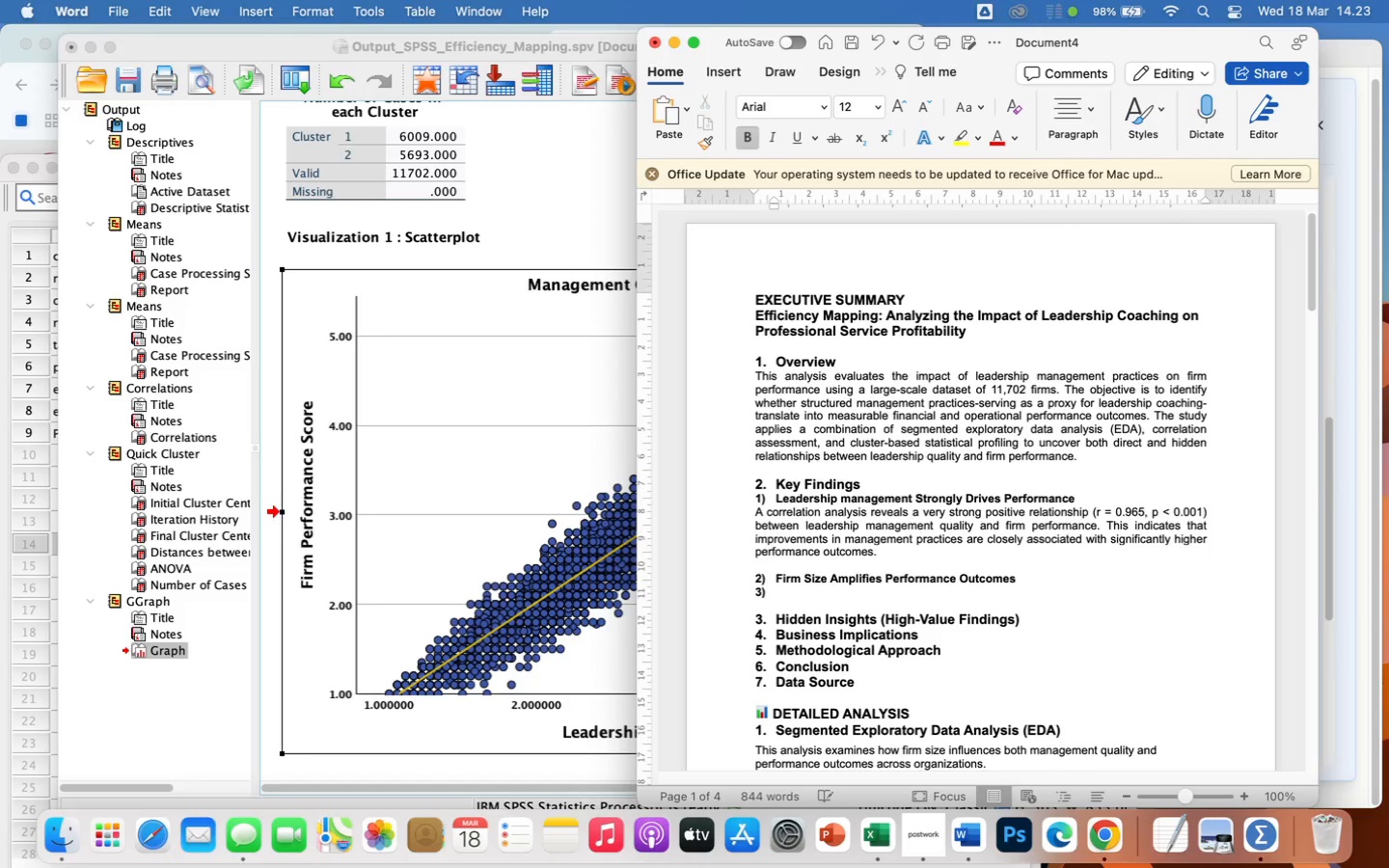 
key(Backspace)
 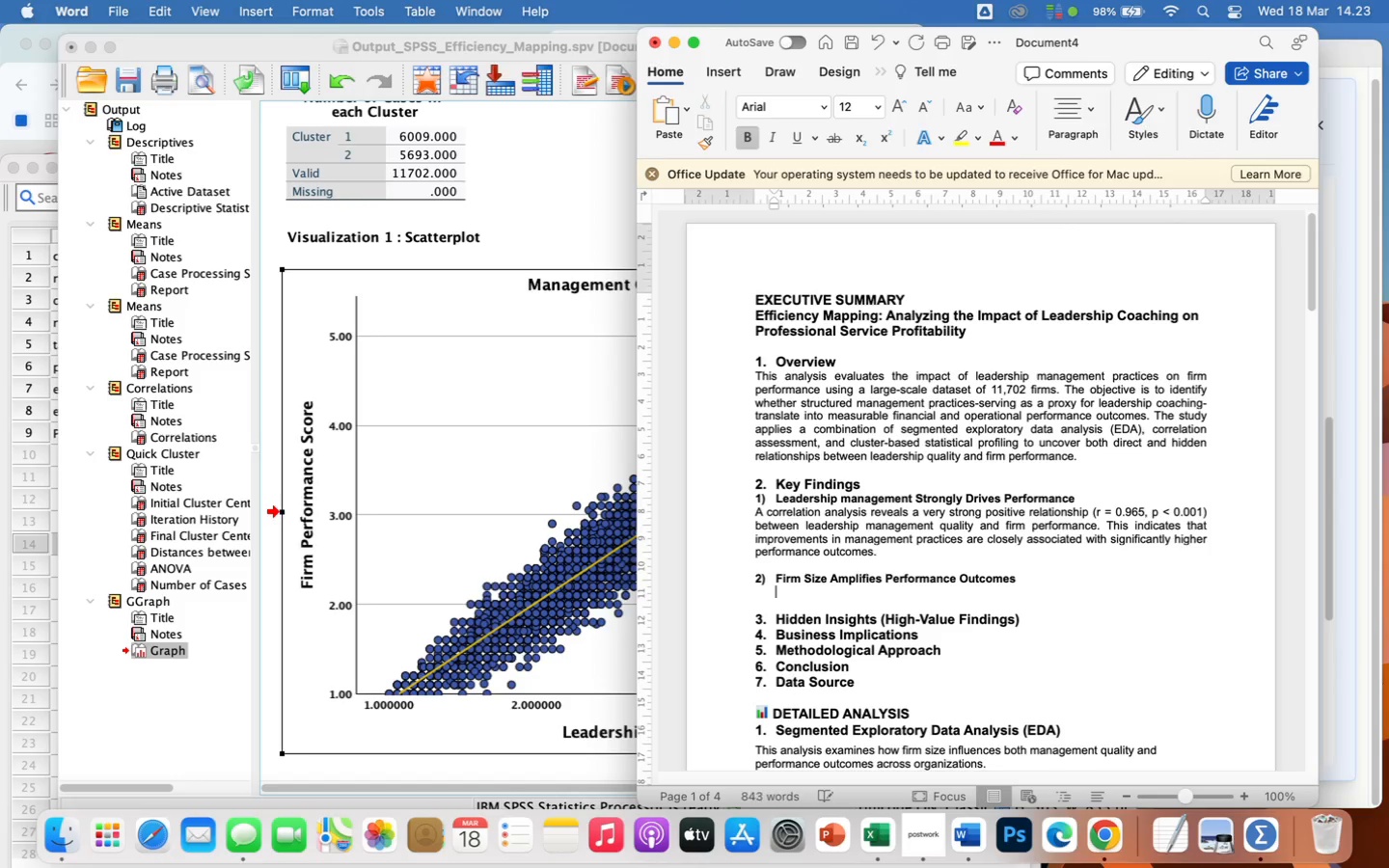 
key(Backspace)
 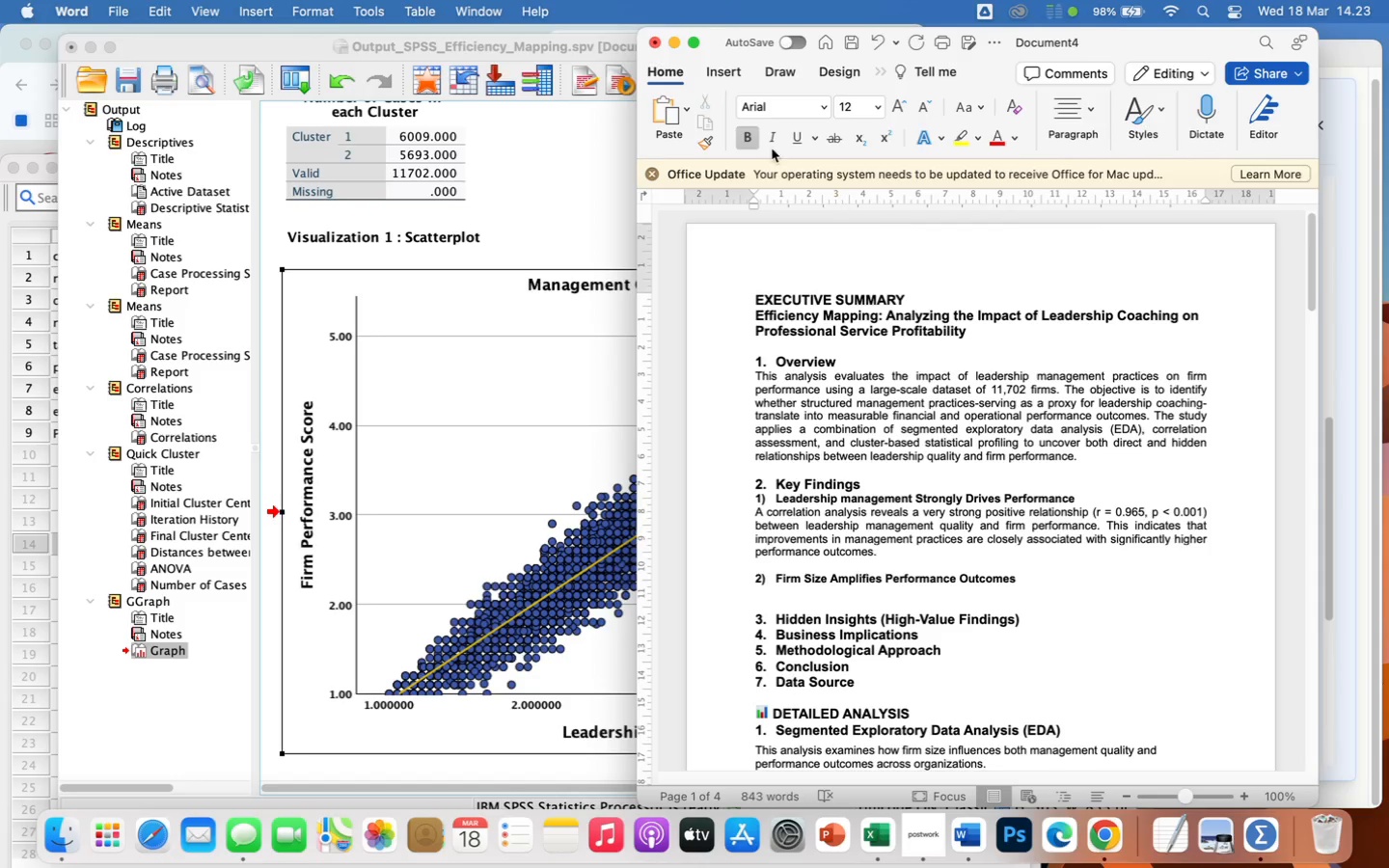 
left_click([746, 135])
 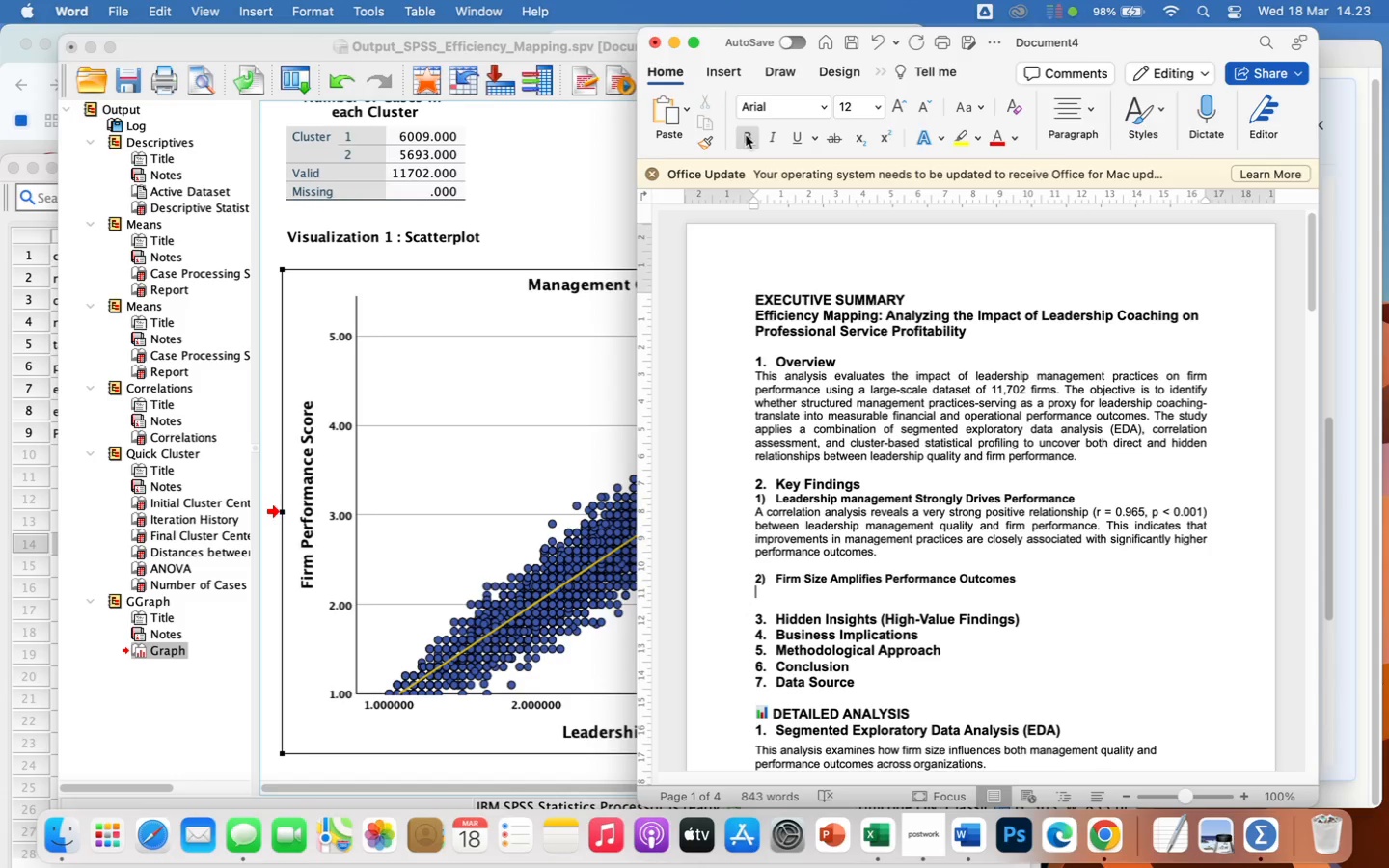 
wait(11.21)
 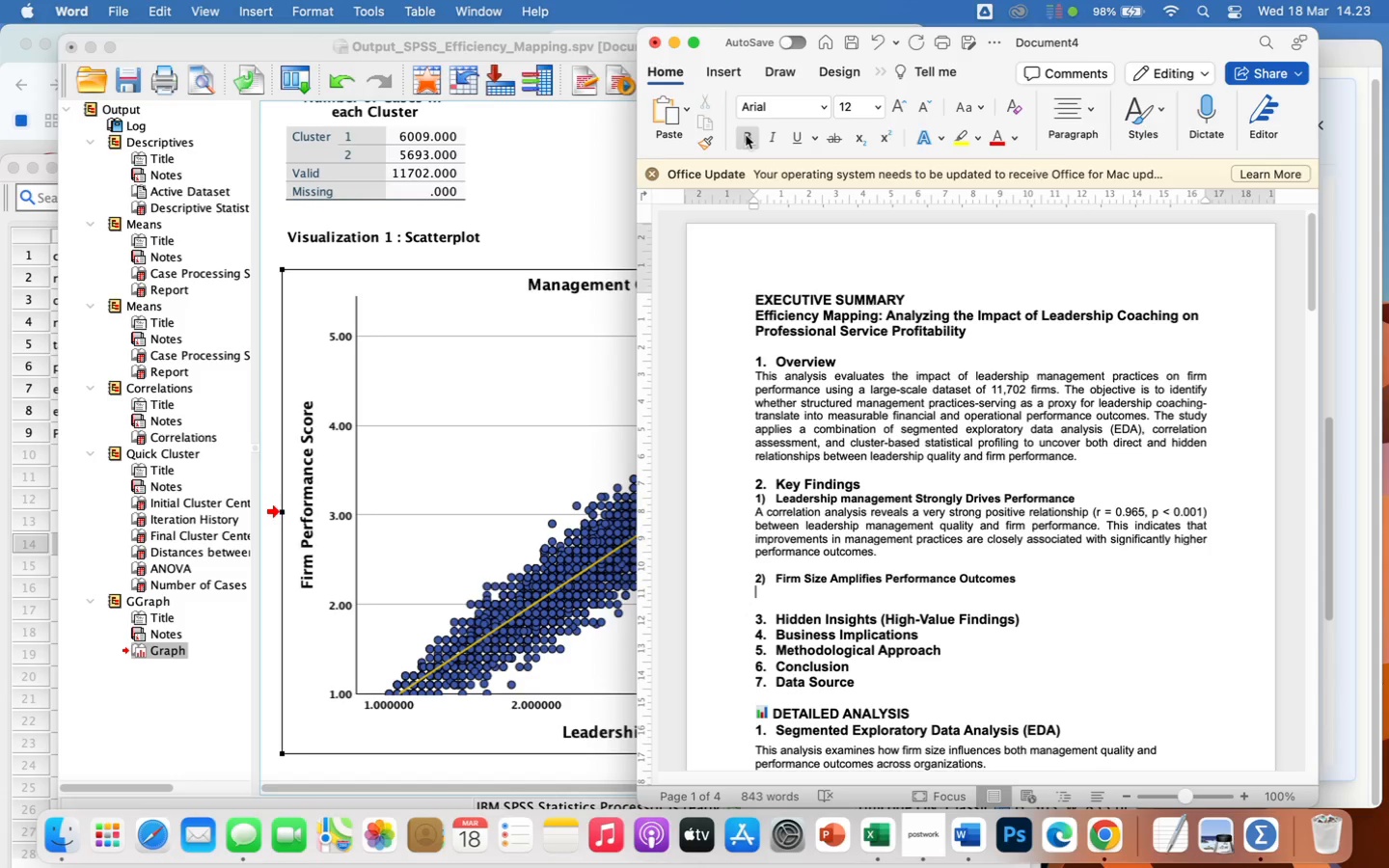 
left_click([1027, 576])
 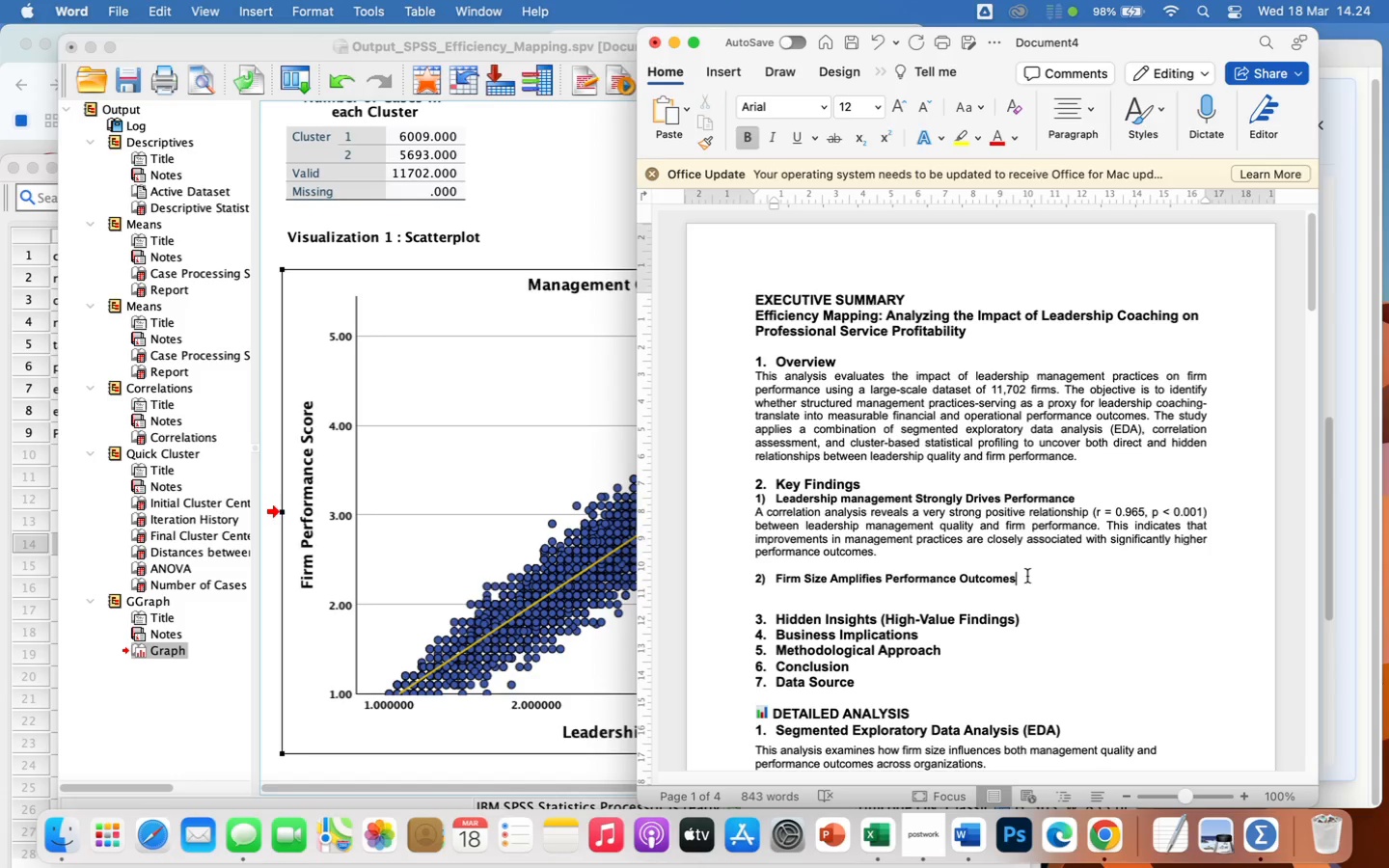 
key(Enter)
 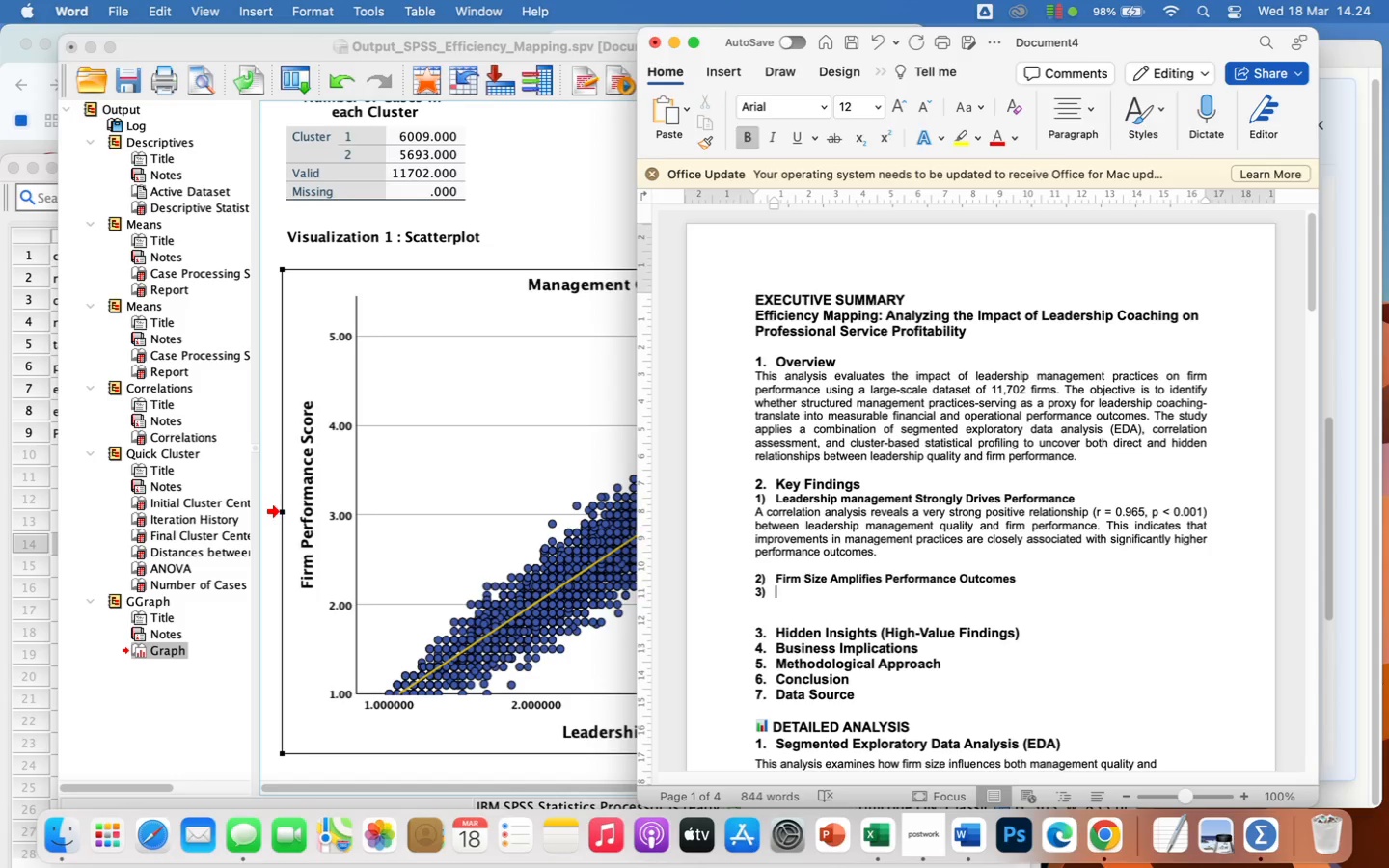 
type(Distin)
 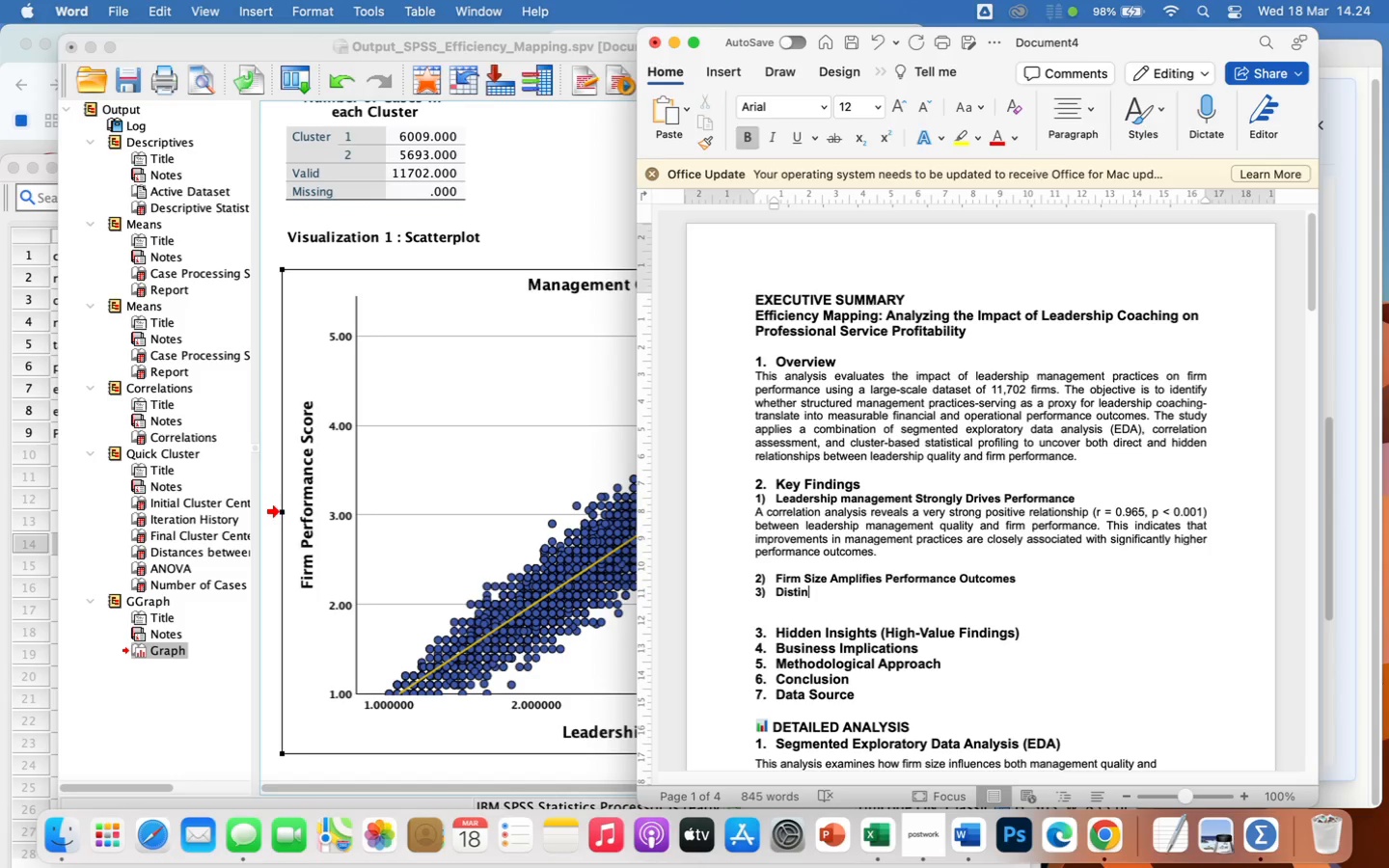 
type(ct Organizational Profiles Exist)
 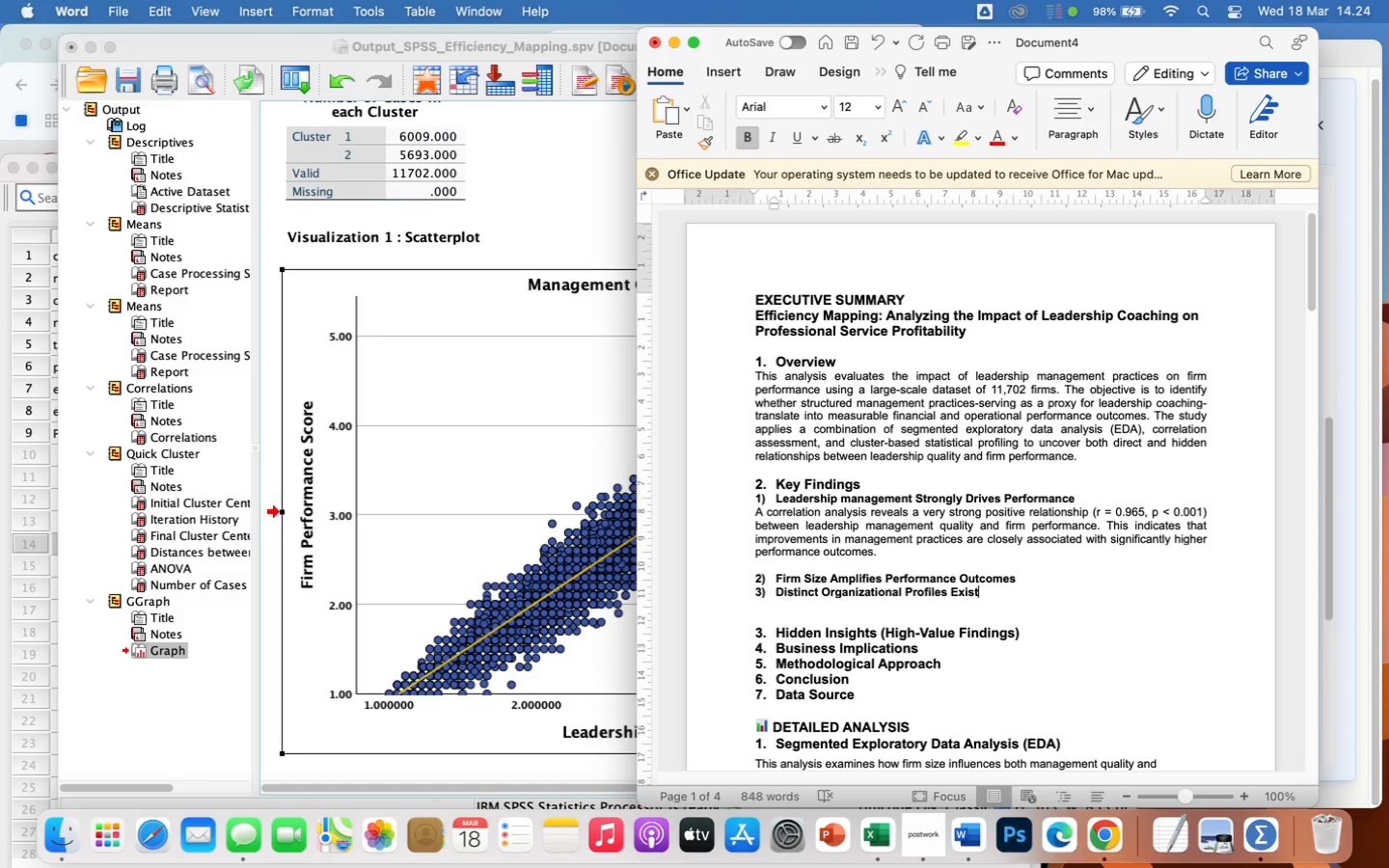 
key(Enter)
 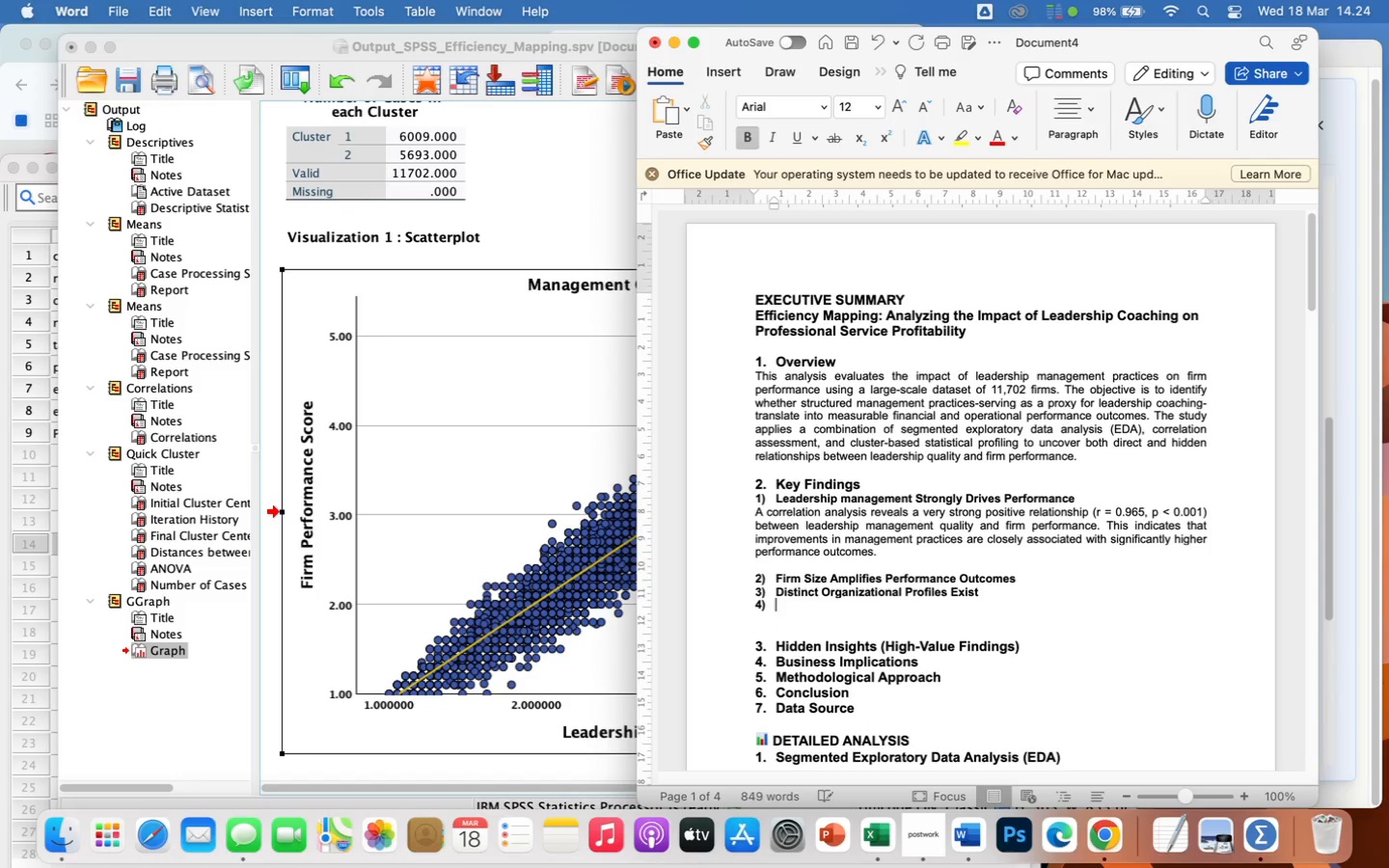 
key(Enter)
 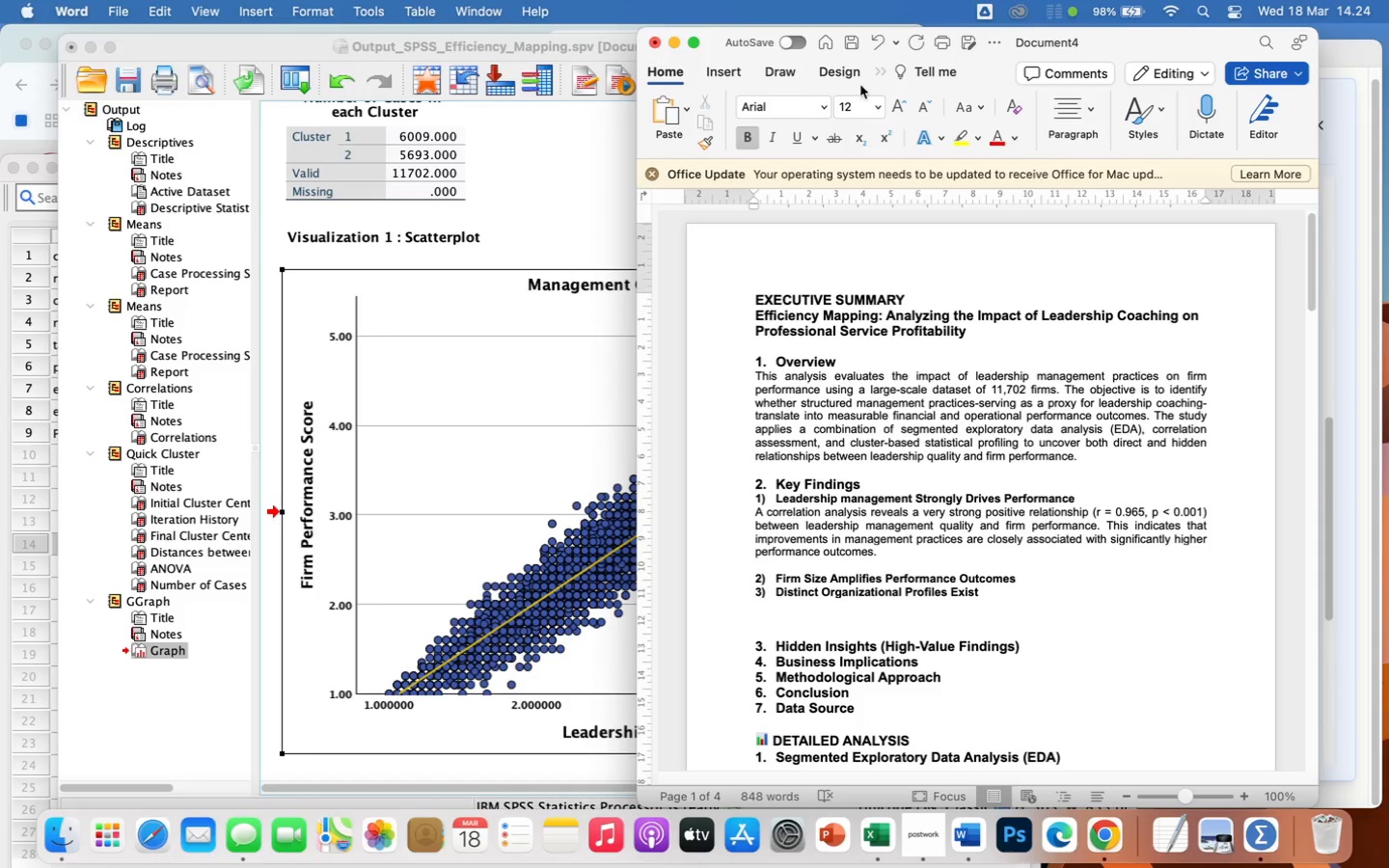 
left_click([741, 141])
 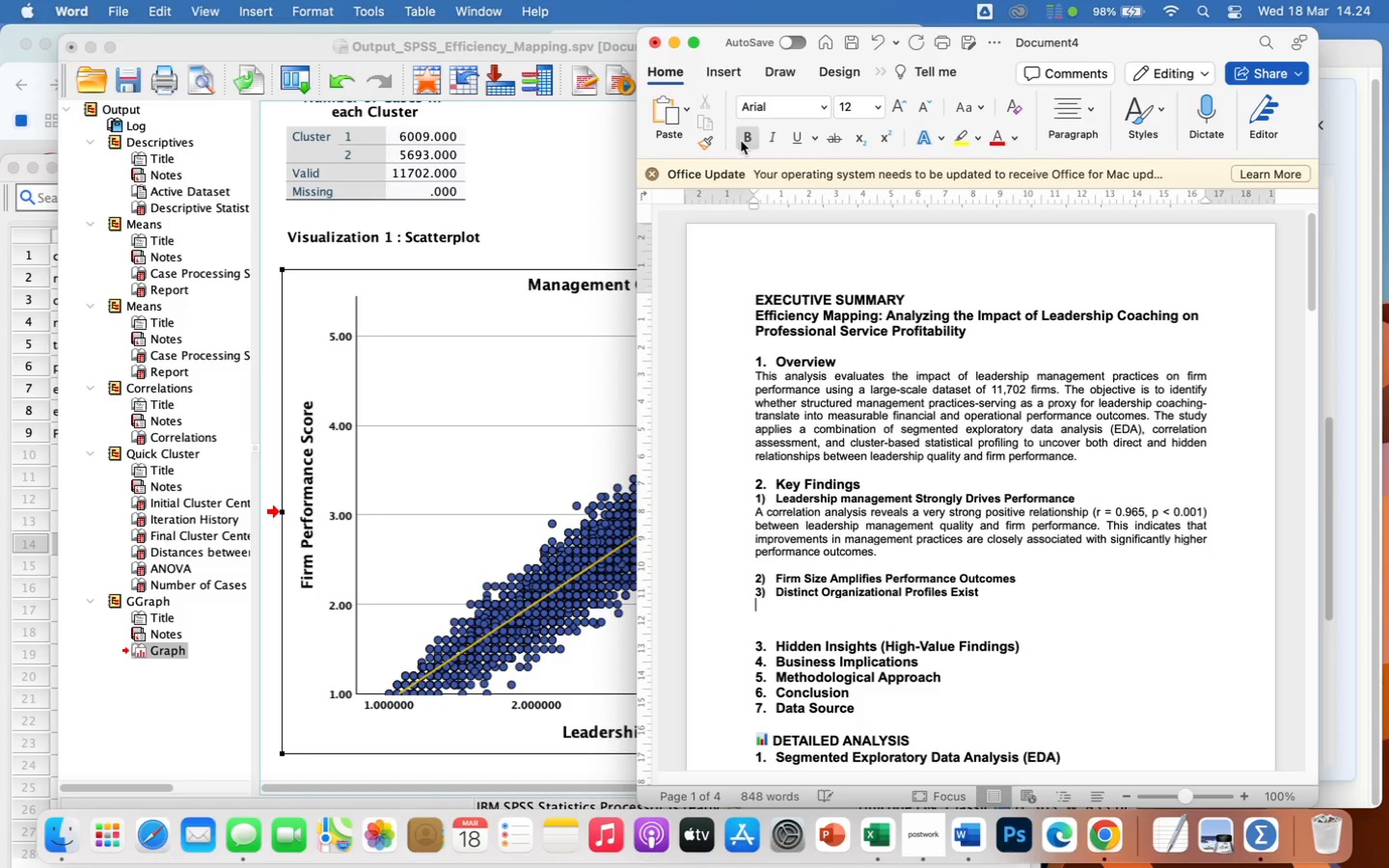 
type(Cluster analysis identifies two clean)
key(Backspace)
type(r firm profiles:)
 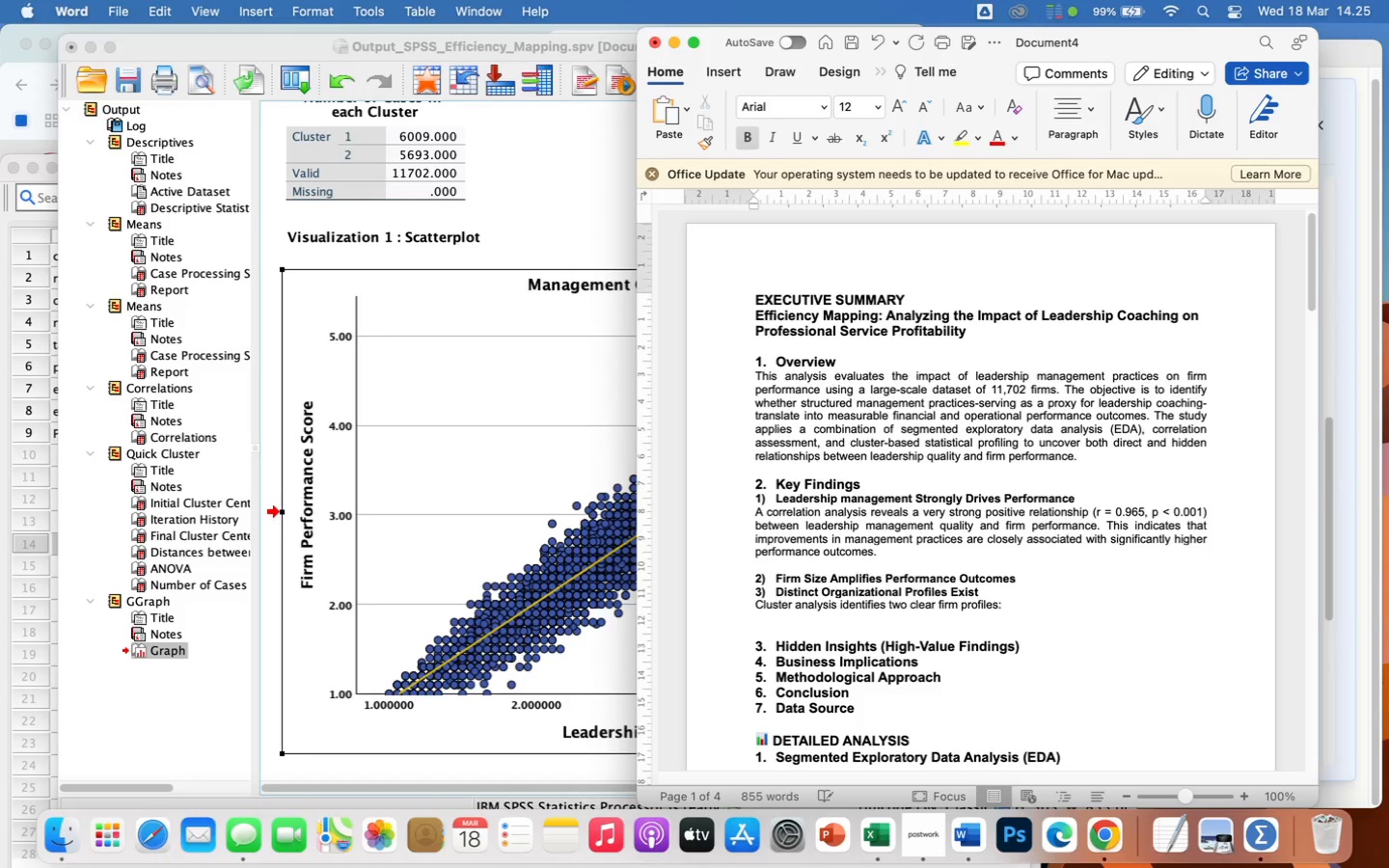 
key(Enter)
 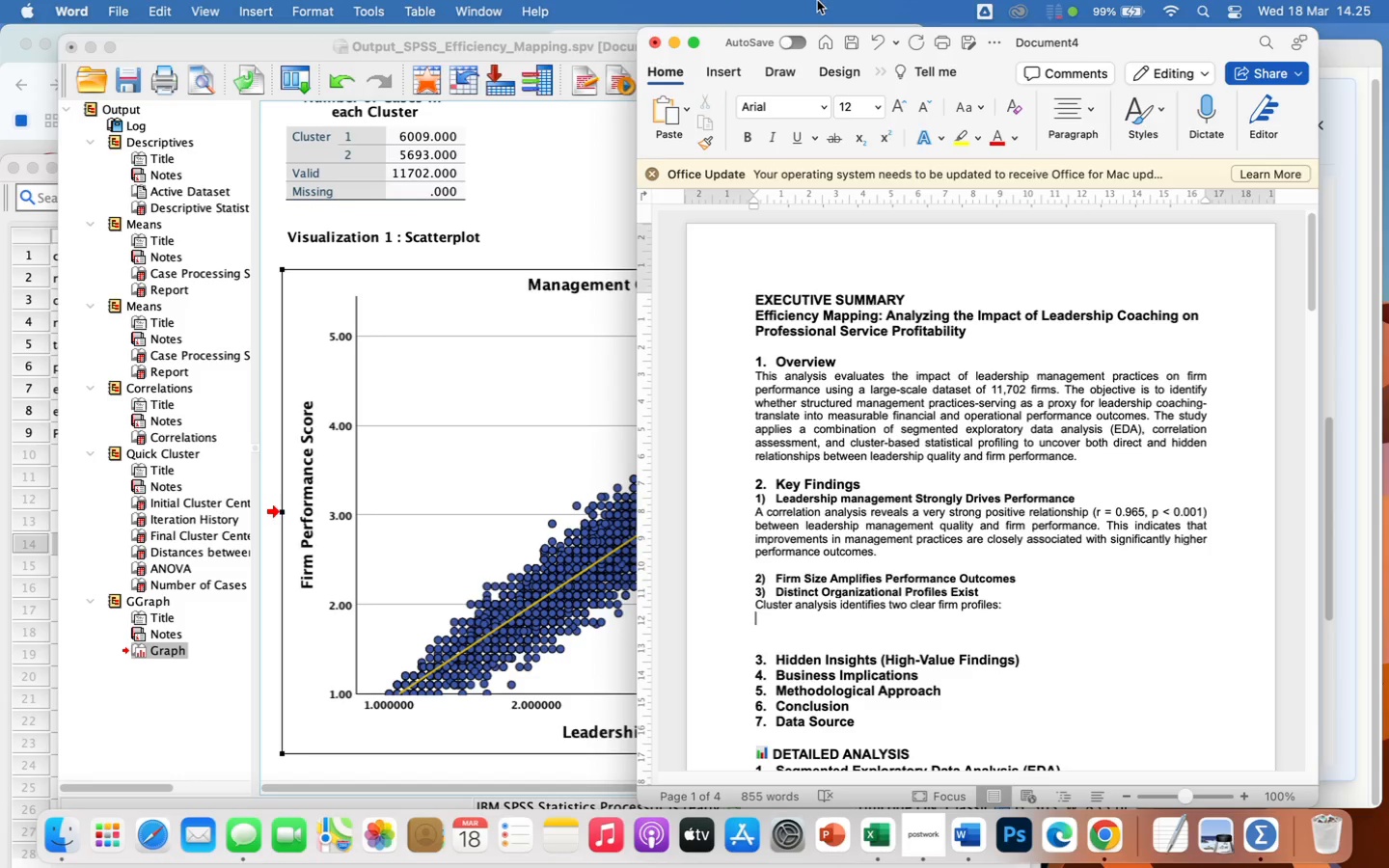 
left_click([1069, 116])
 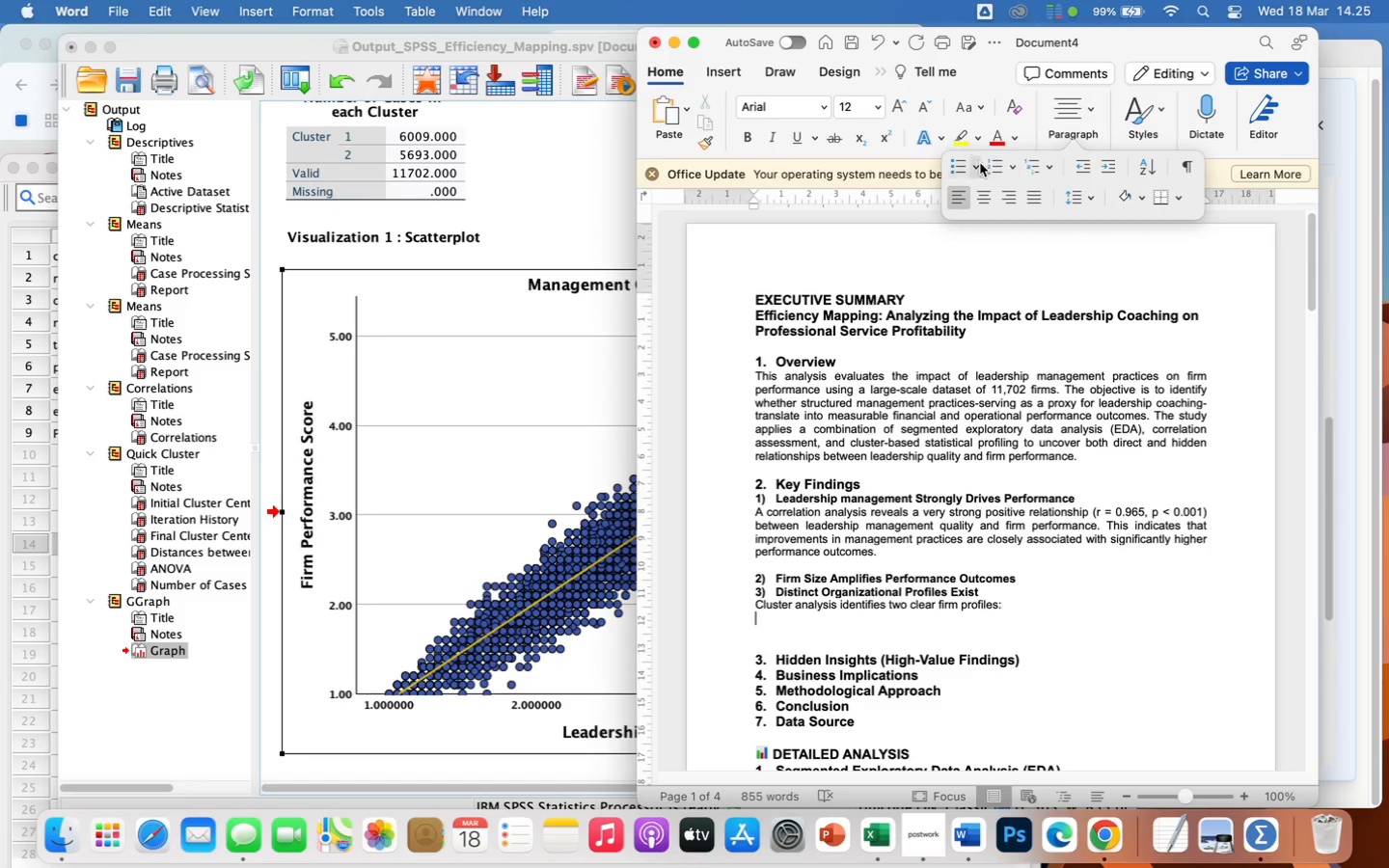 
left_click([949, 165])
 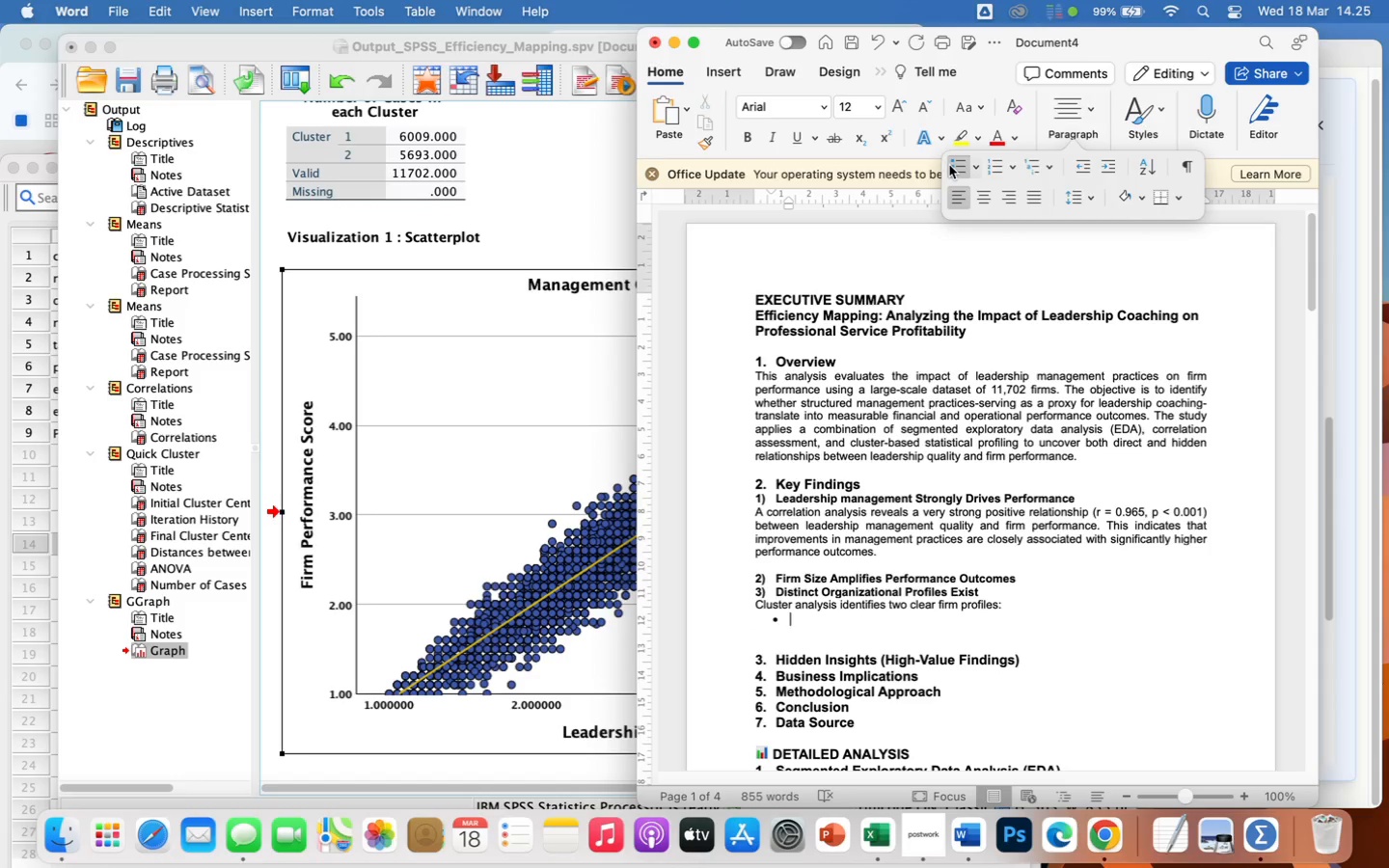 
type(High-)
 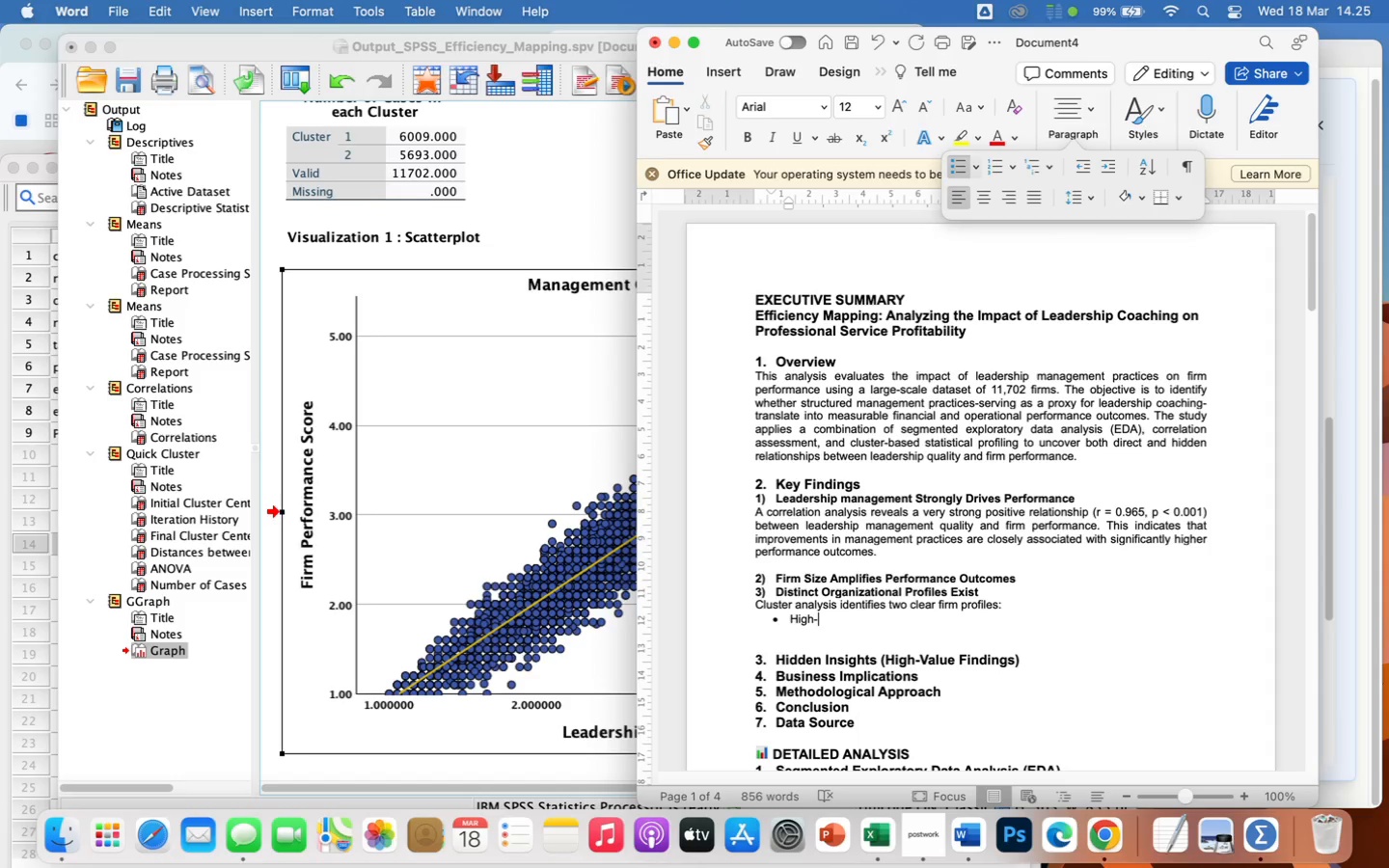 
type(performing firms)
 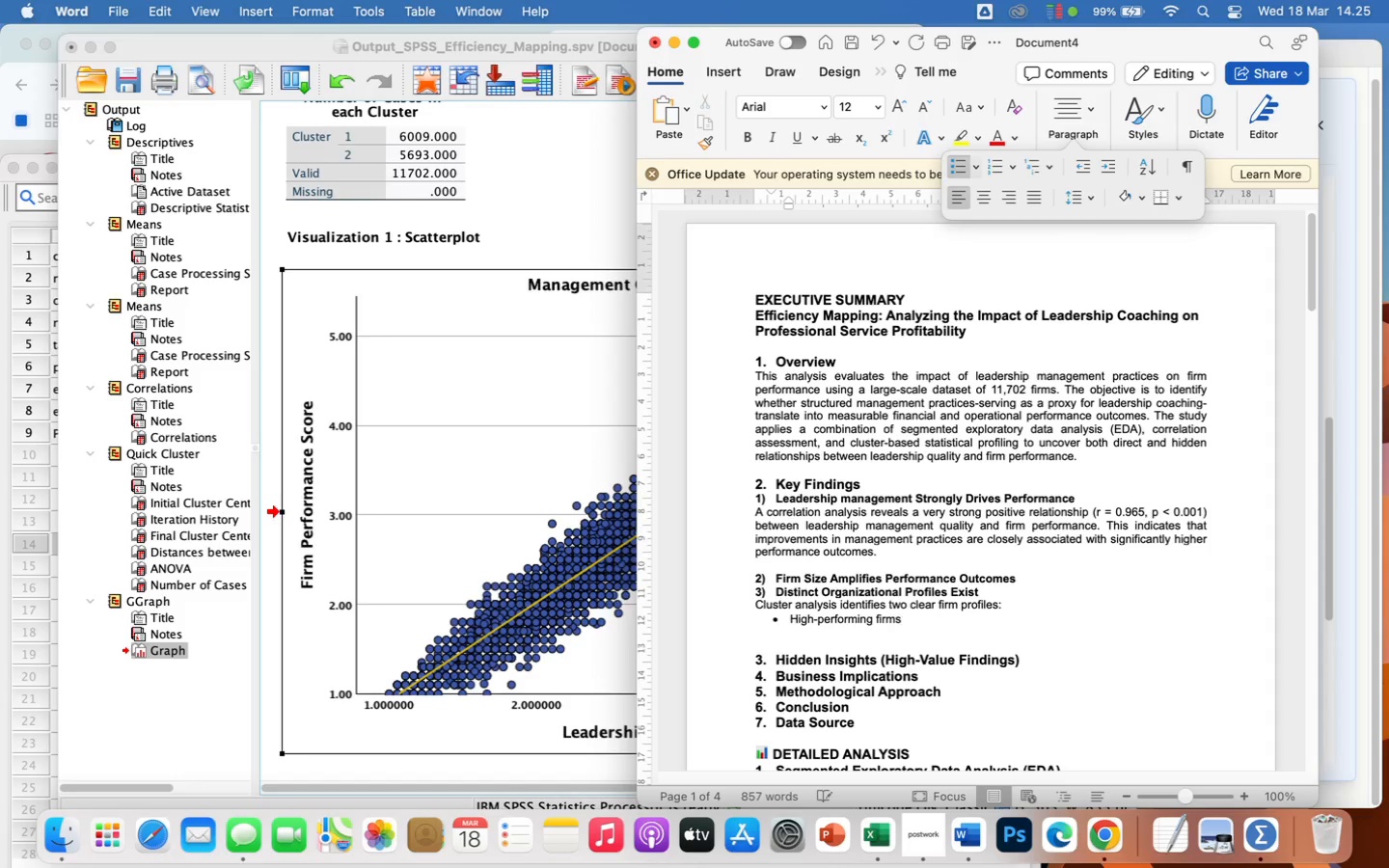 
key(Enter)
 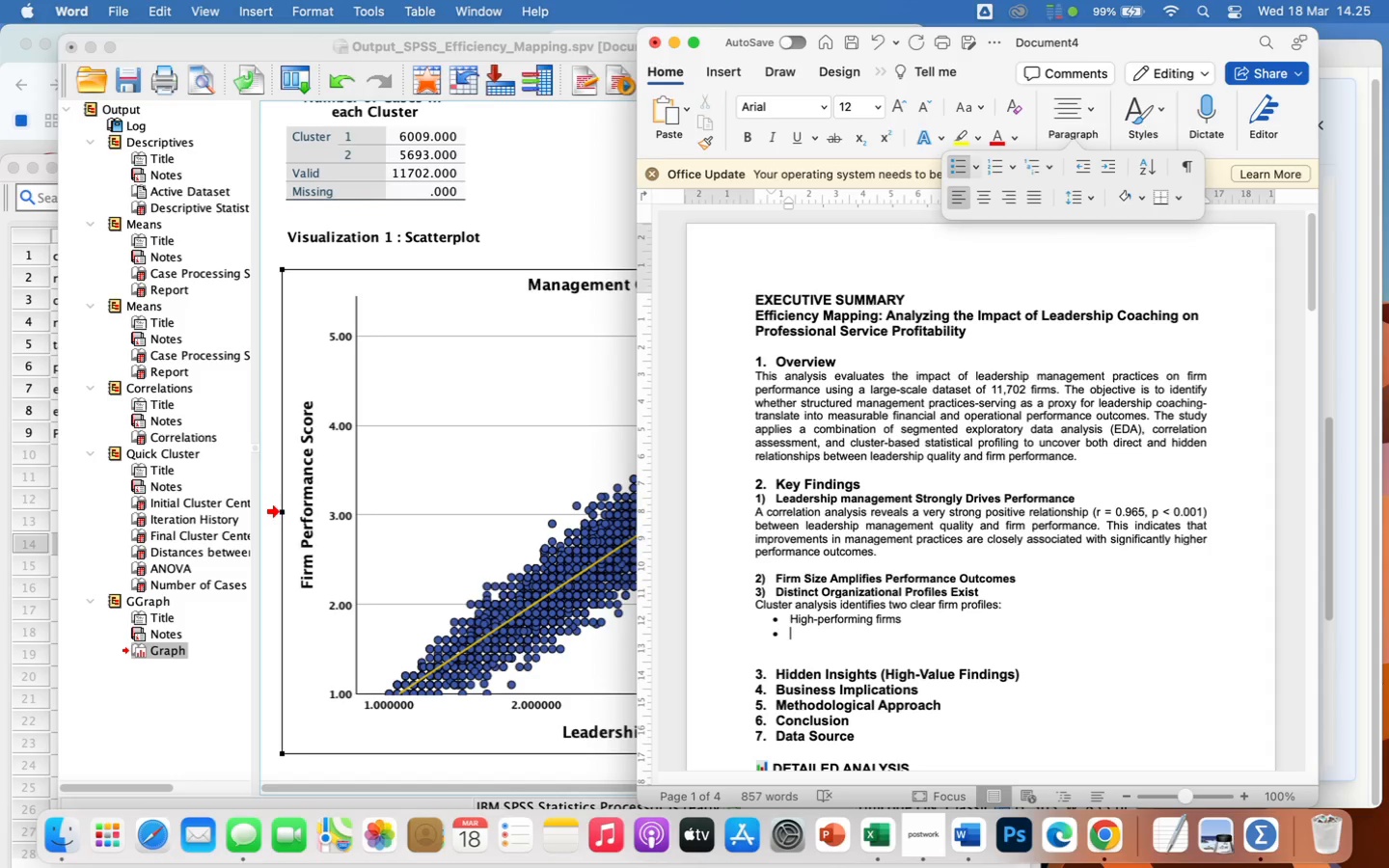 
type(Low-performing firms)
 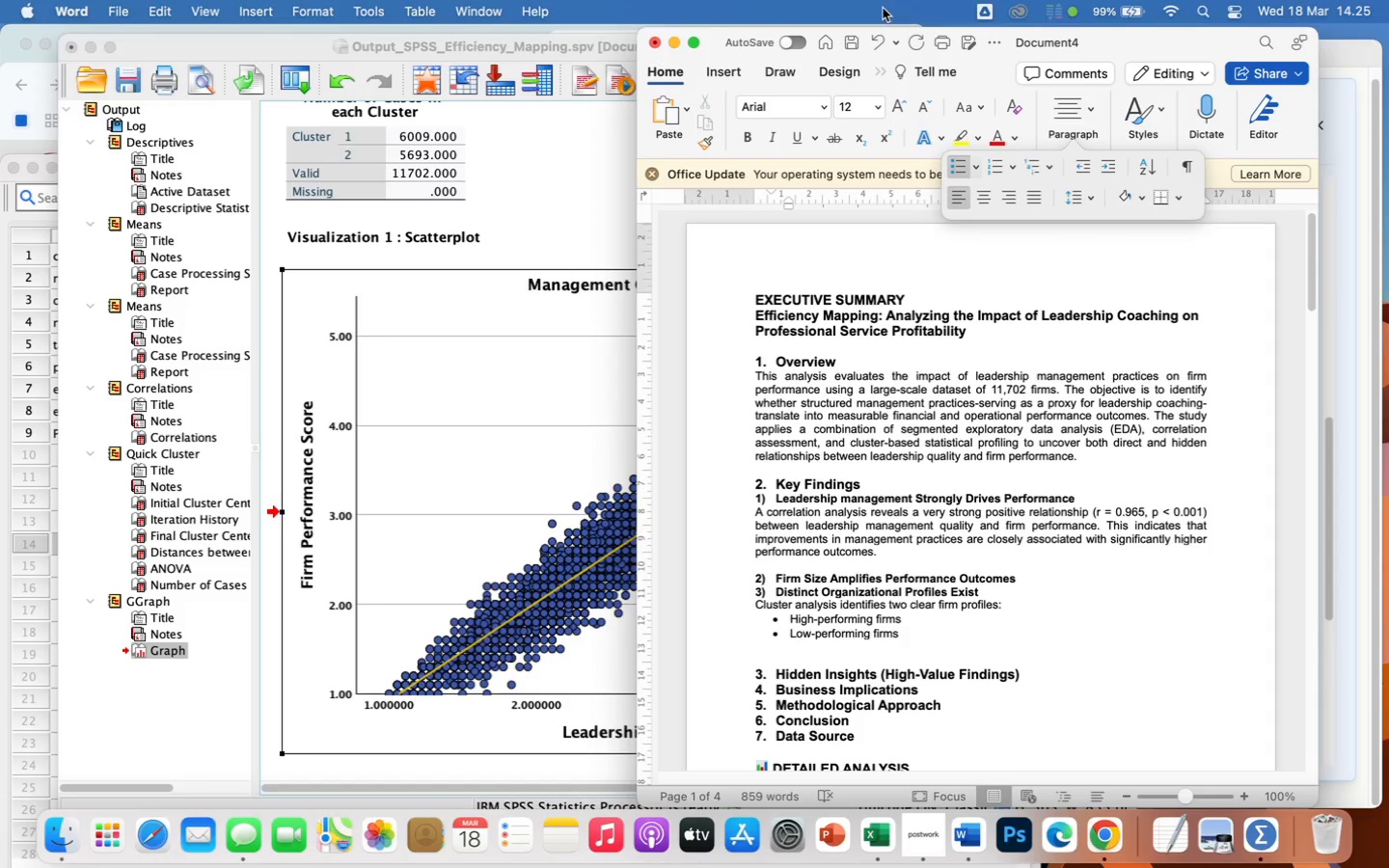 
scroll: coordinate [528, 215], scroll_direction: up, amount: 16.0
 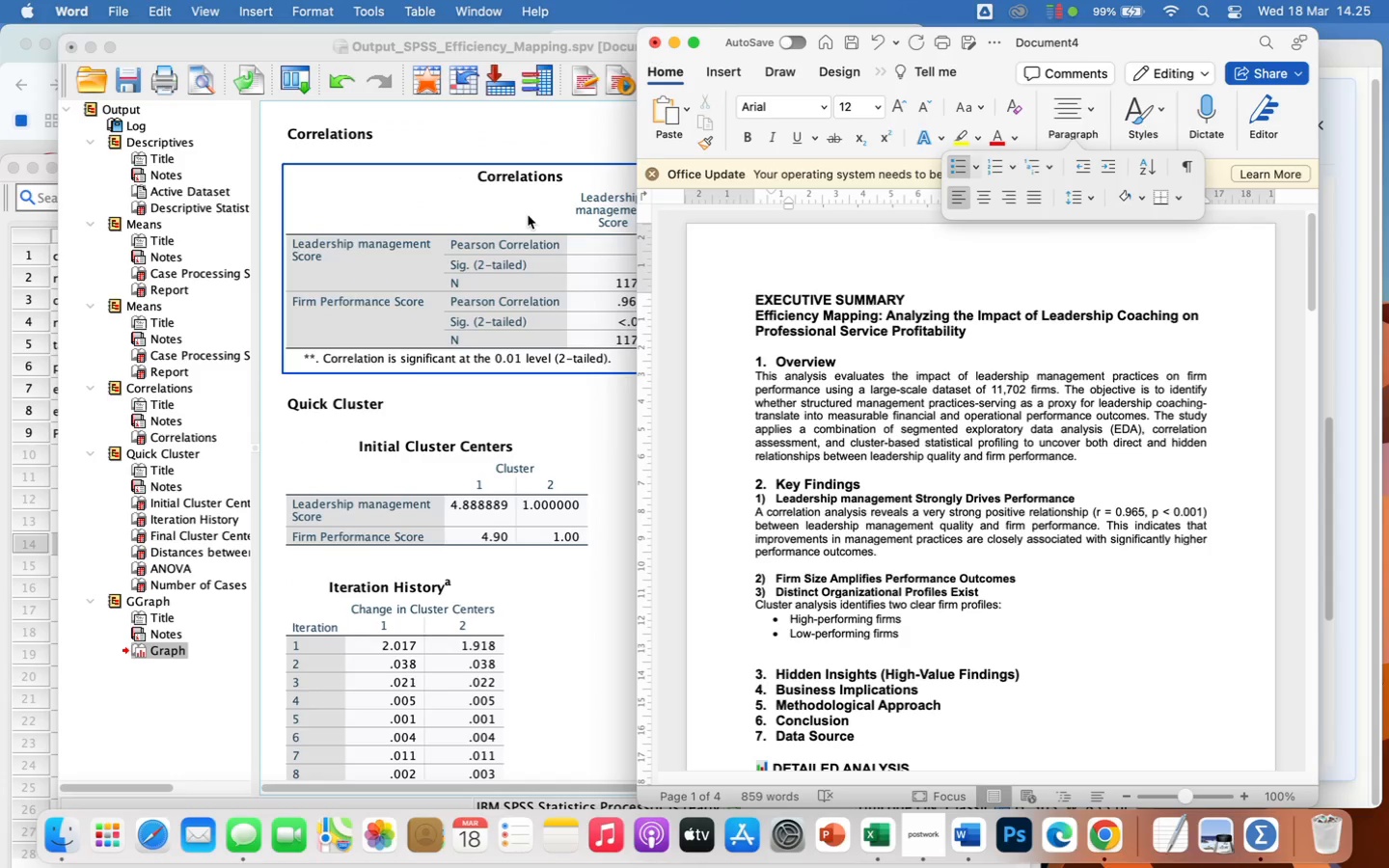 
scroll: coordinate [528, 215], scroll_direction: down, amount: 9.0
 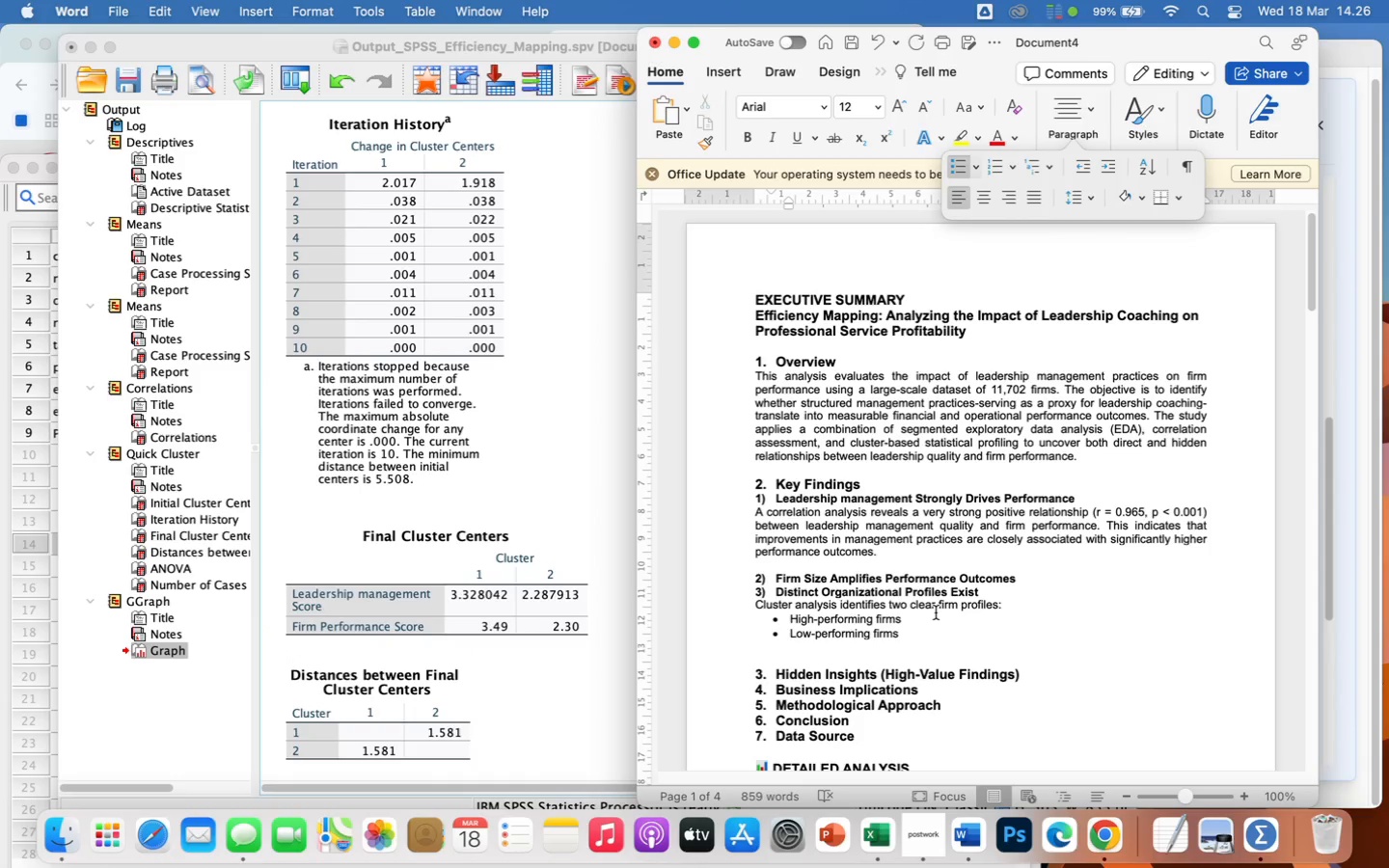 
wait(6.07)
 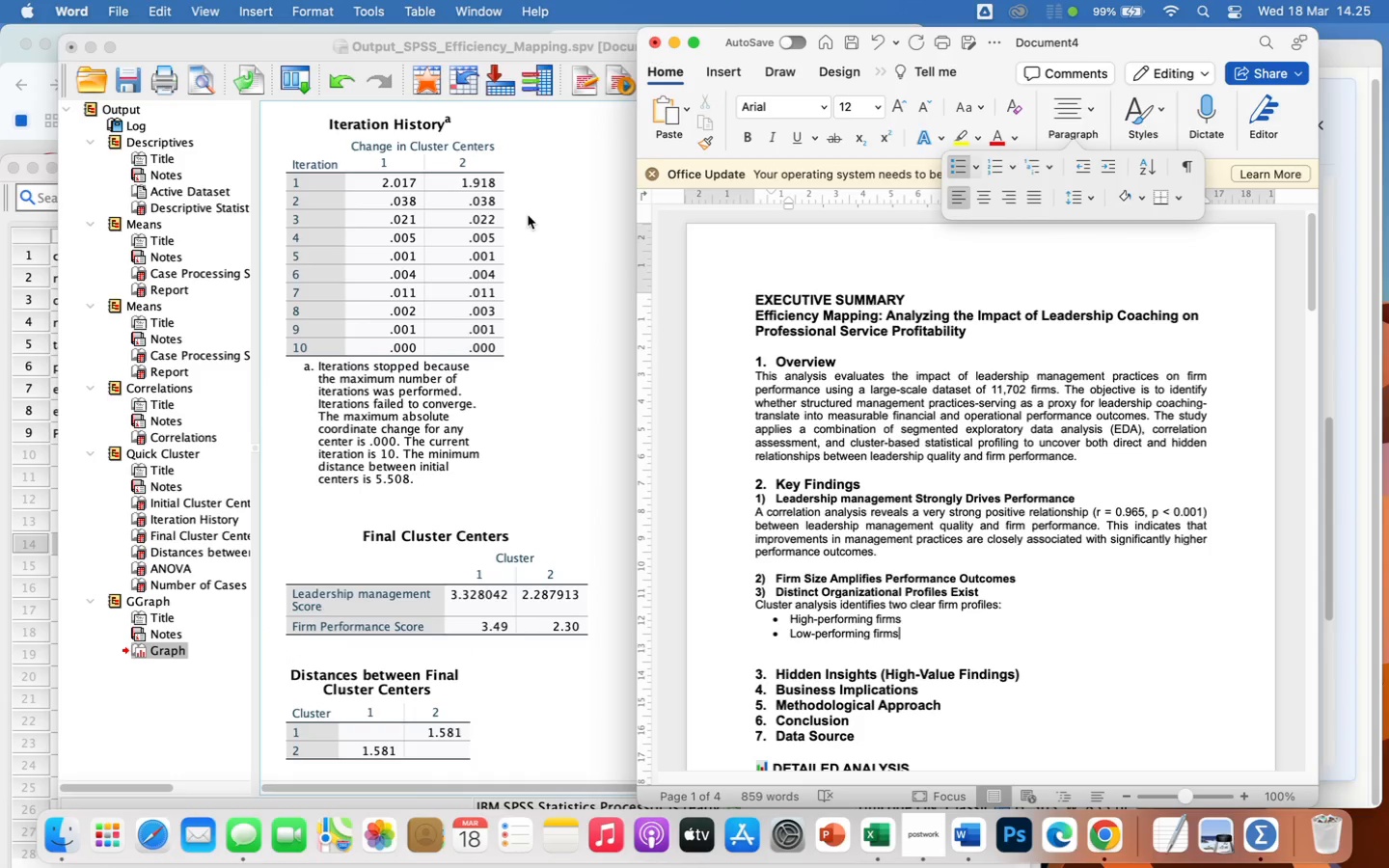 
left_click_drag(start_coordinate=[765, 618], to_coordinate=[932, 632])
 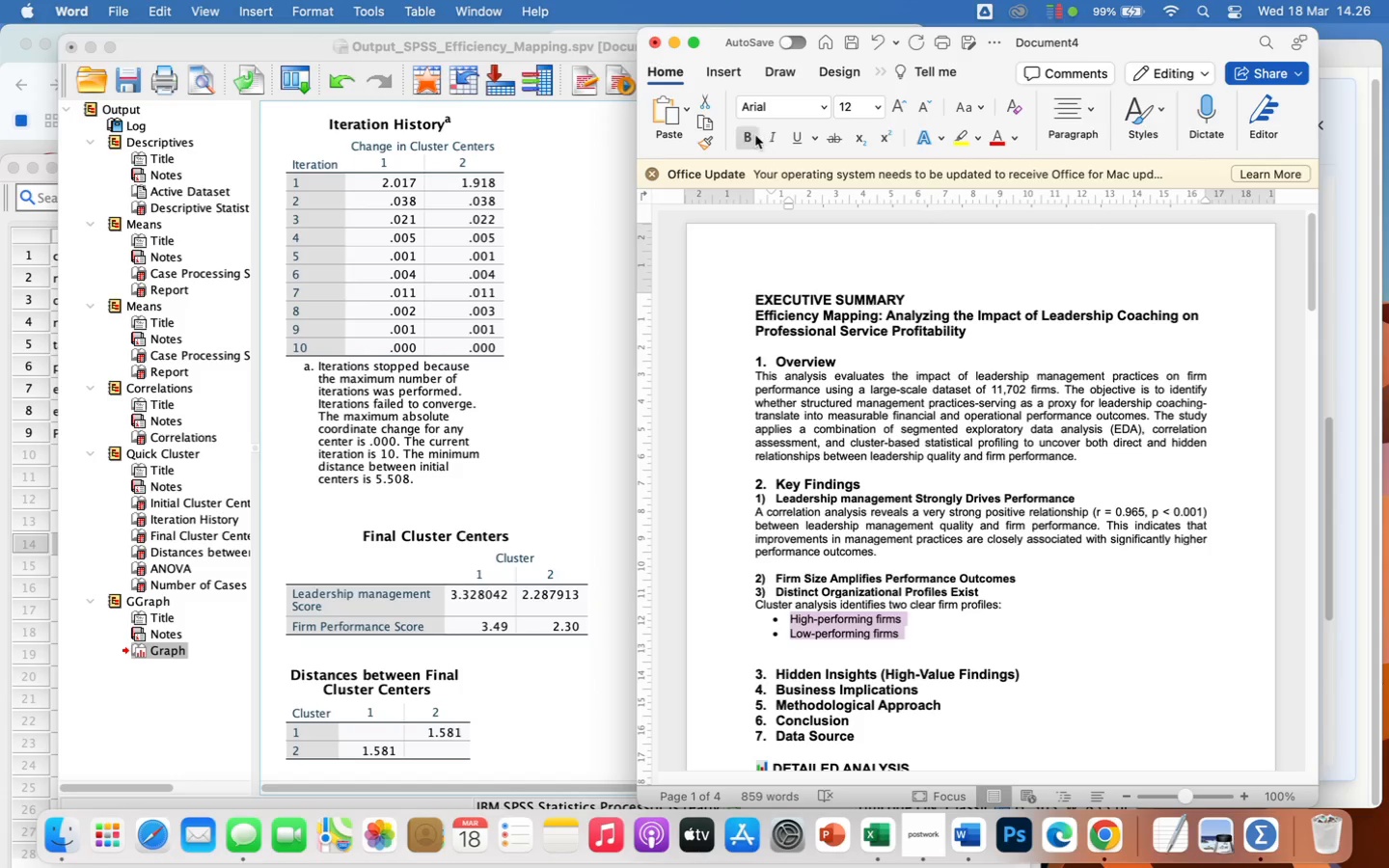 
left_click([751, 138])
 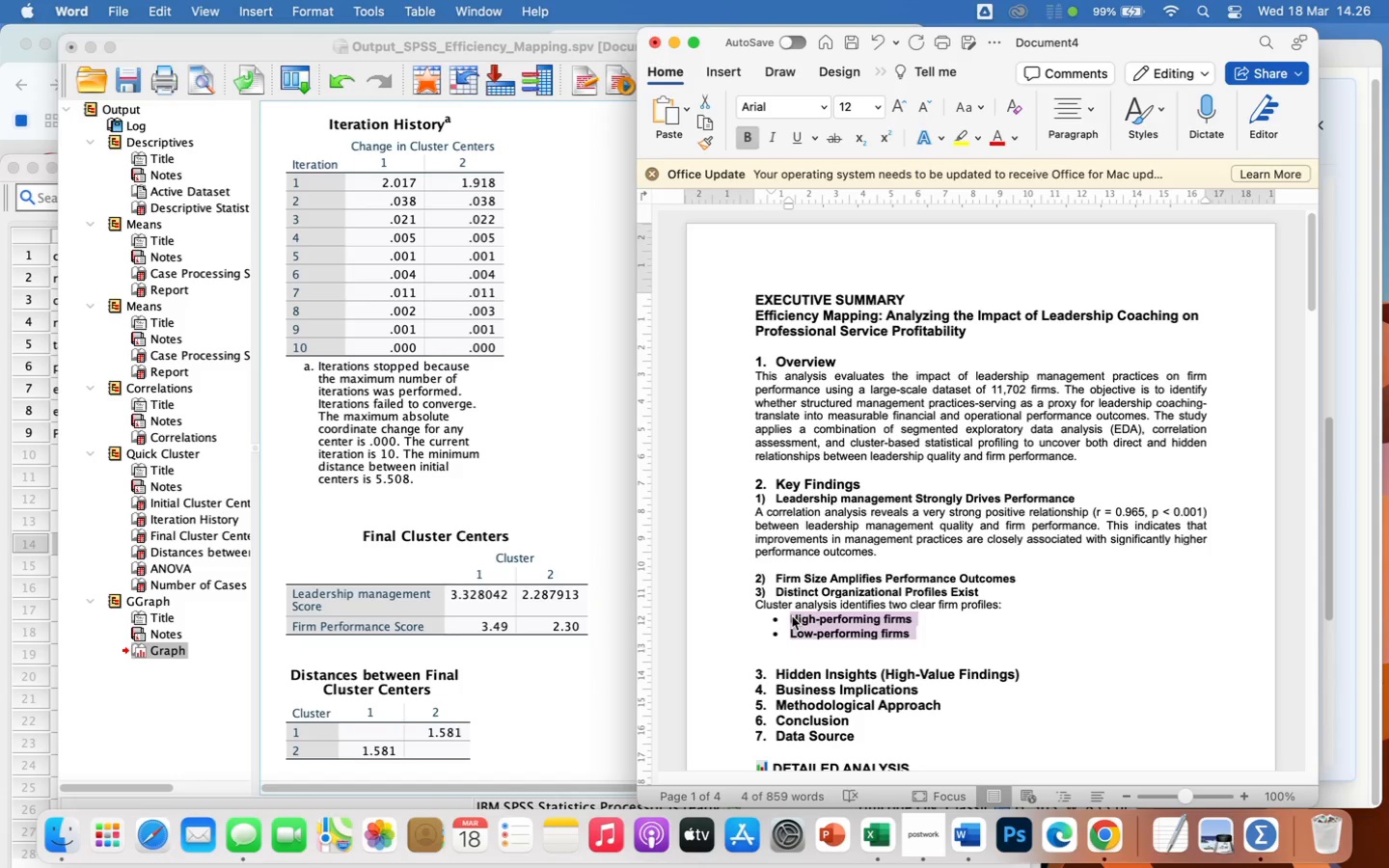 
wait(16.84)
 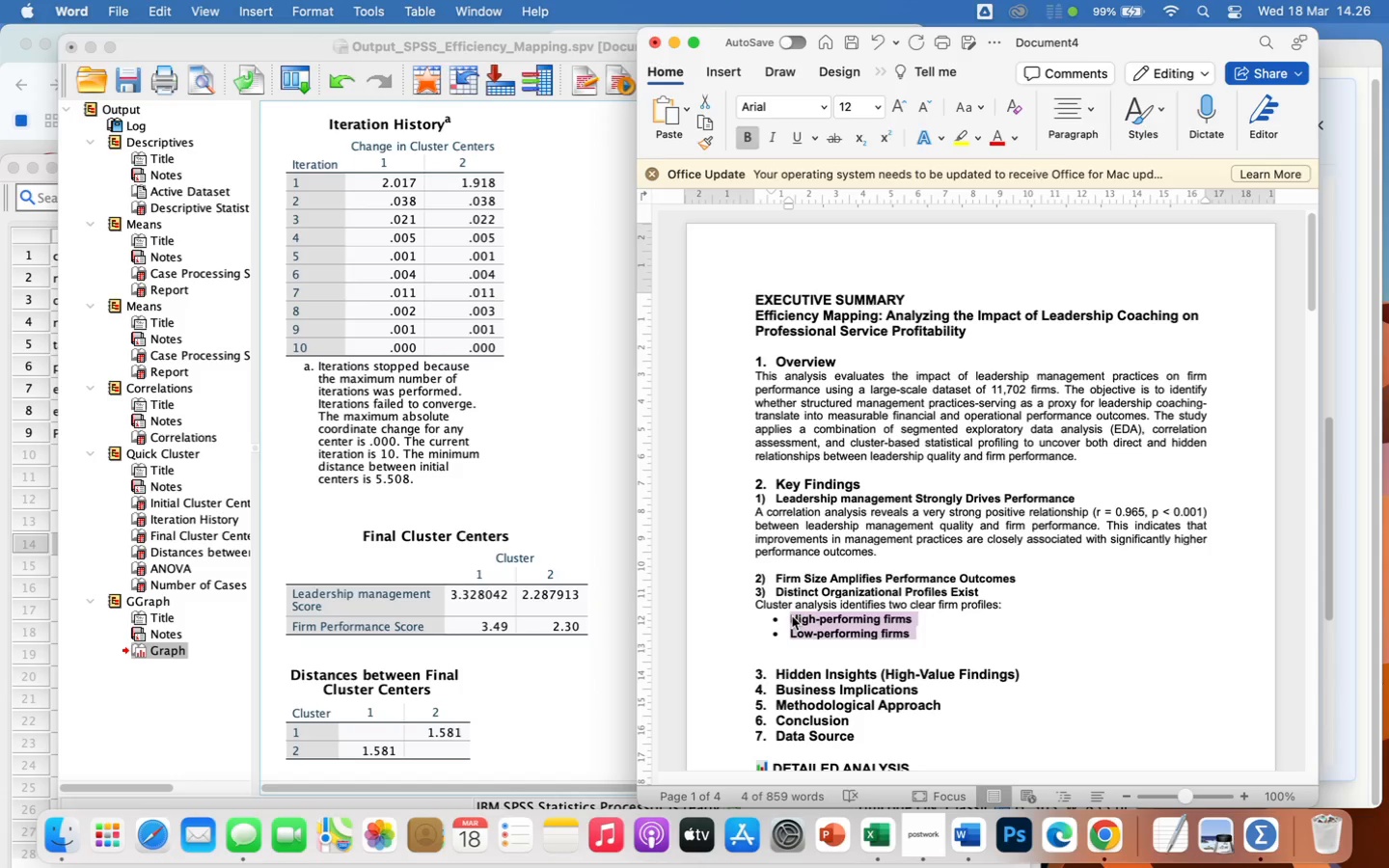 
left_click([936, 620])
 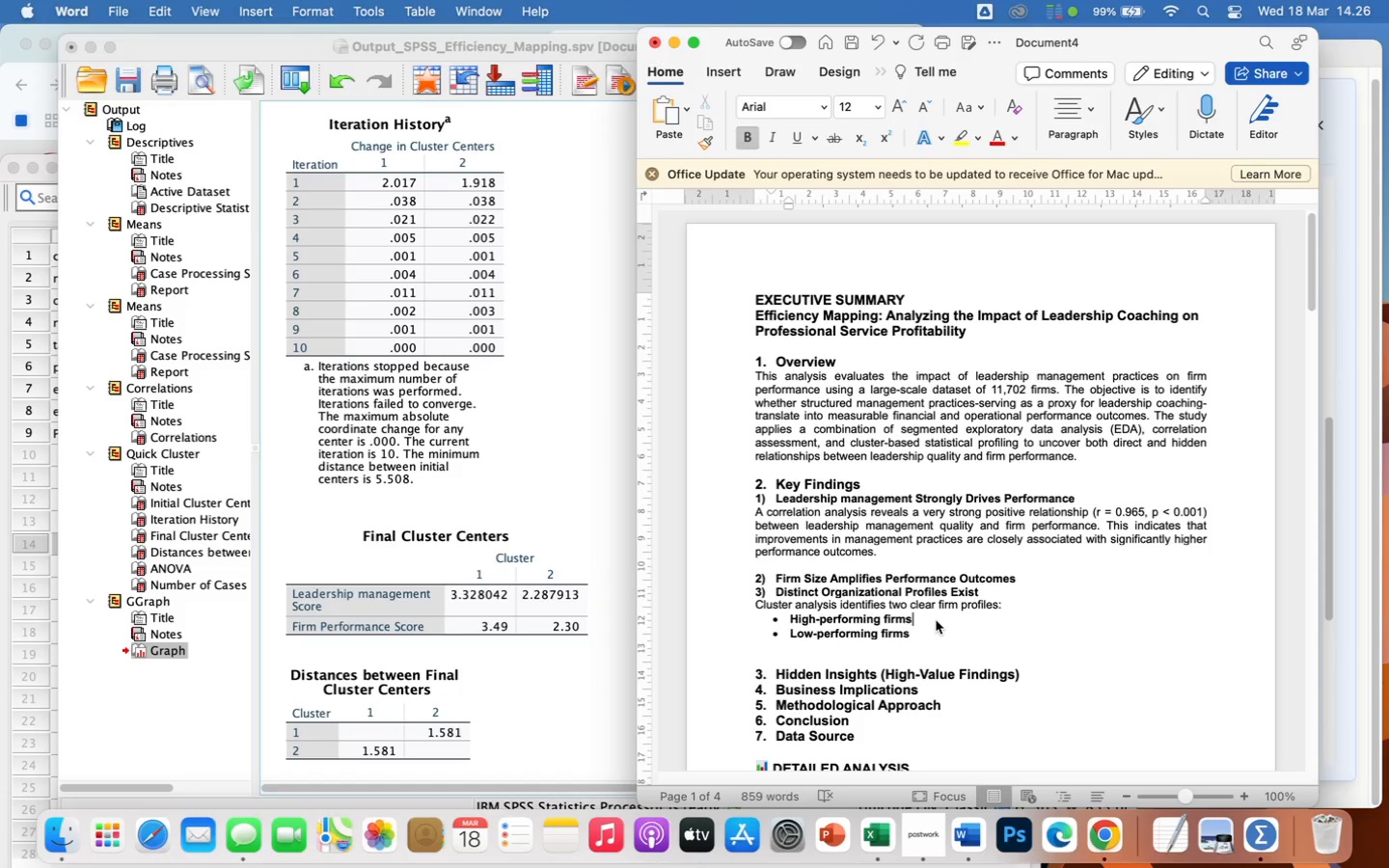 
key(Space)
 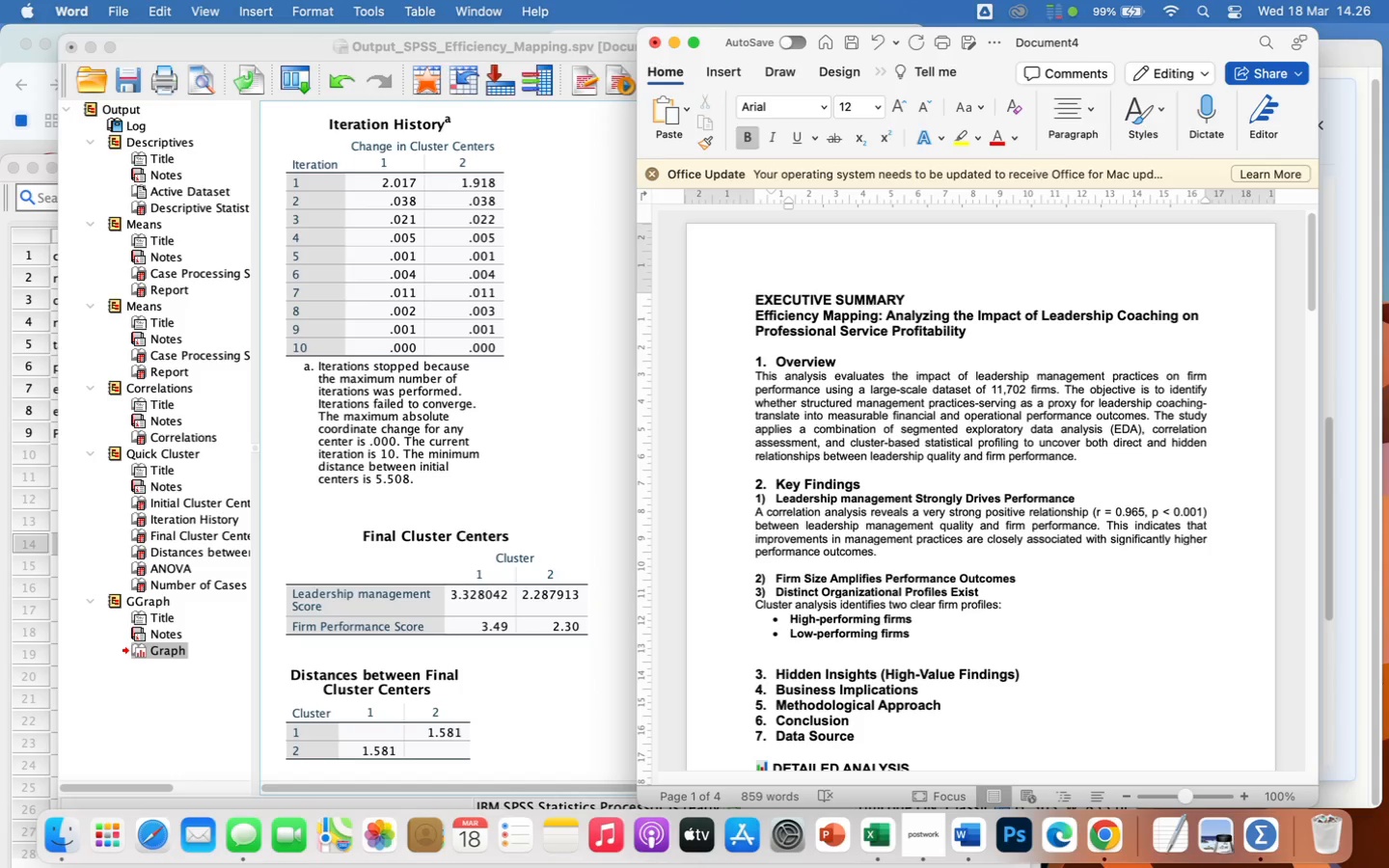 
wait(7.28)
 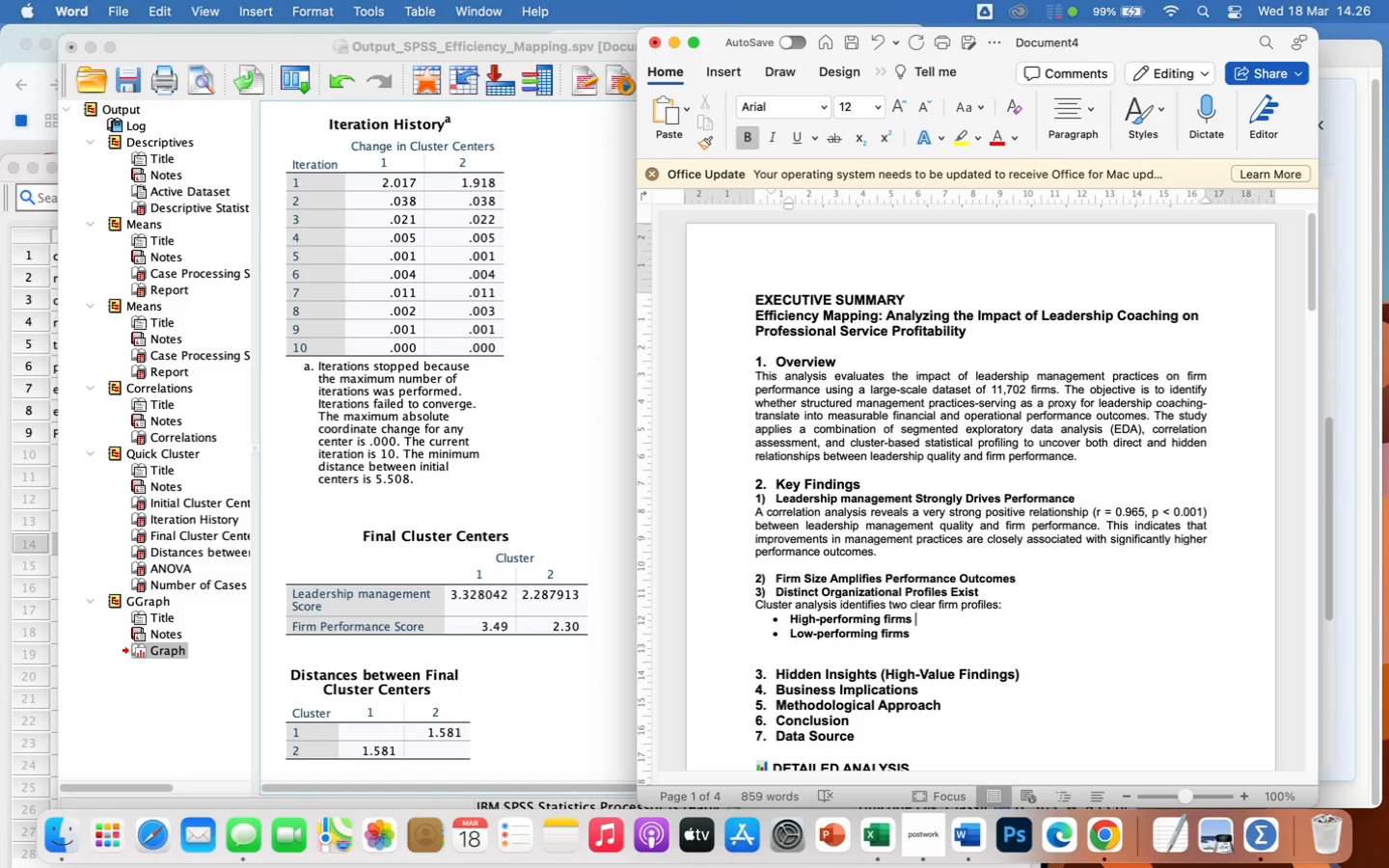 
left_click_drag(start_coordinate=[791, 618], to_coordinate=[995, 635])
 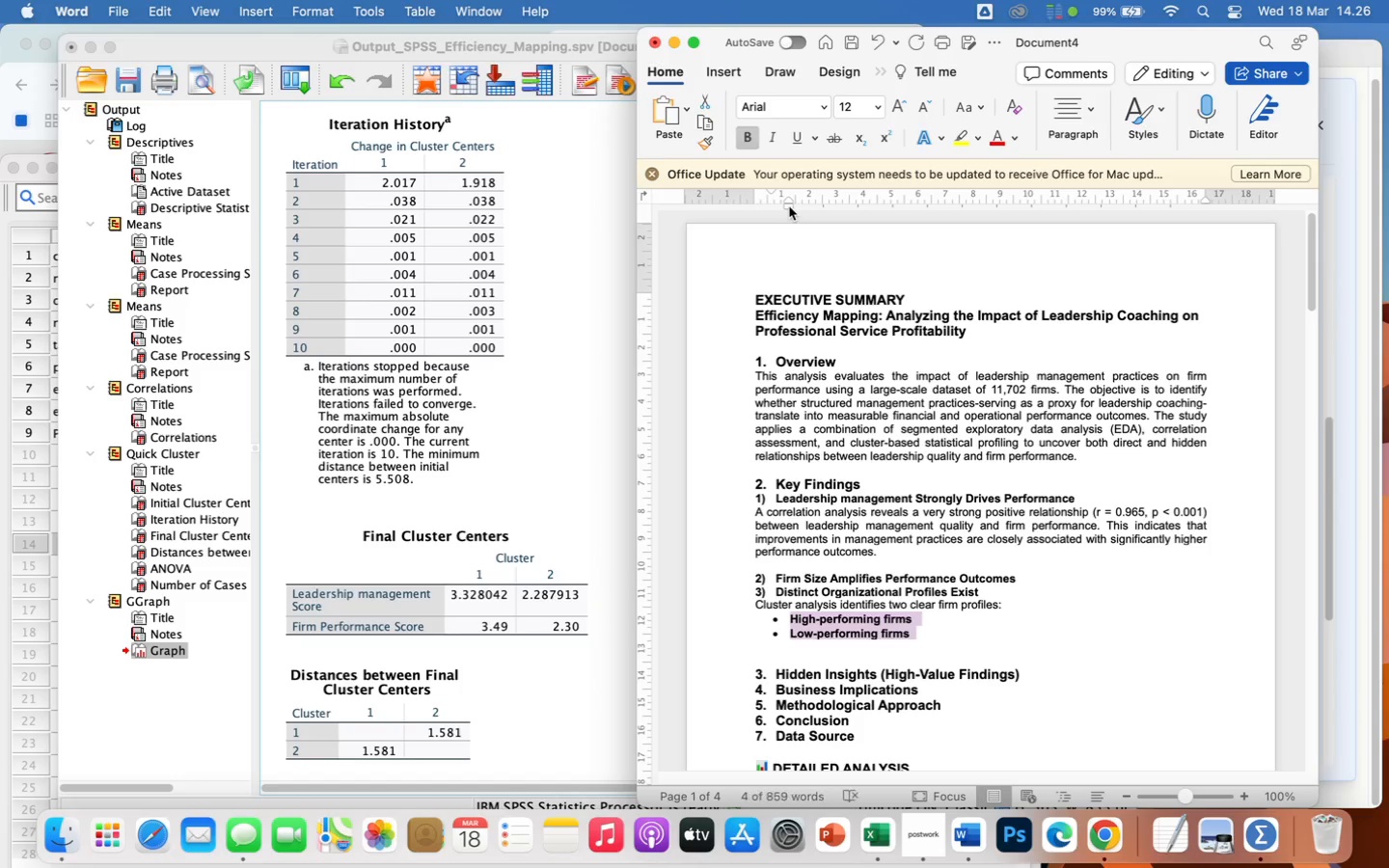 
left_click_drag(start_coordinate=[789, 206], to_coordinate=[781, 207])
 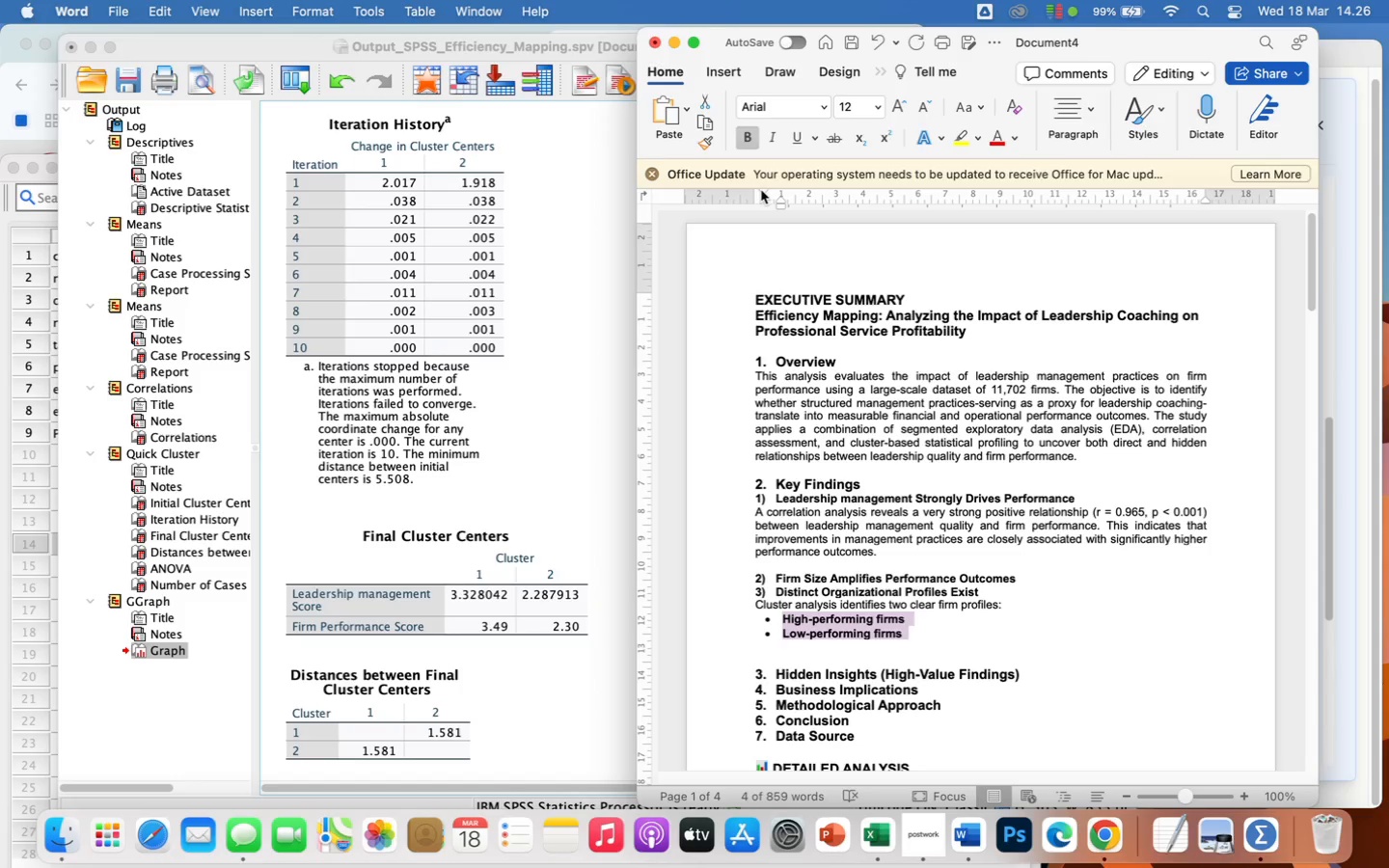 
left_click_drag(start_coordinate=[761, 190], to_coordinate=[764, 197])
 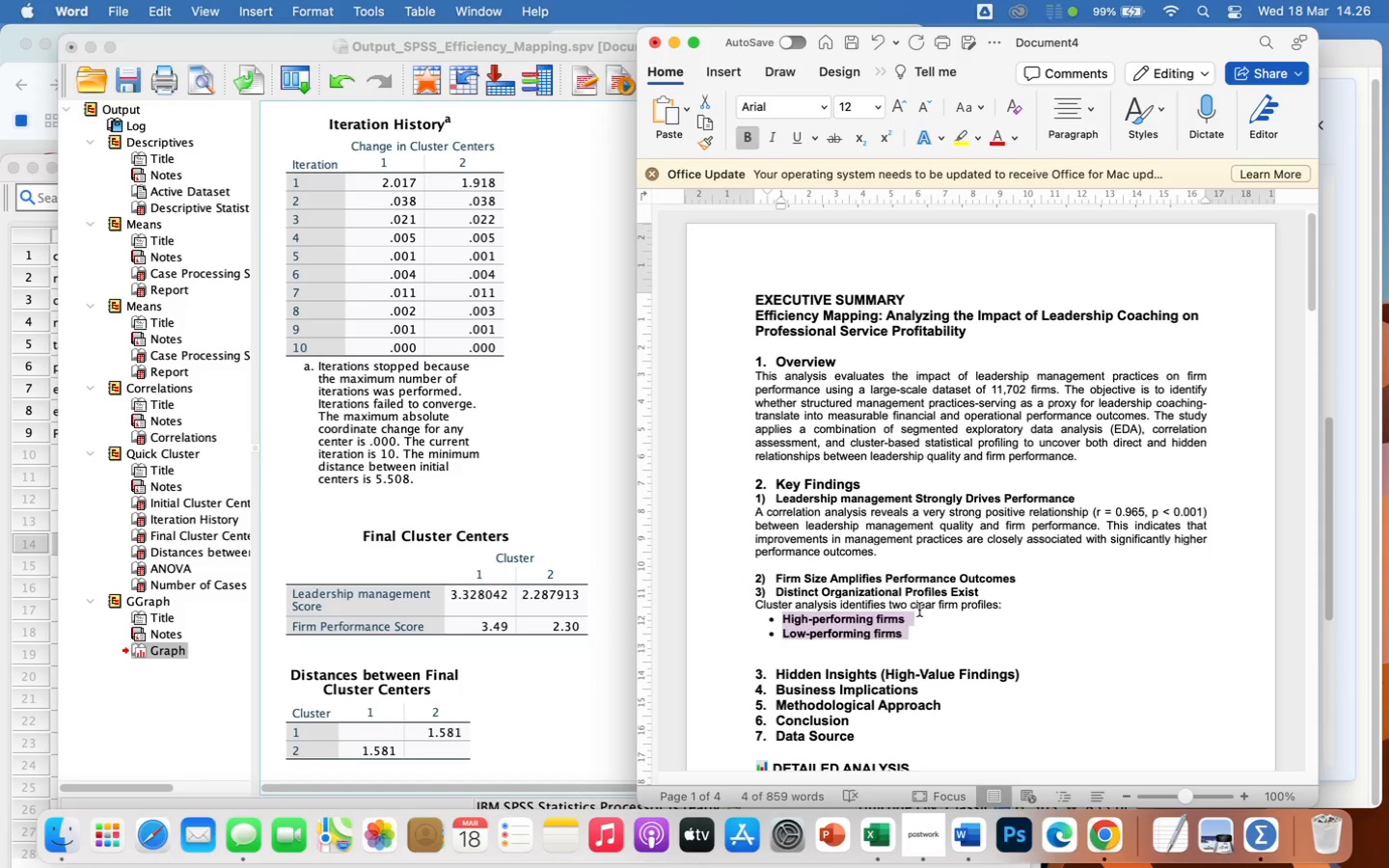 
left_click([926, 622])
 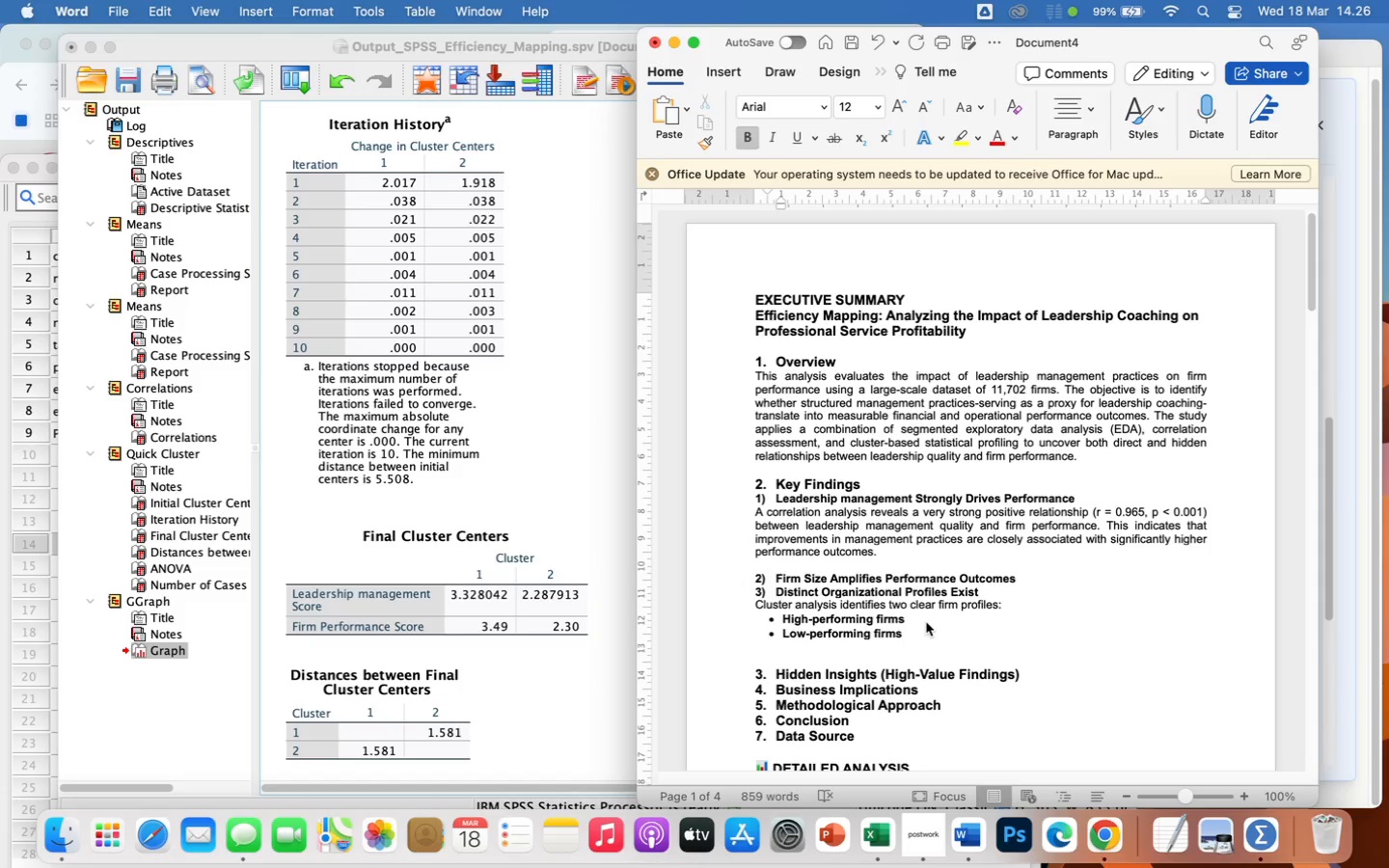 
key(Shift+ShiftLeft)
 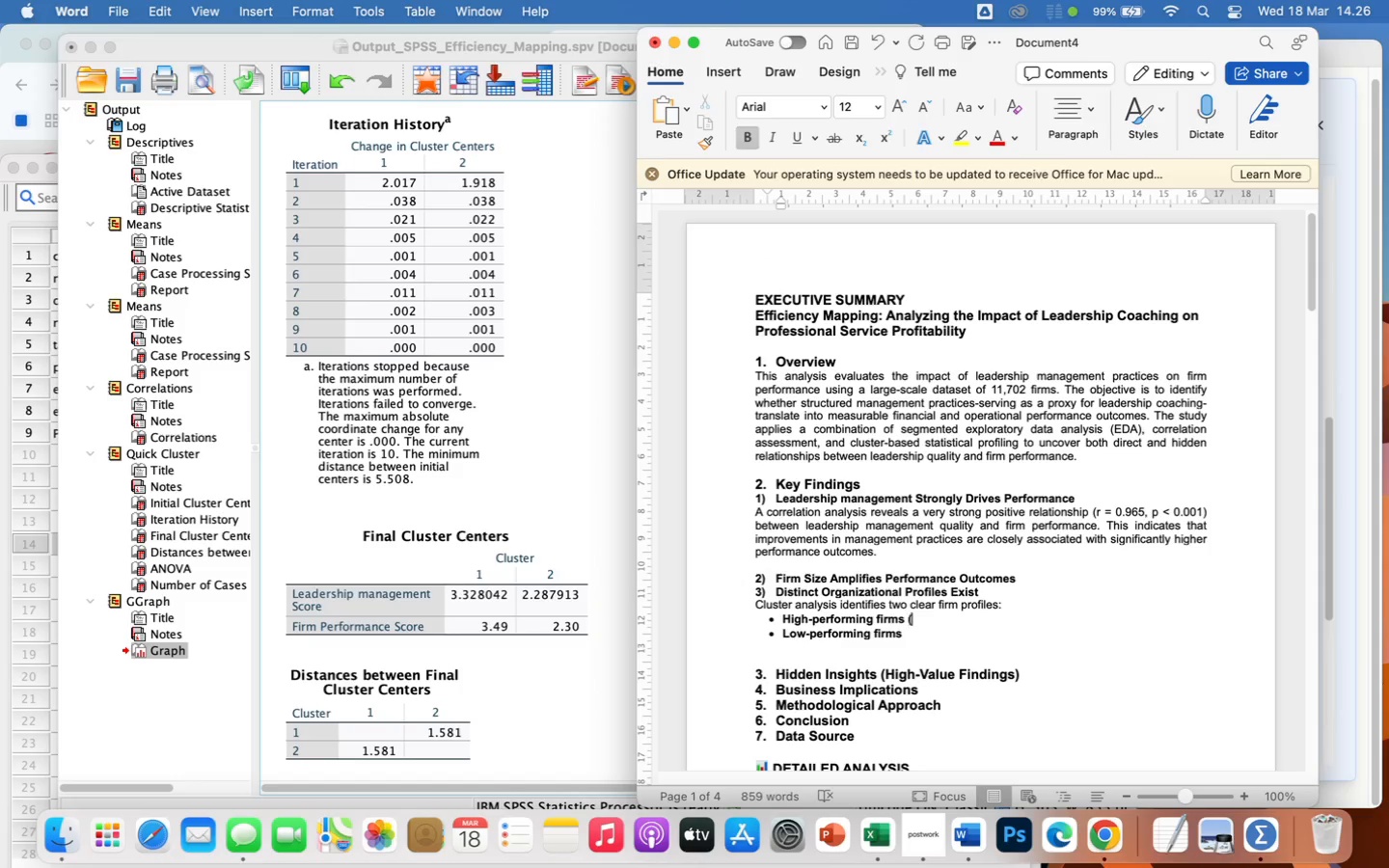 
key(Shift+9)
 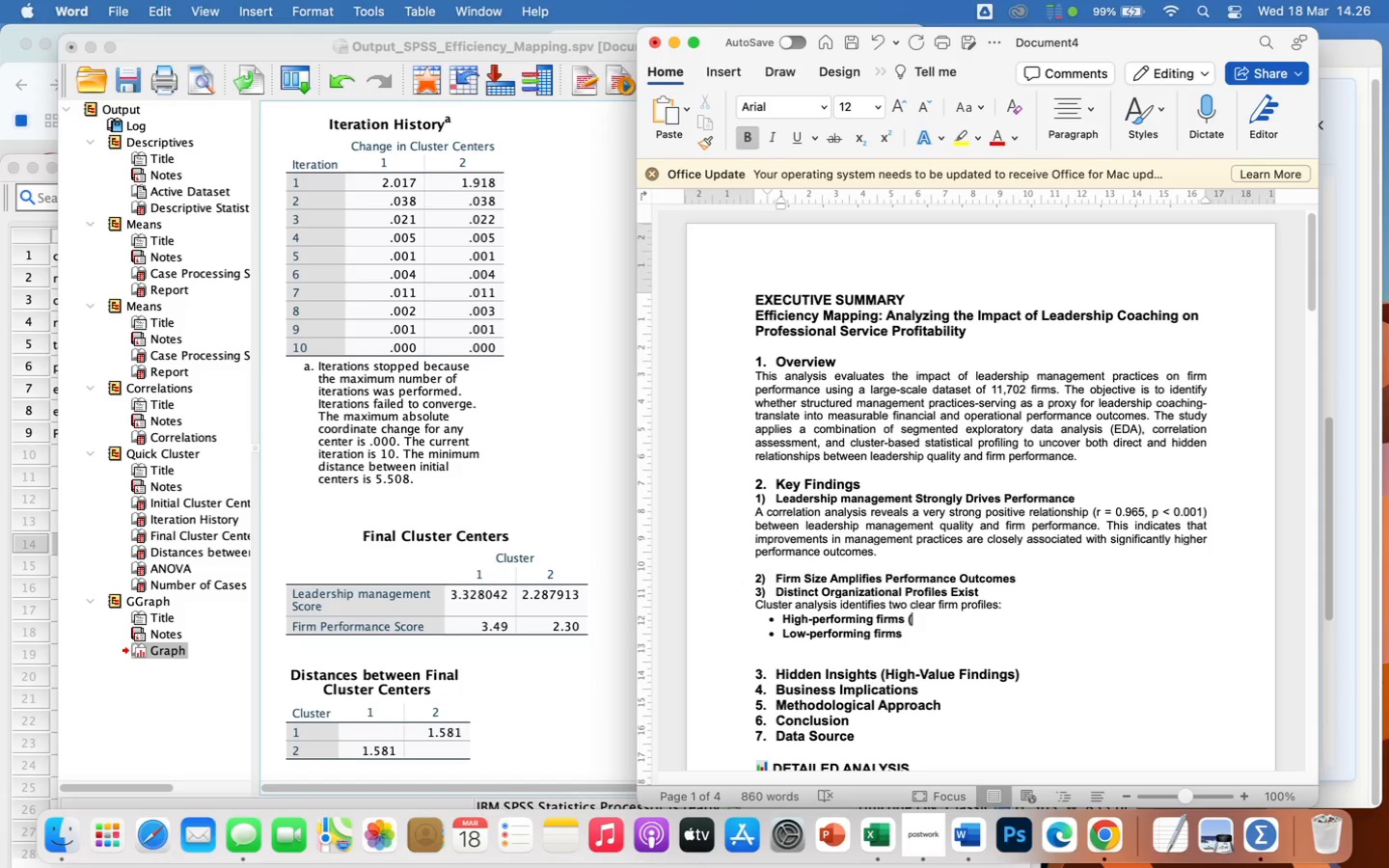 
key(Backspace)
 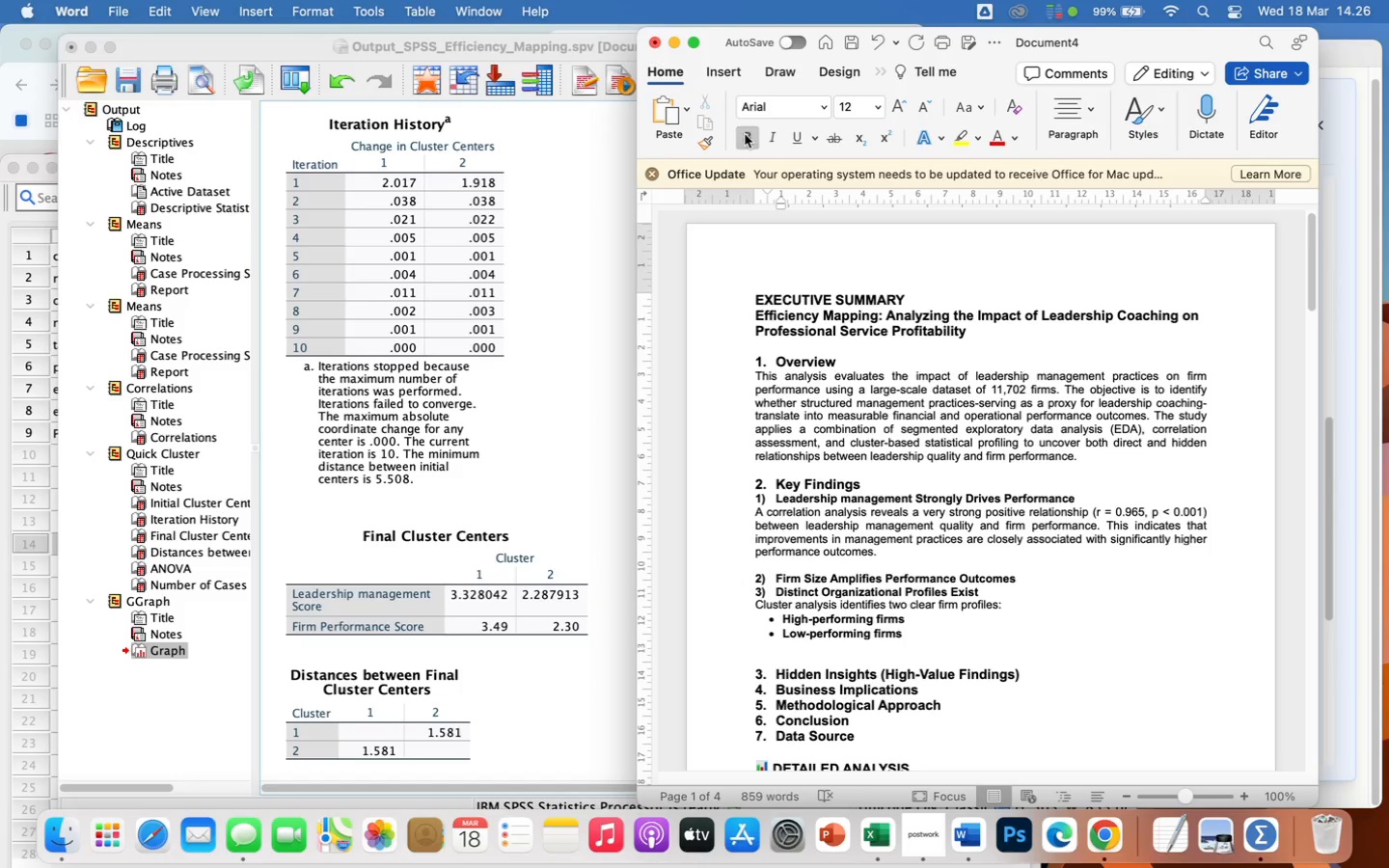 
left_click([744, 134])
 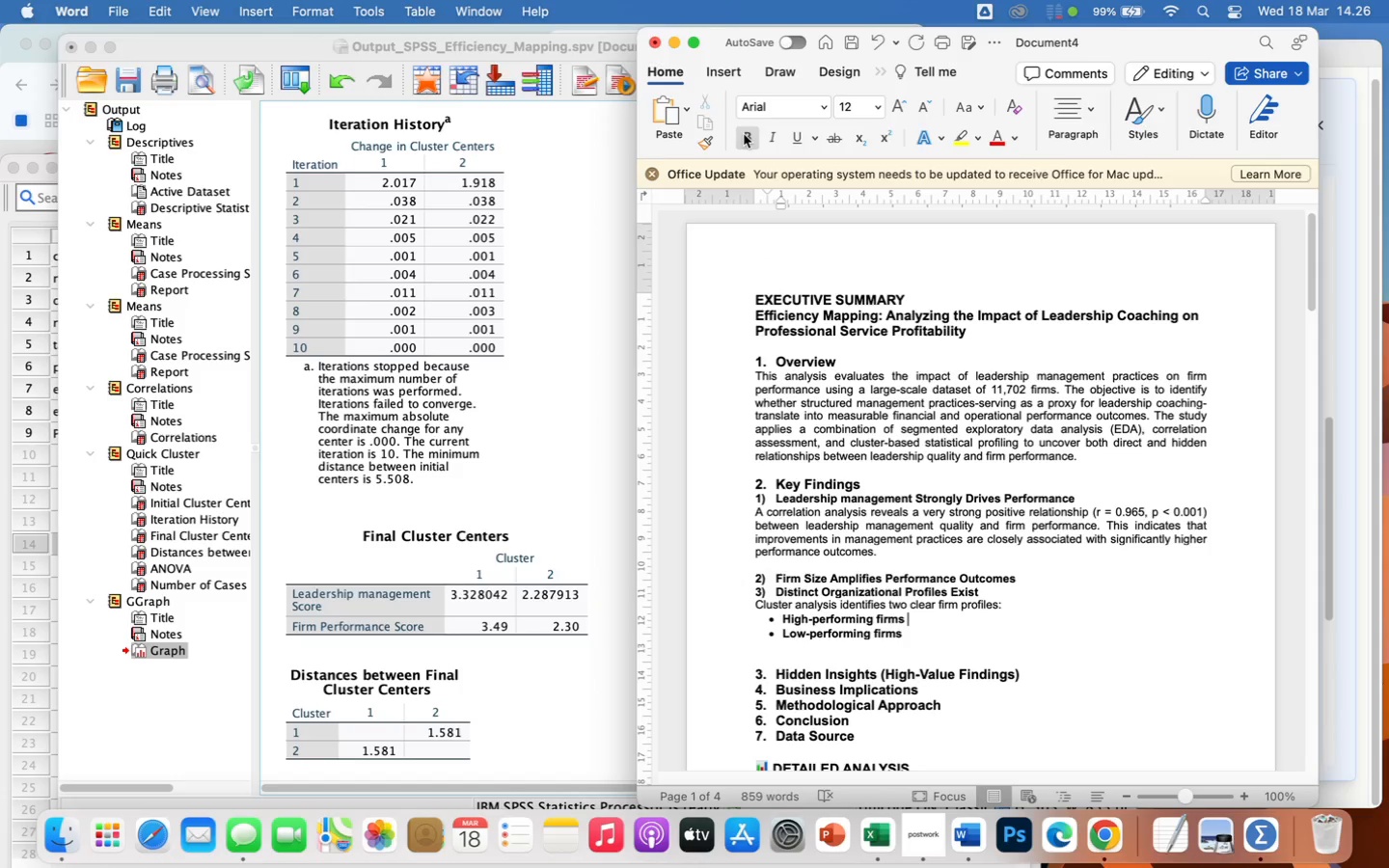 
key(Shift+9)
 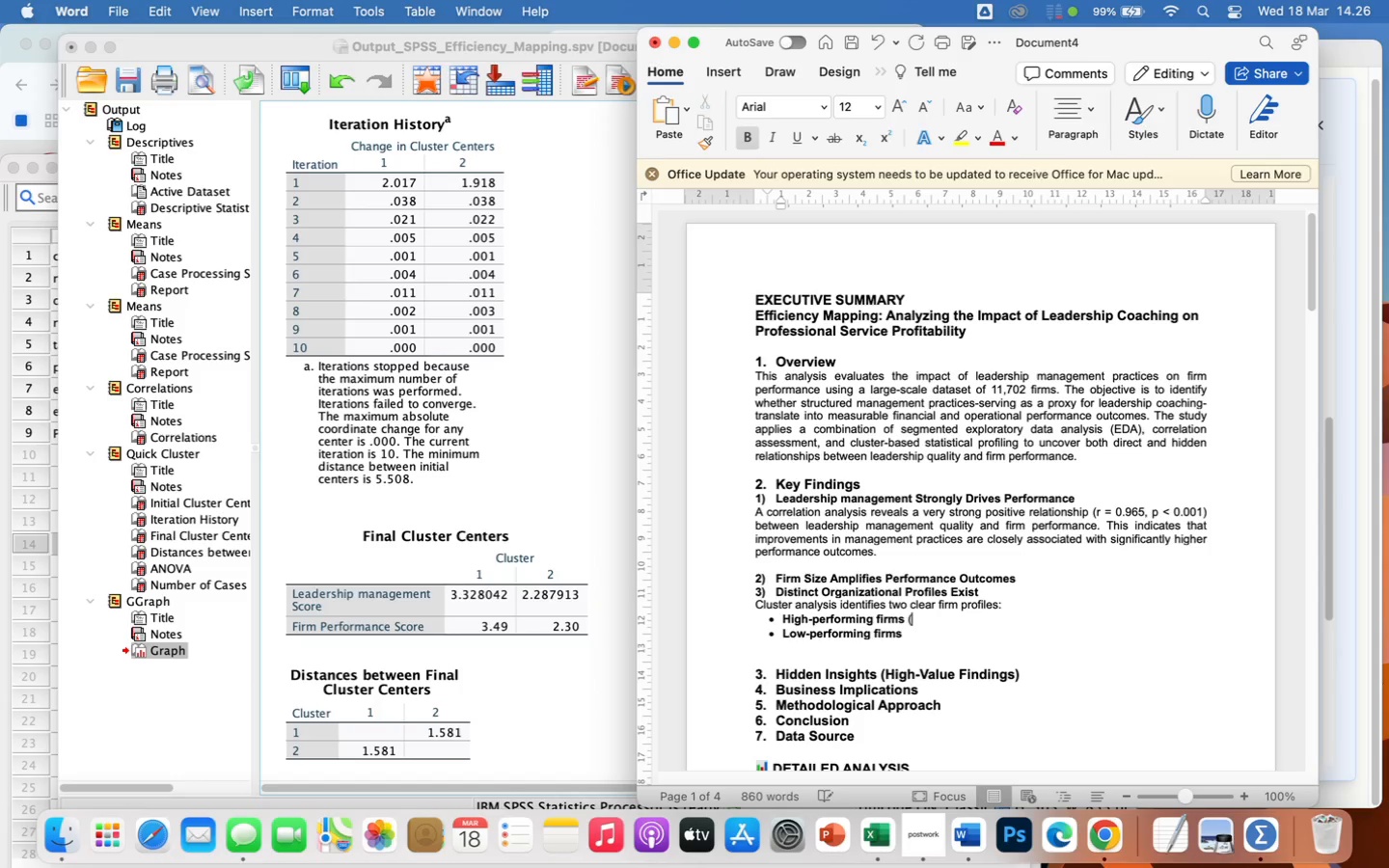 
key(Space)
 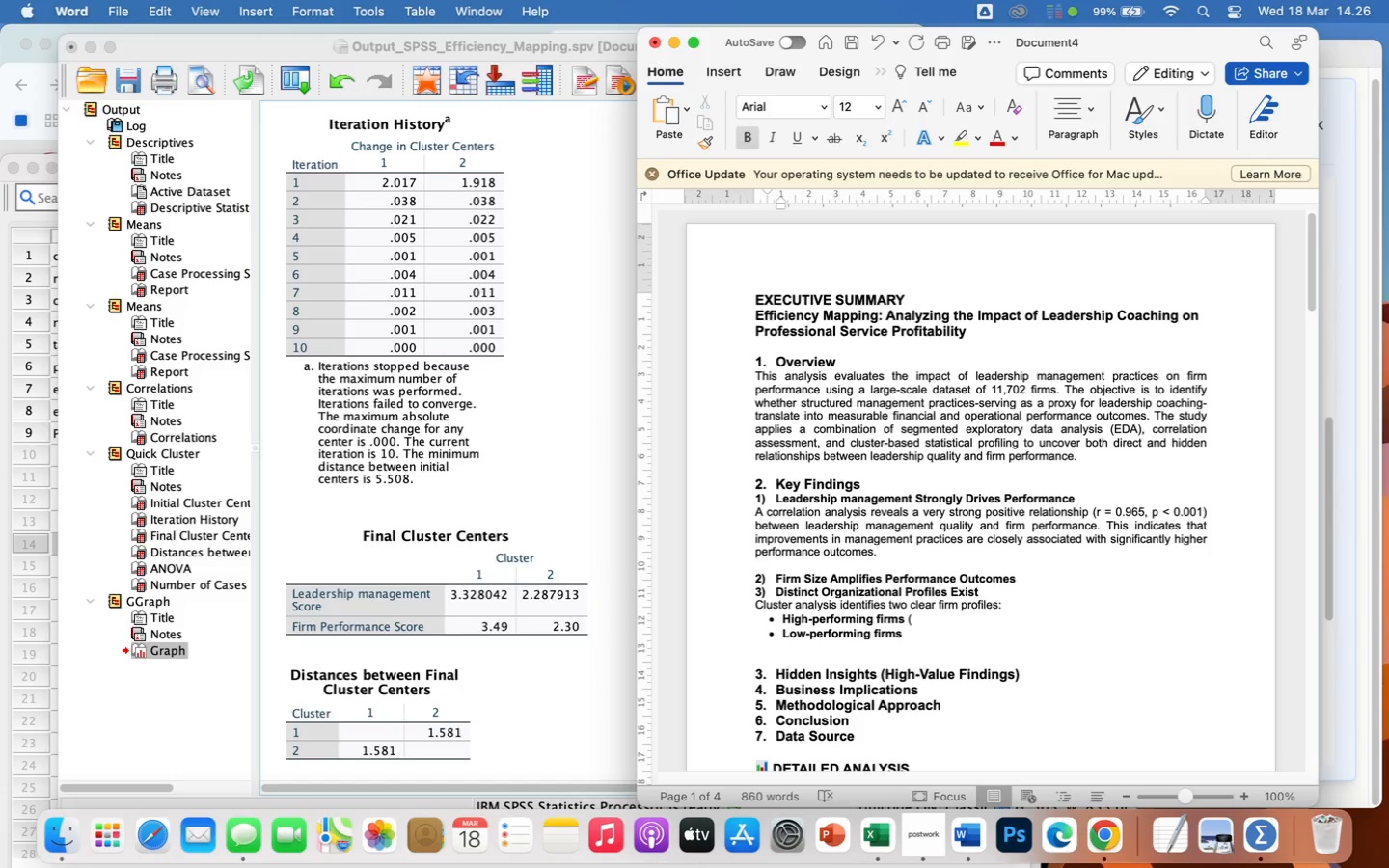 
wait(8.22)
 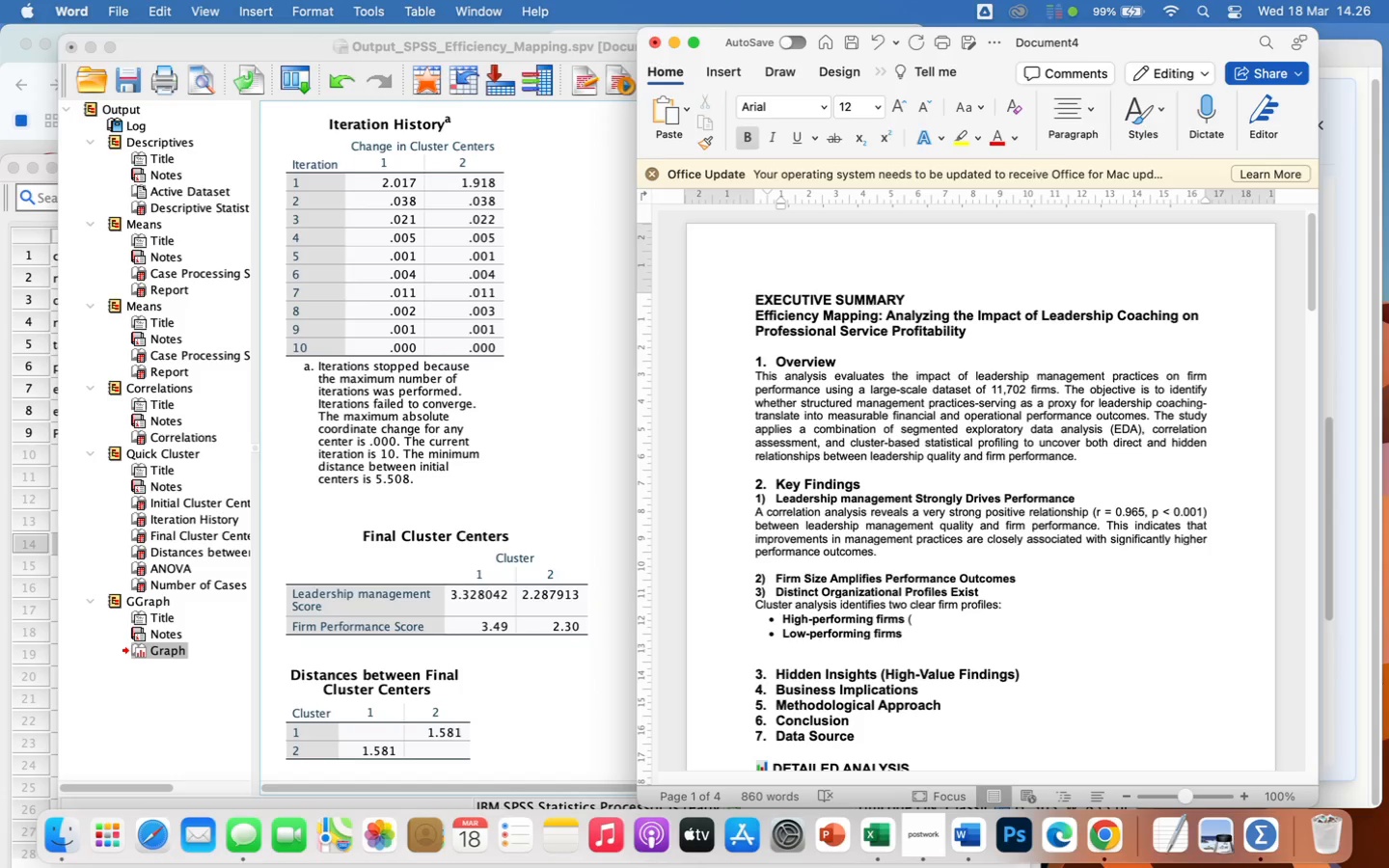 
key(Backspace)
type(management )
 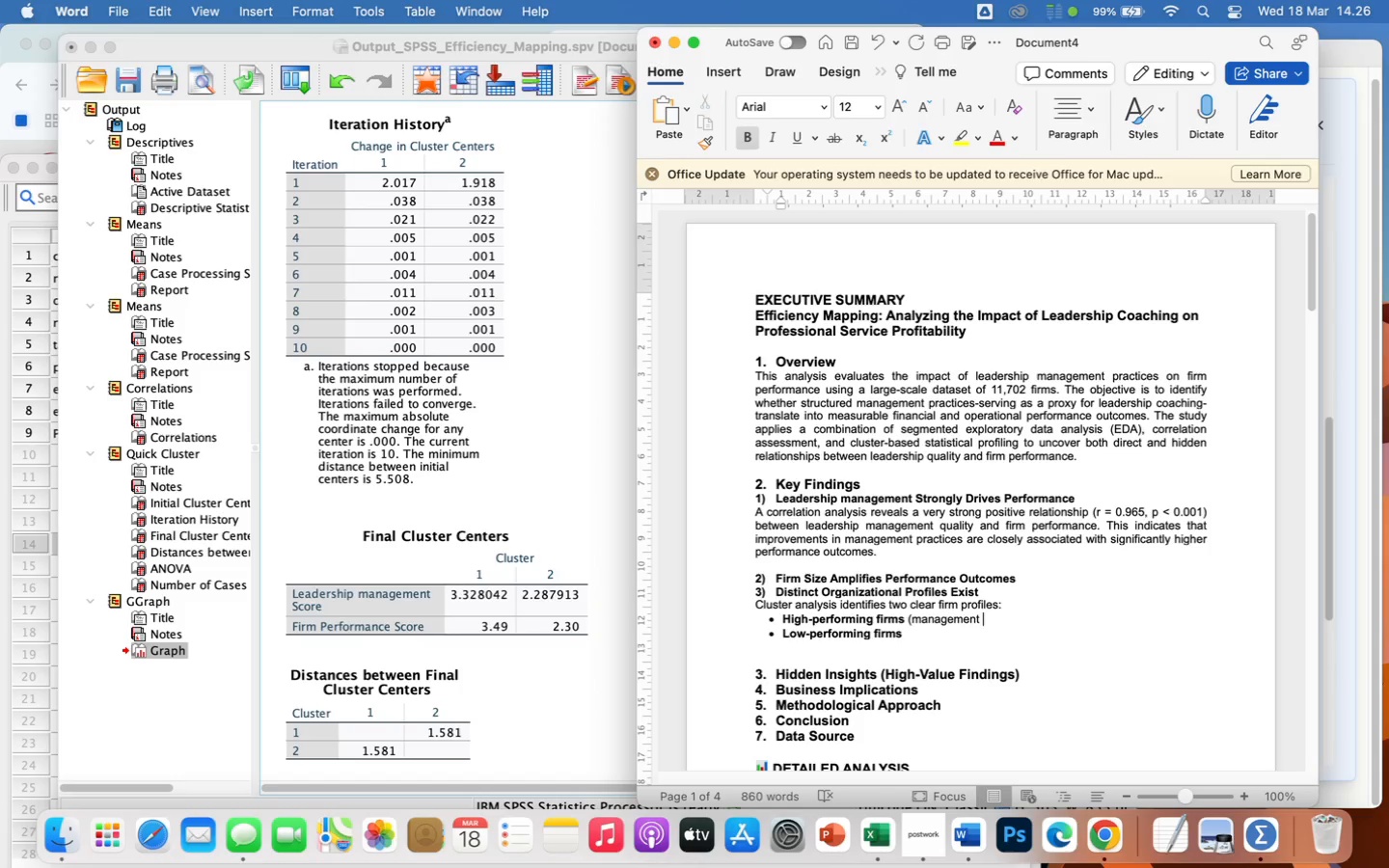 
hold_key(key=ArrowLeft, duration=1.14)
 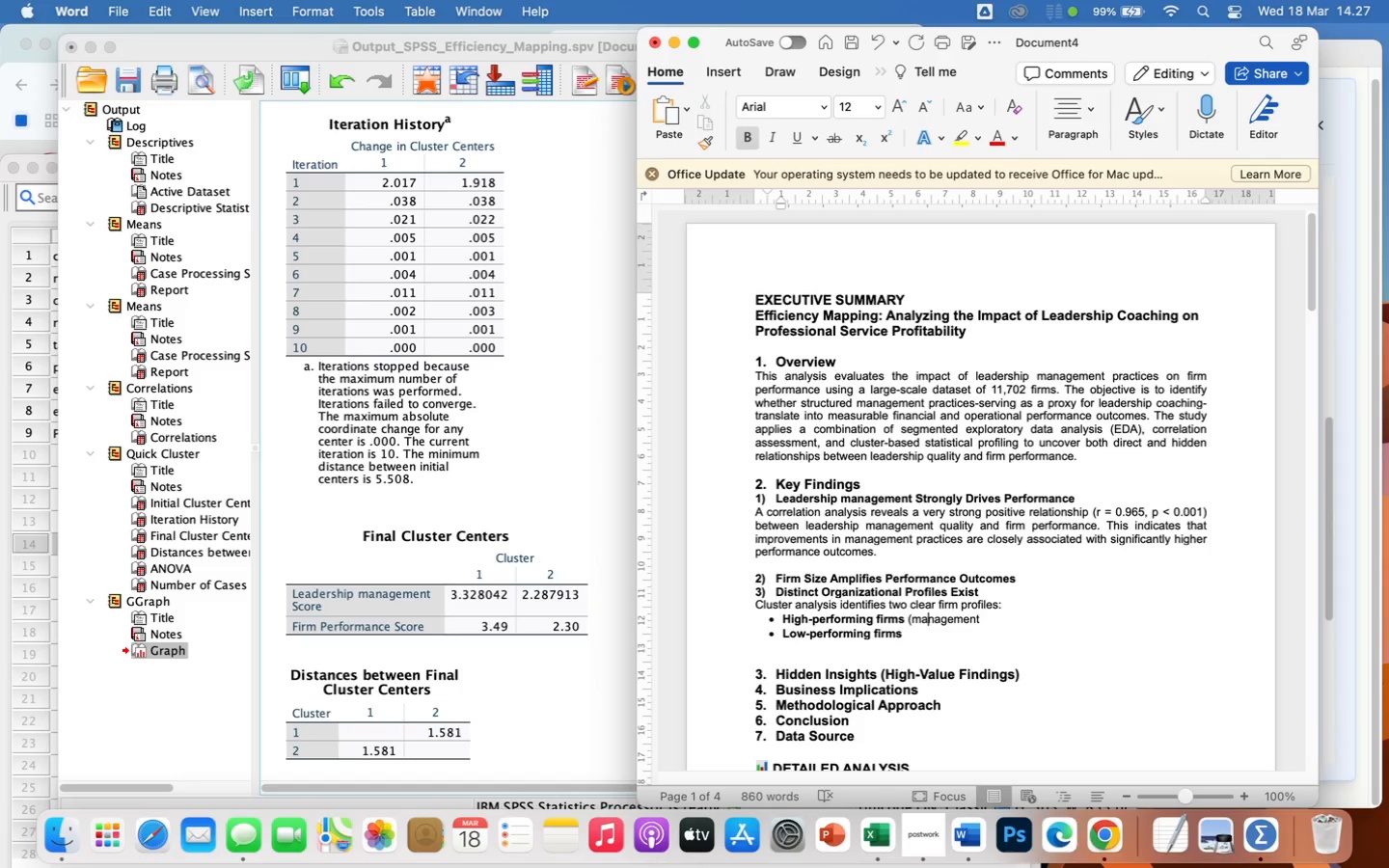 
key(ArrowLeft)
 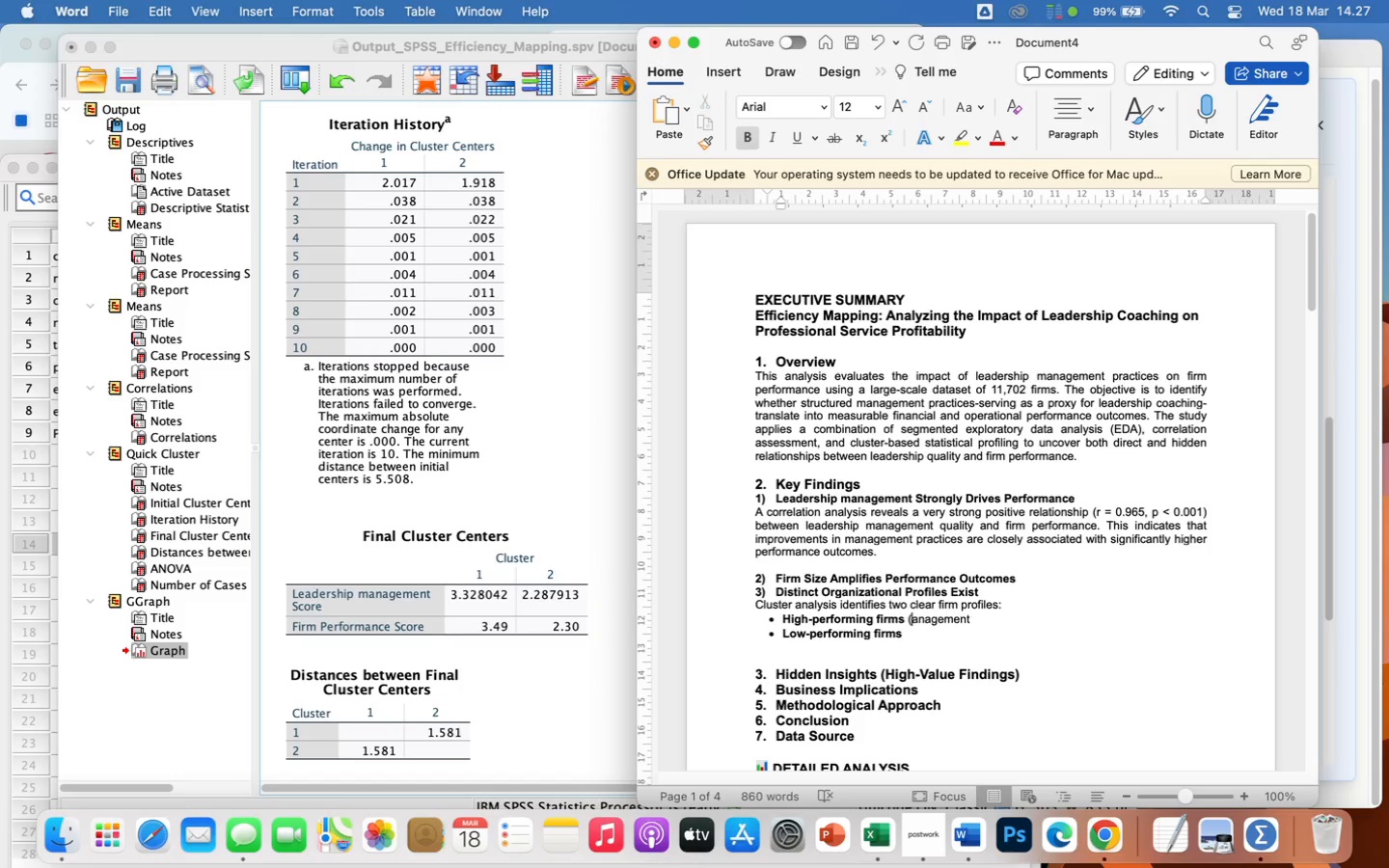 
key(Backspace)
 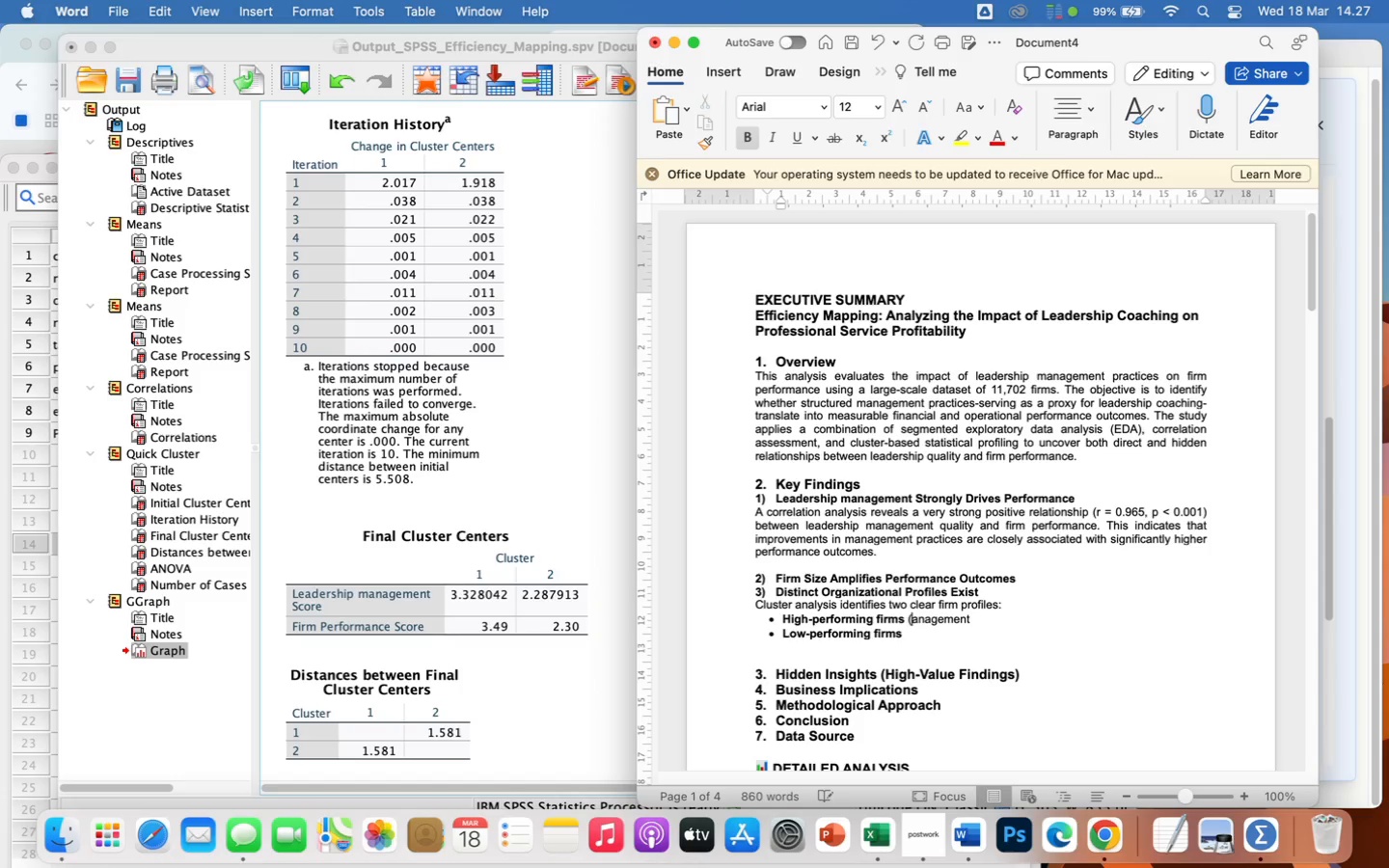 
key(Shift+M)
 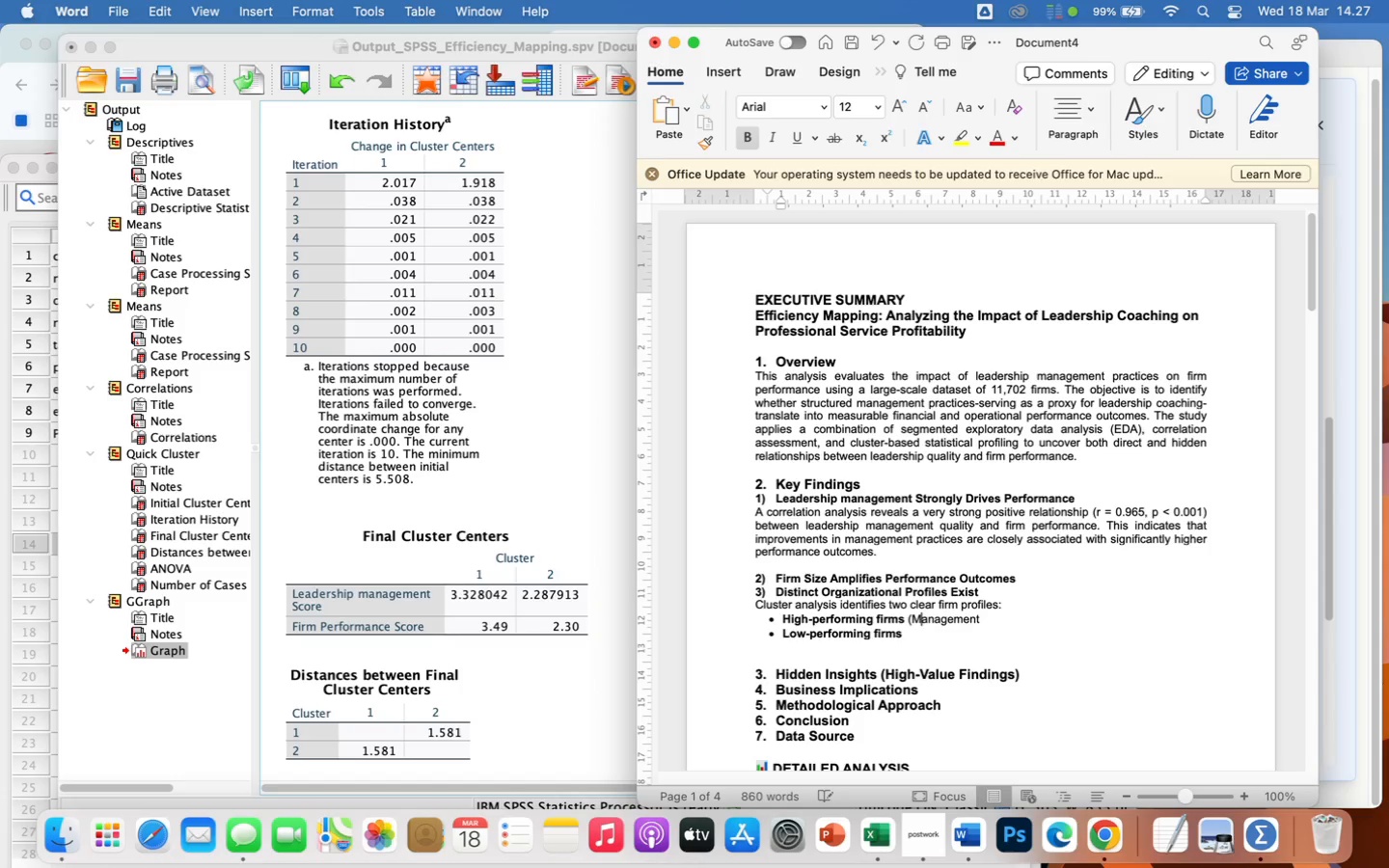 
key(ArrowRight)
 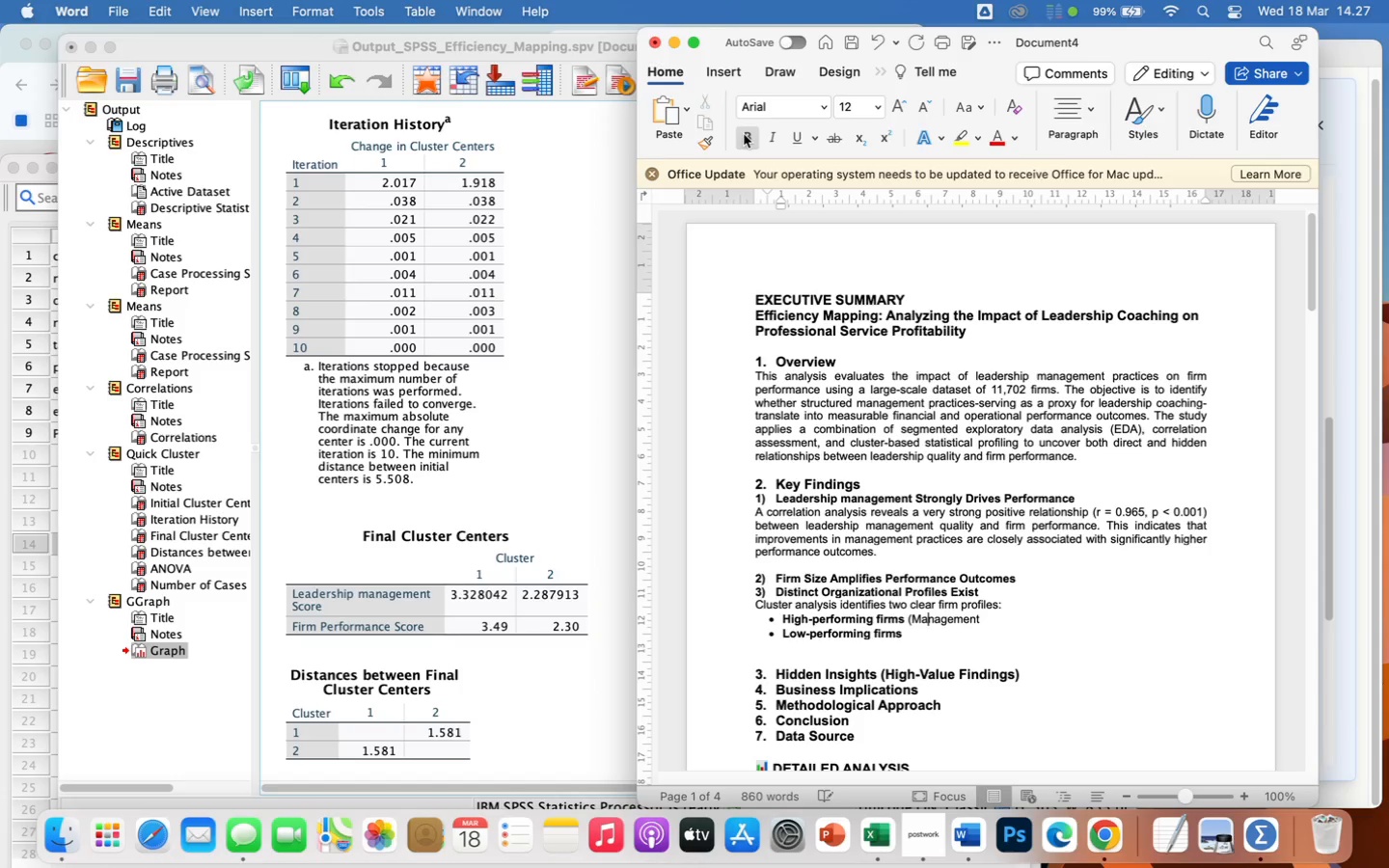 
key(ArrowRight)
 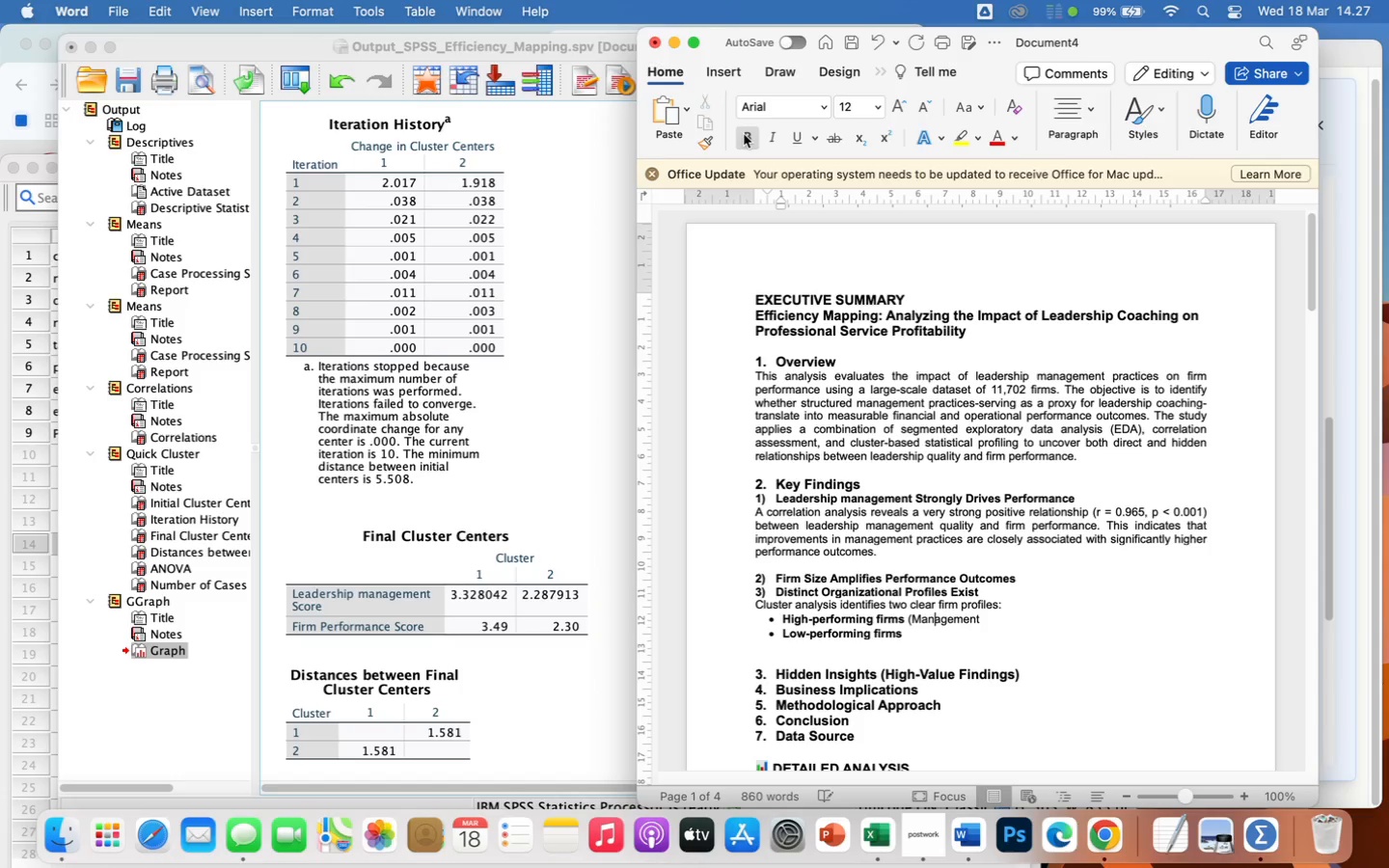 
hold_key(key=ArrowRight, duration=0.77)
 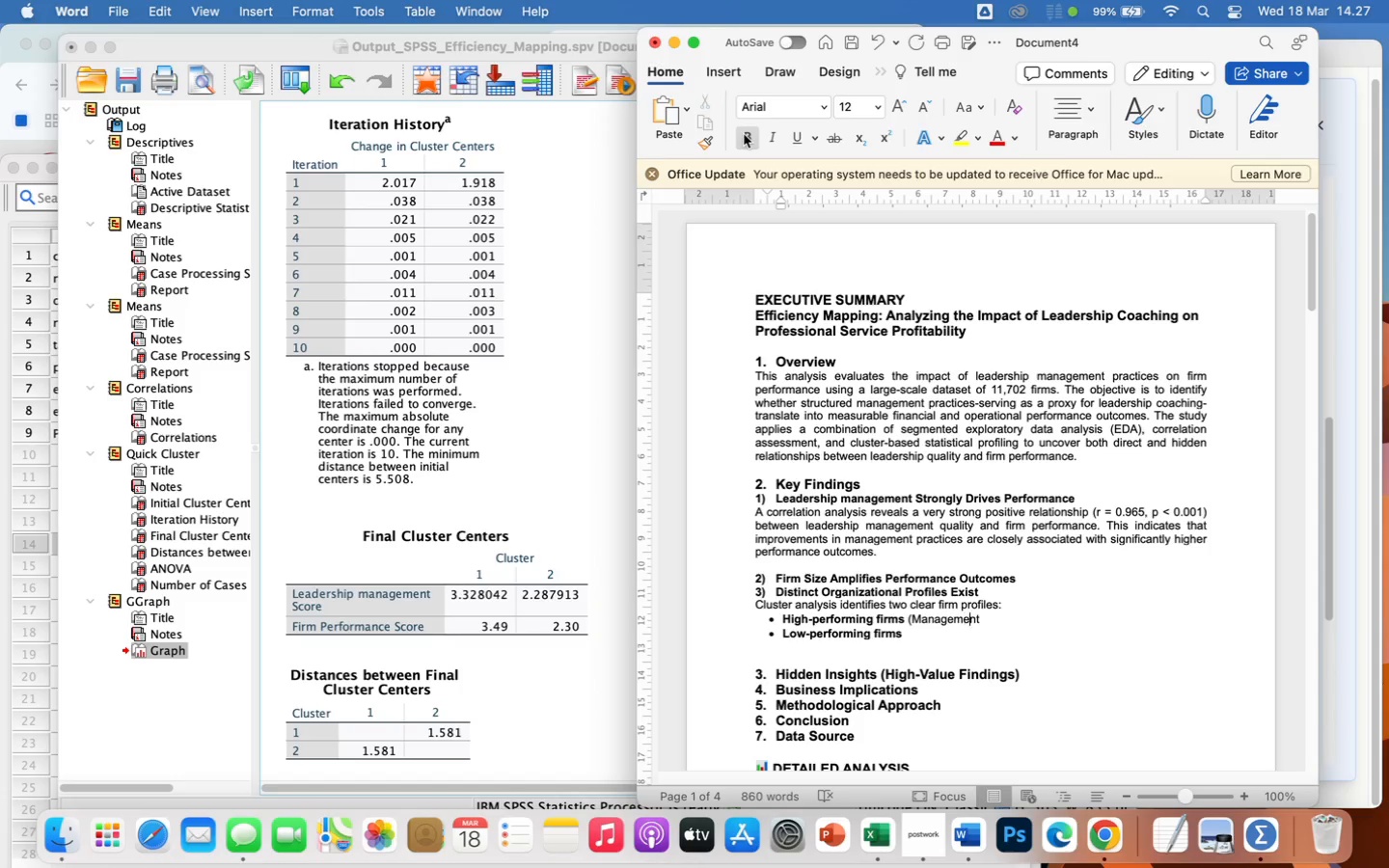 
key(ArrowRight)
 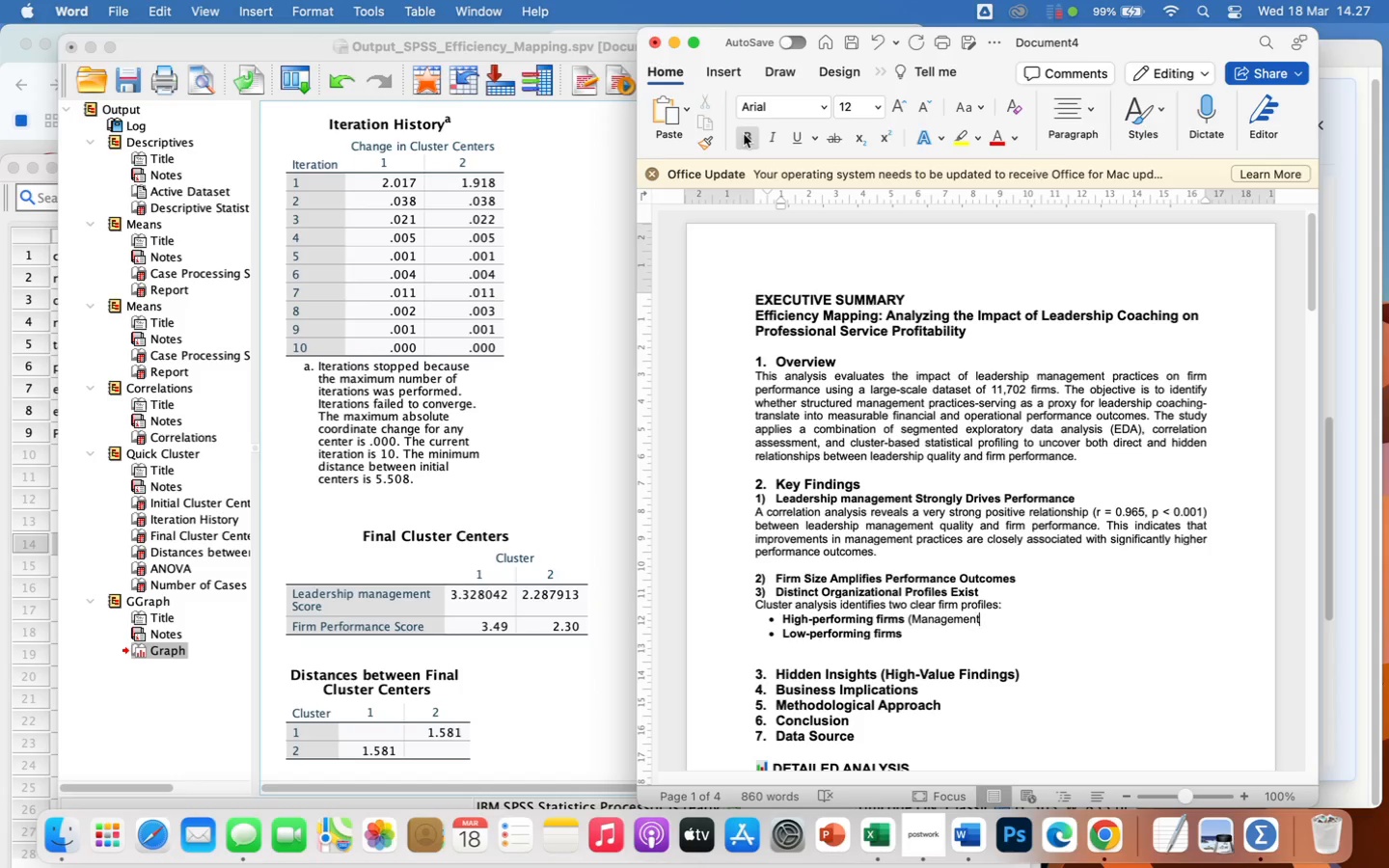 
key(ArrowRight)
 